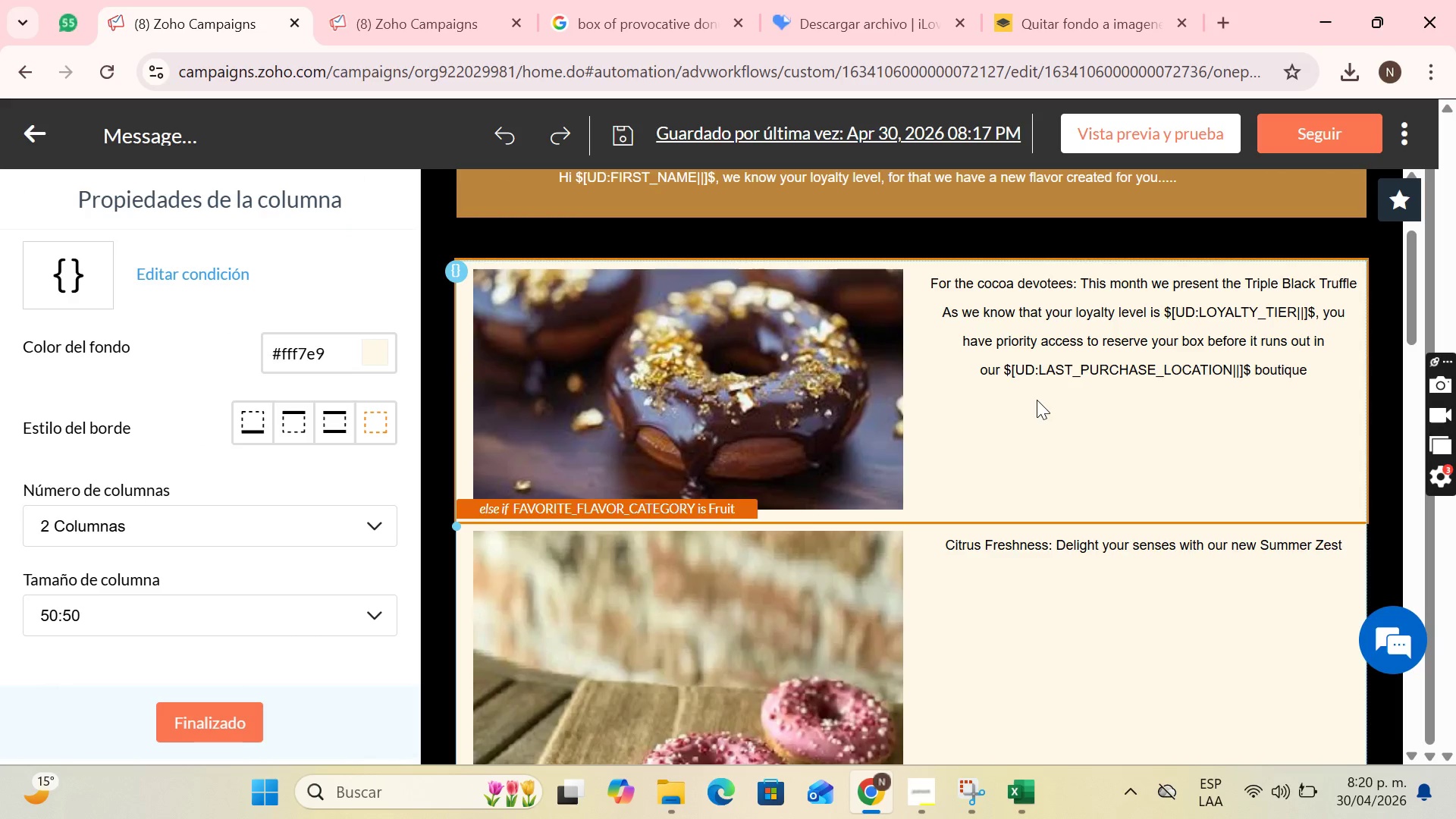 
left_click([1319, 369])
 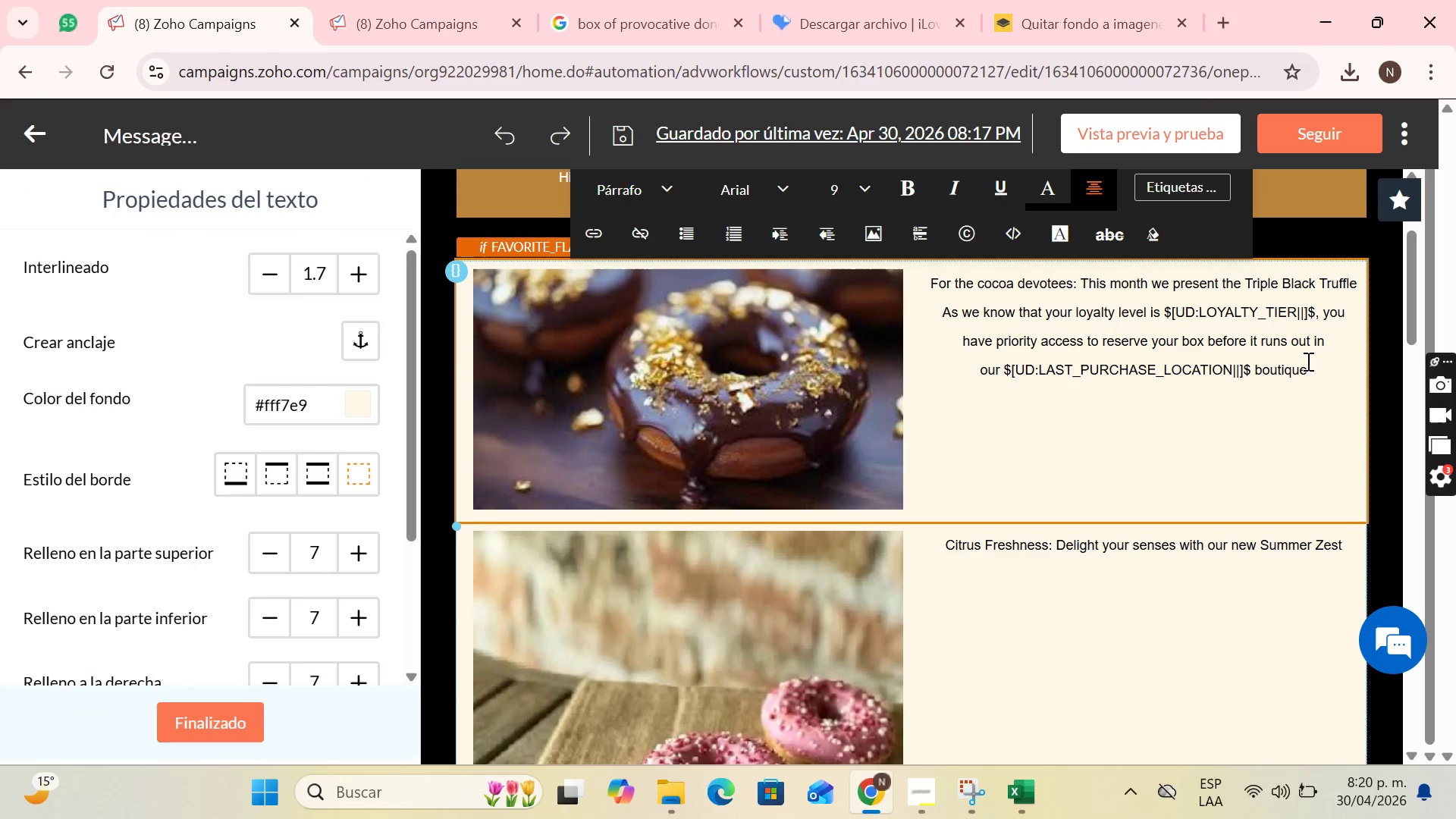 
key(Period)
 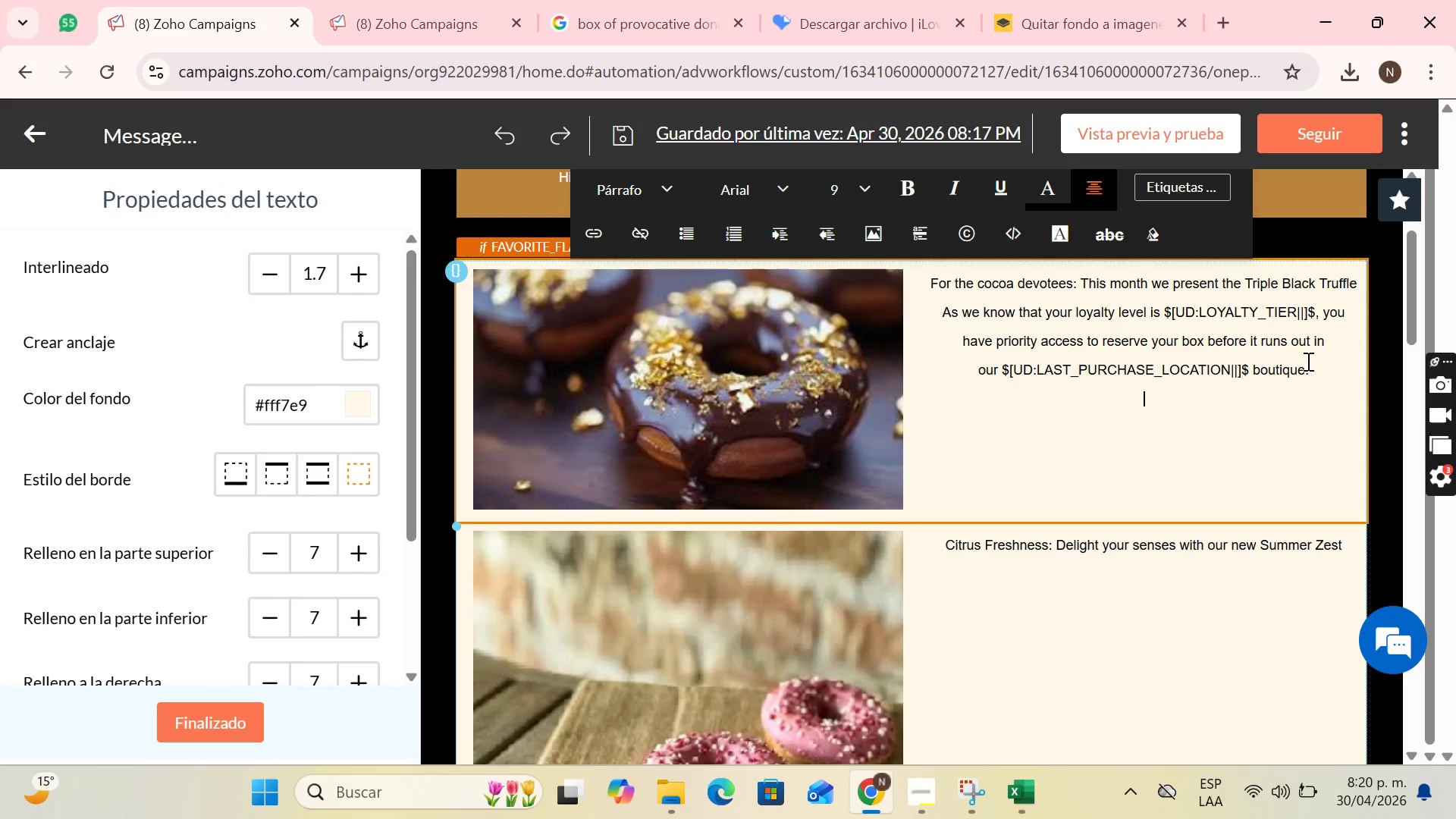 
key(Enter)
 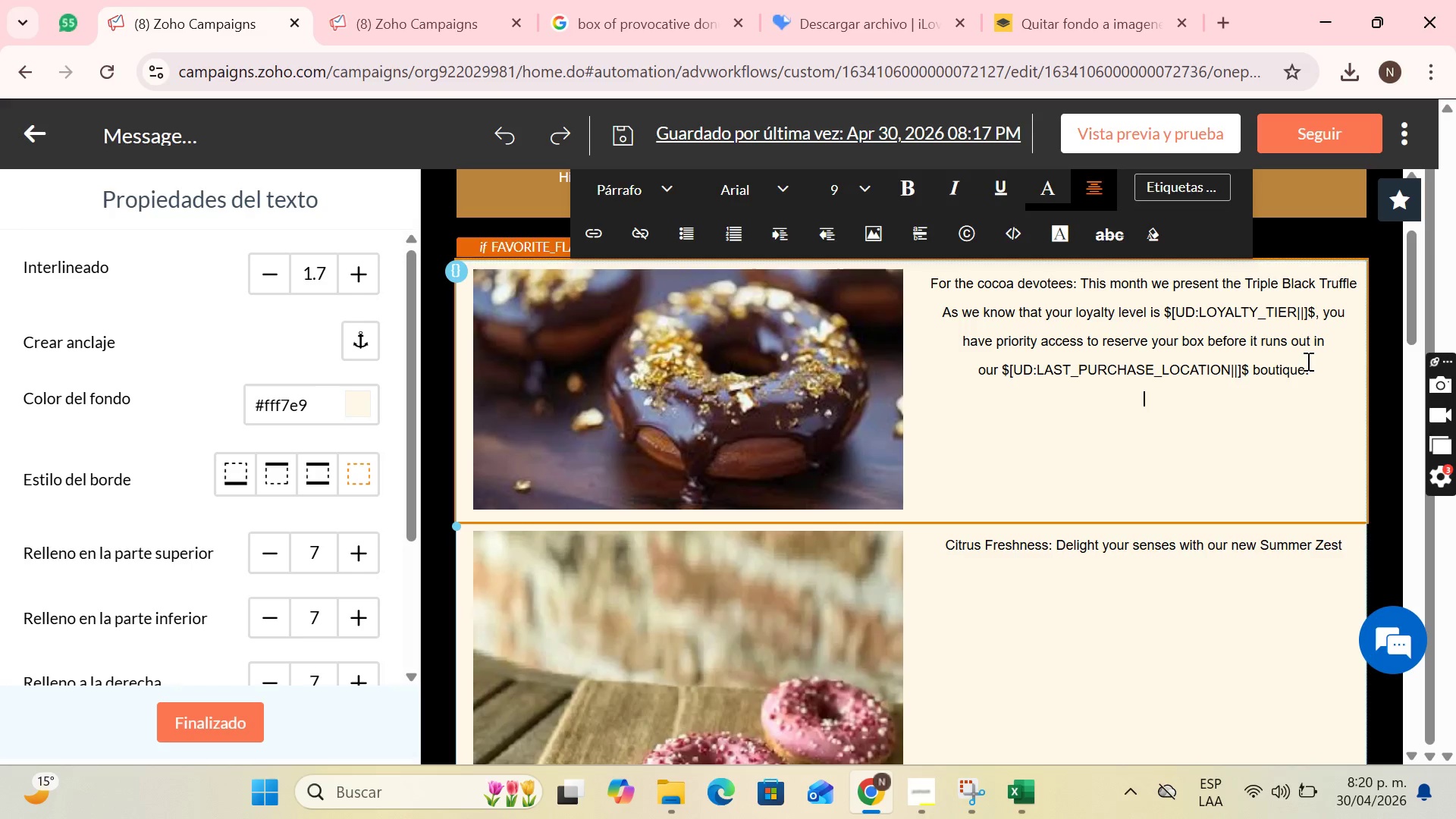 
type(This flavor has beem)
key(Backspace)
type(n )
 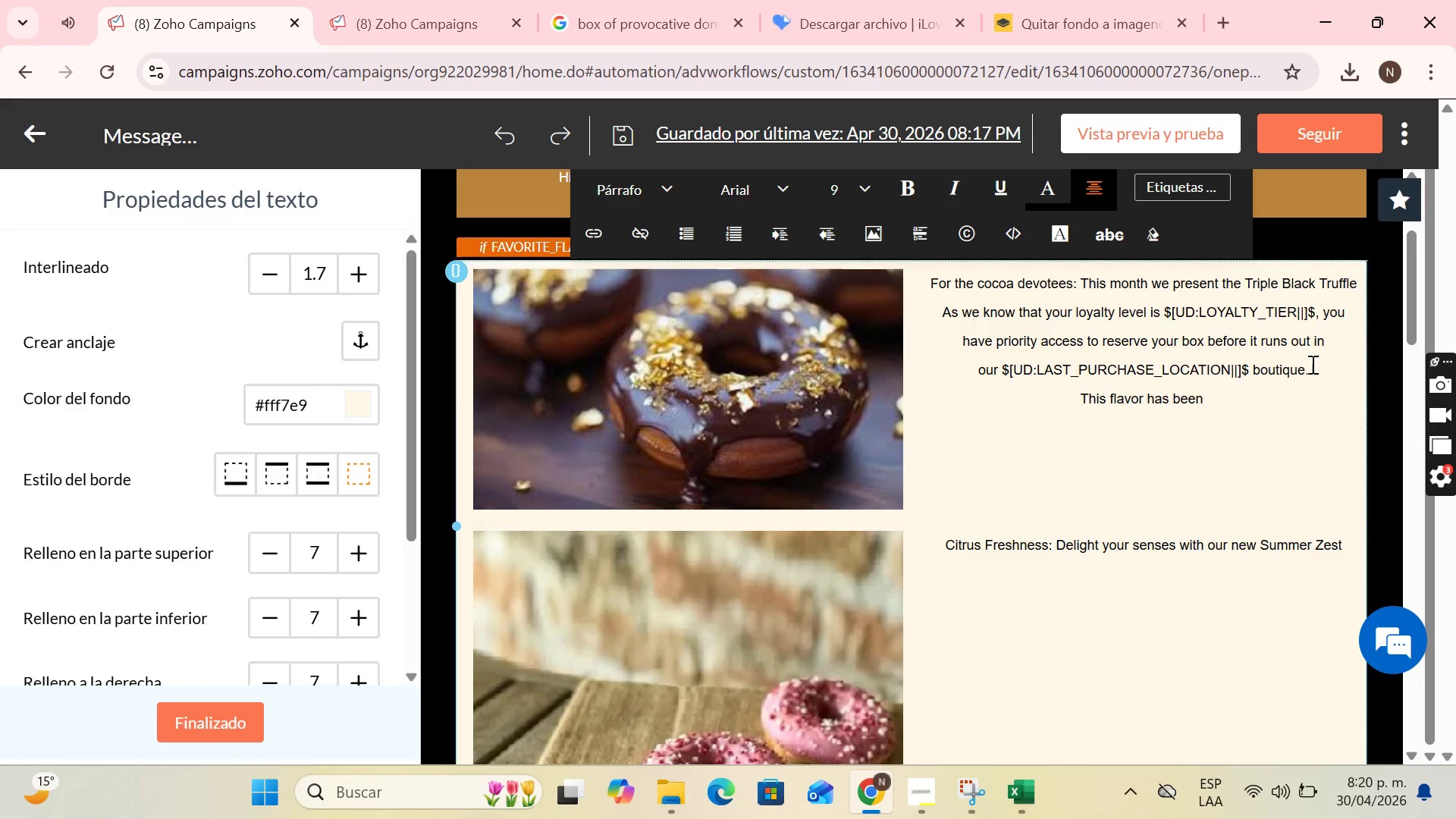 
left_click([1318, 367])
 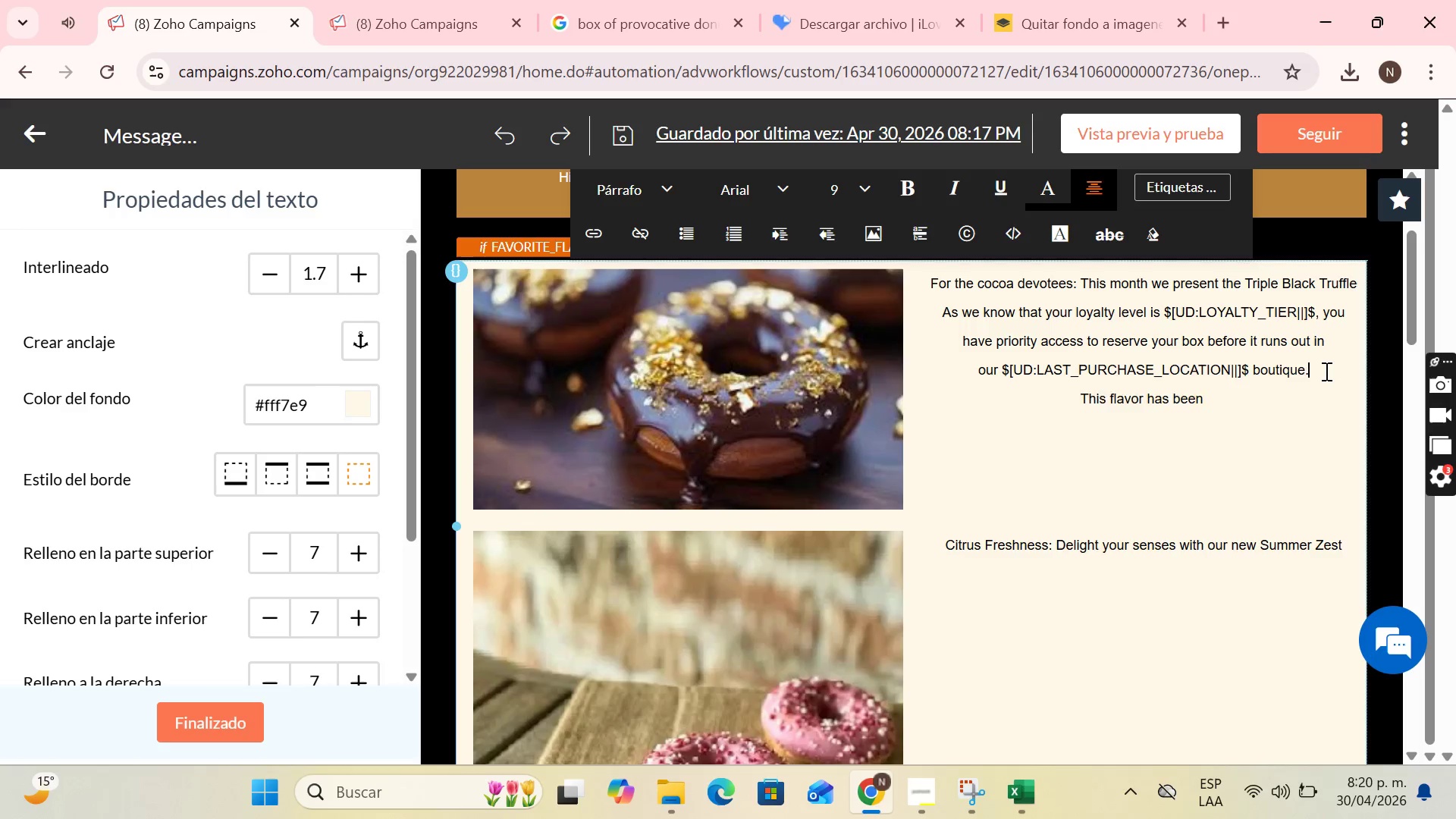 
key(Enter)
 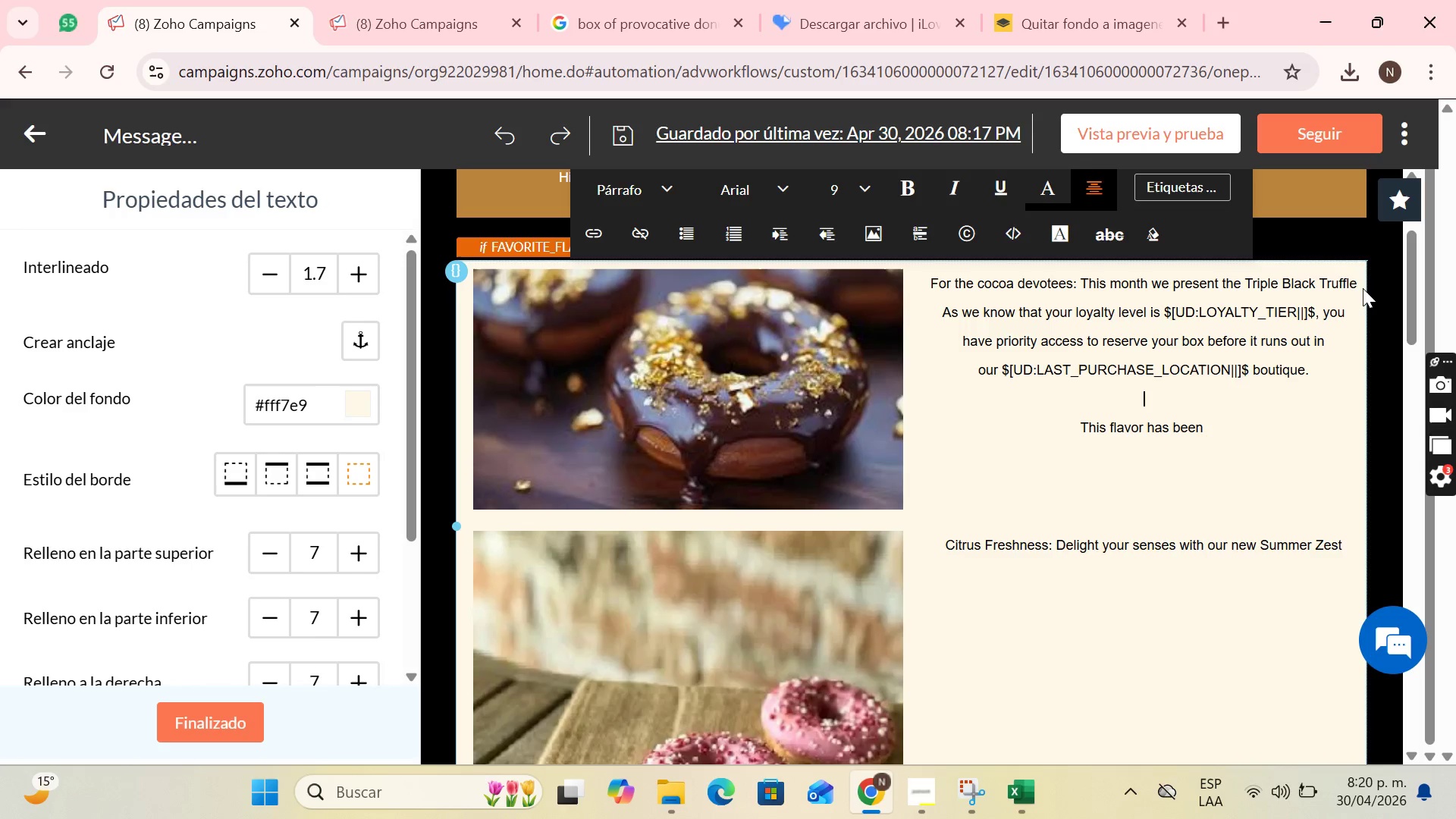 
left_click([1353, 283])
 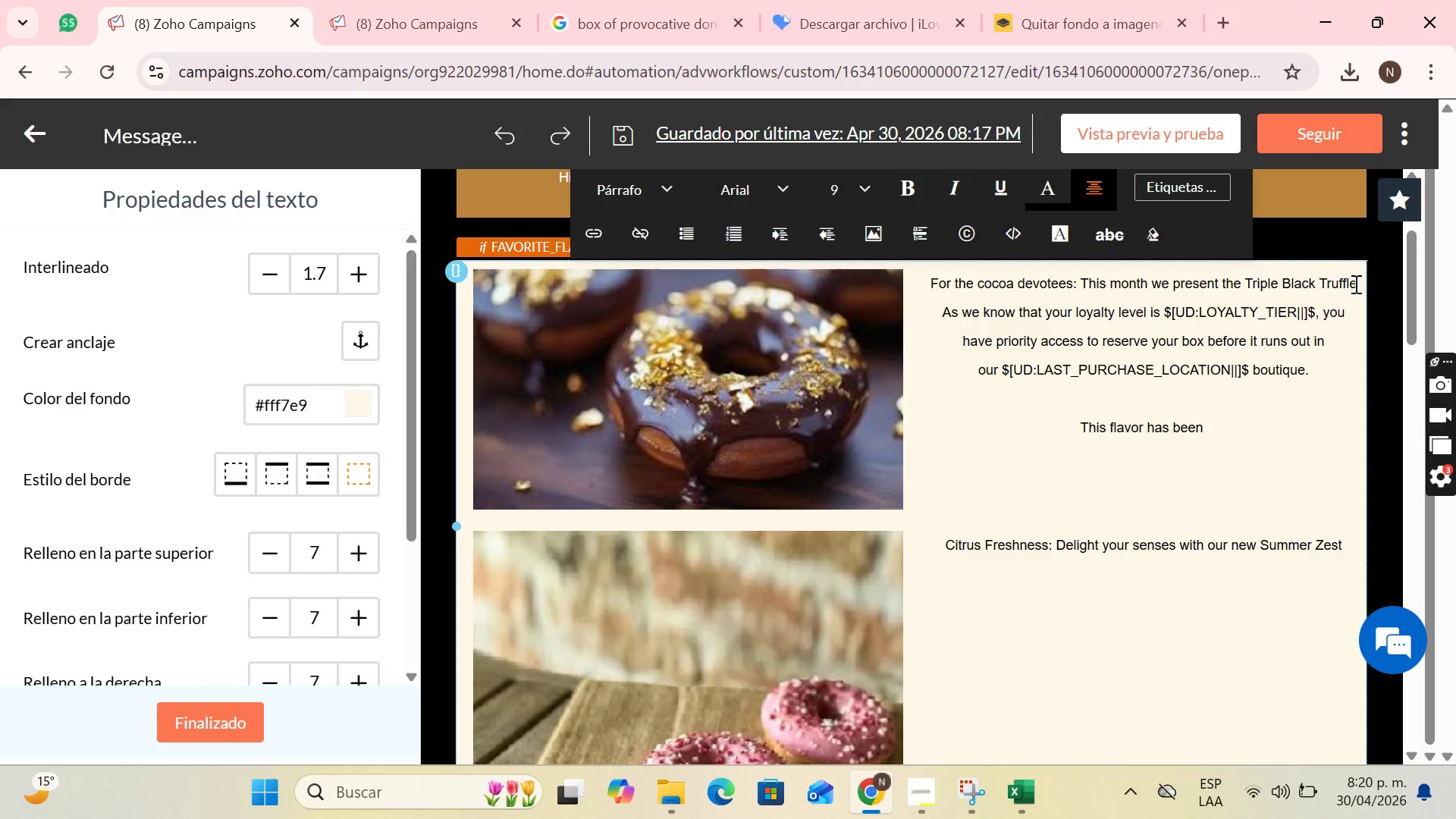 
left_click([1357, 284])
 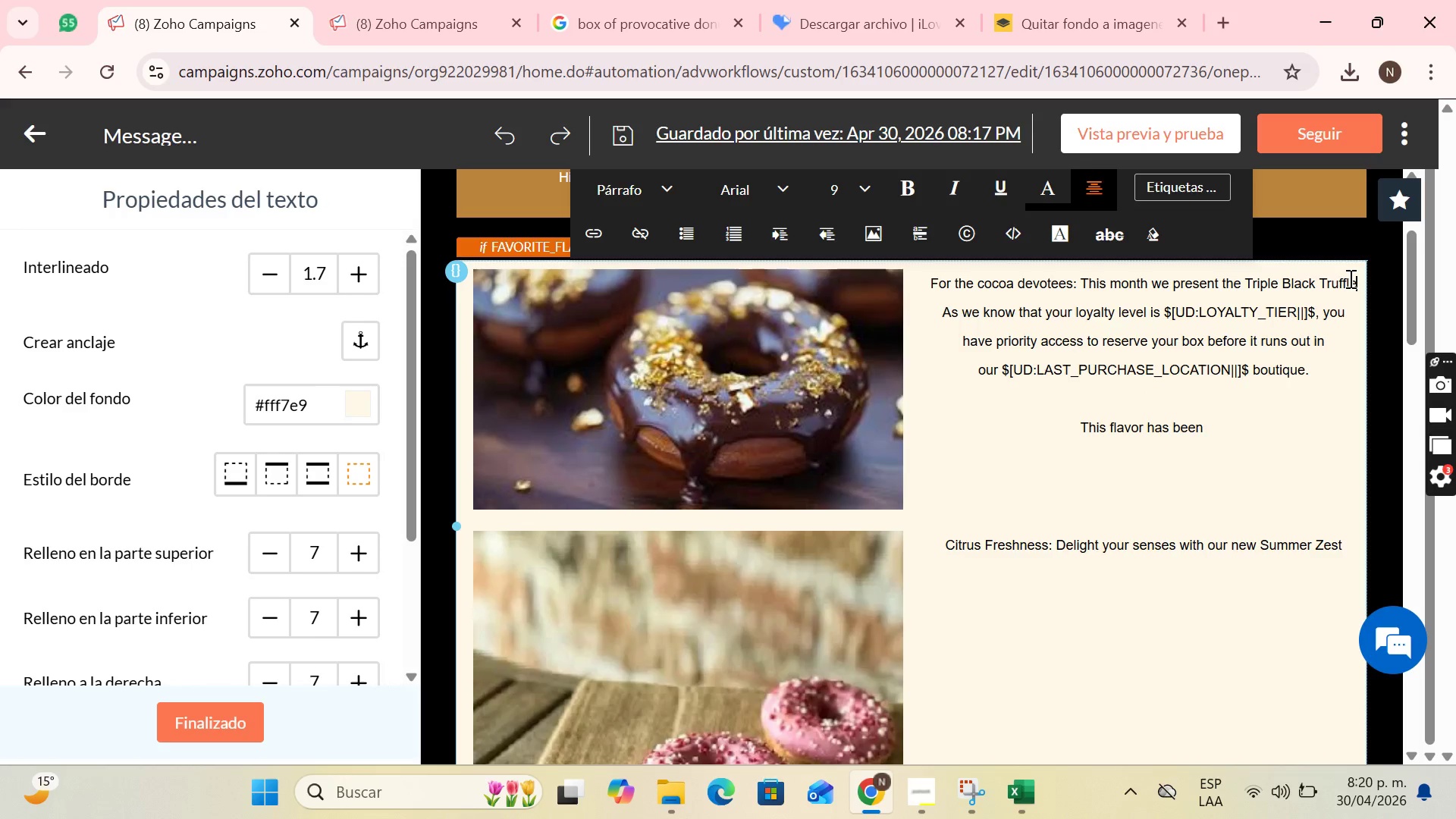 
key(Enter)
 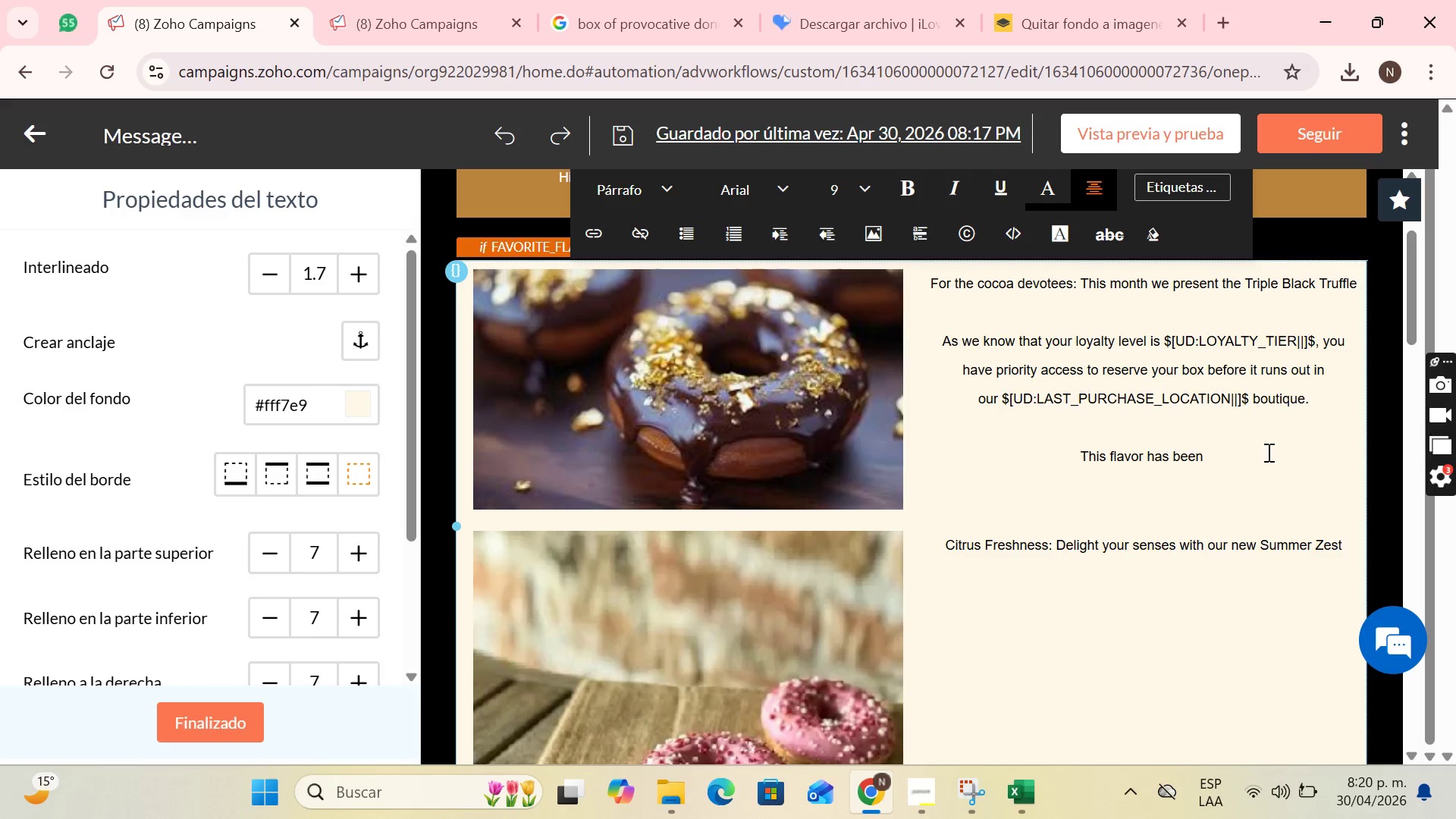 
left_click([1235, 447])
 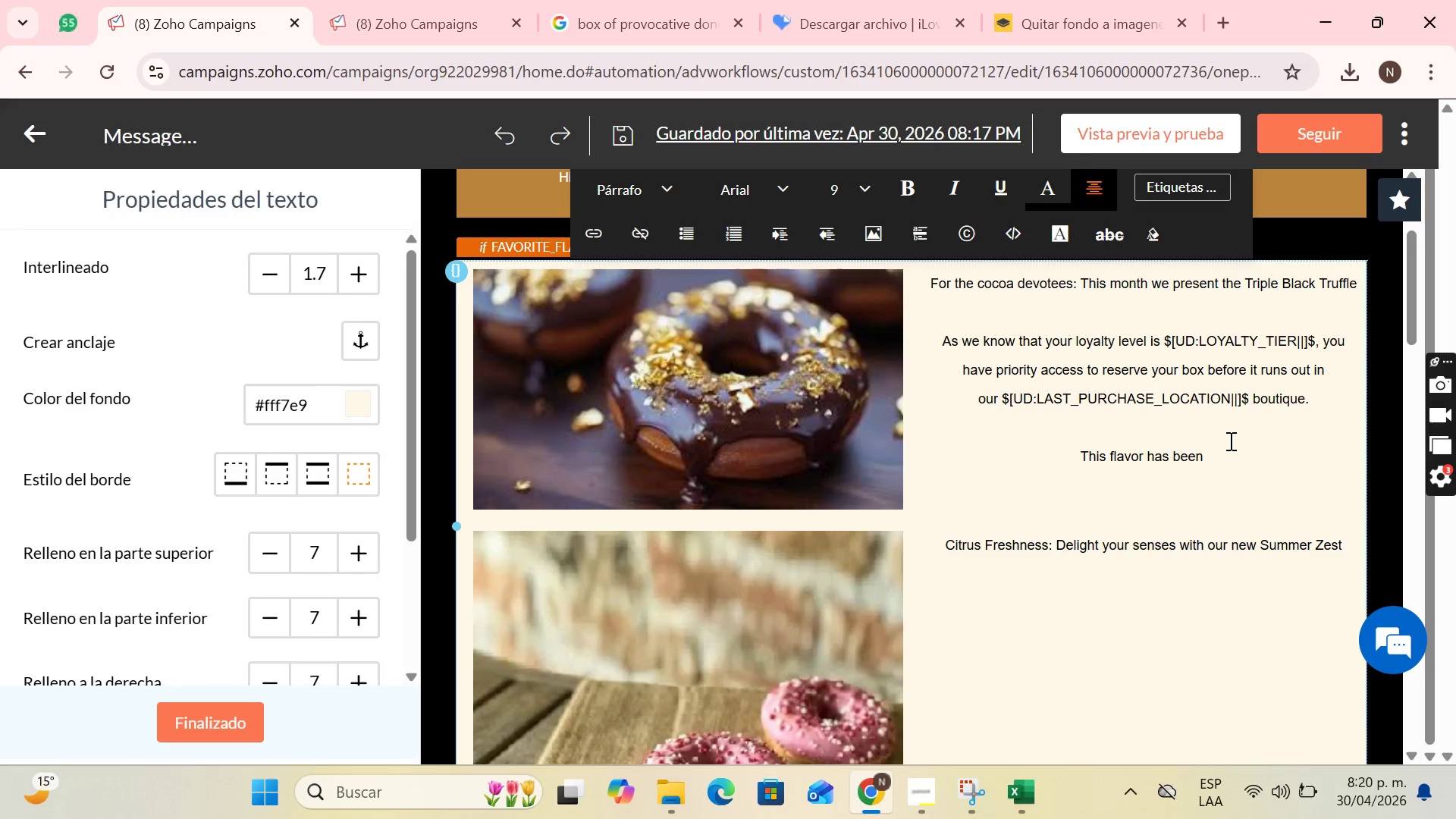 
type(selected thinking about yu)
key(Backspace)
type(our preference for the )
 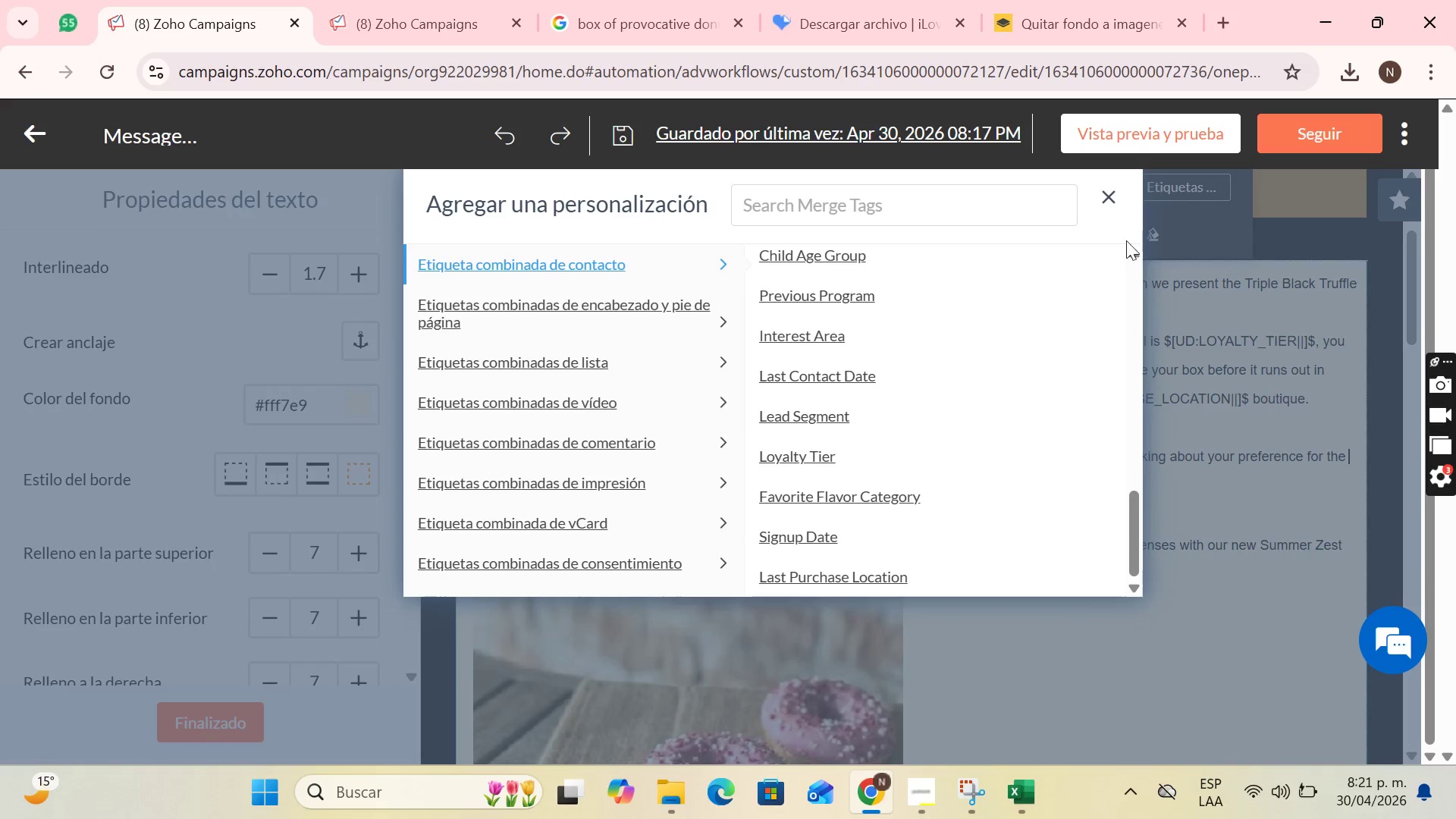 
scroll: coordinate [883, 359], scroll_direction: down, amount: 3.0
 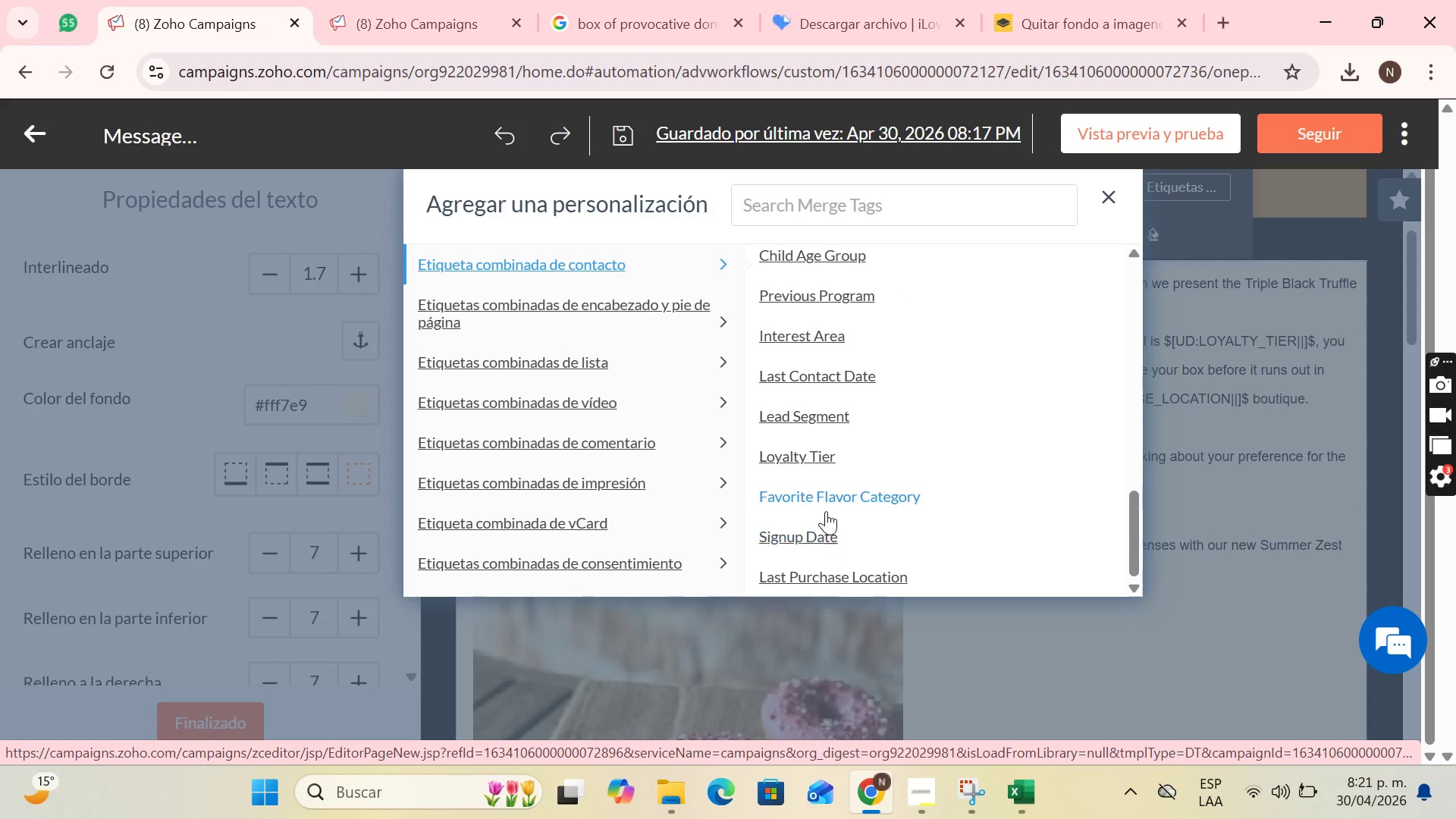 
left_click([826, 503])
 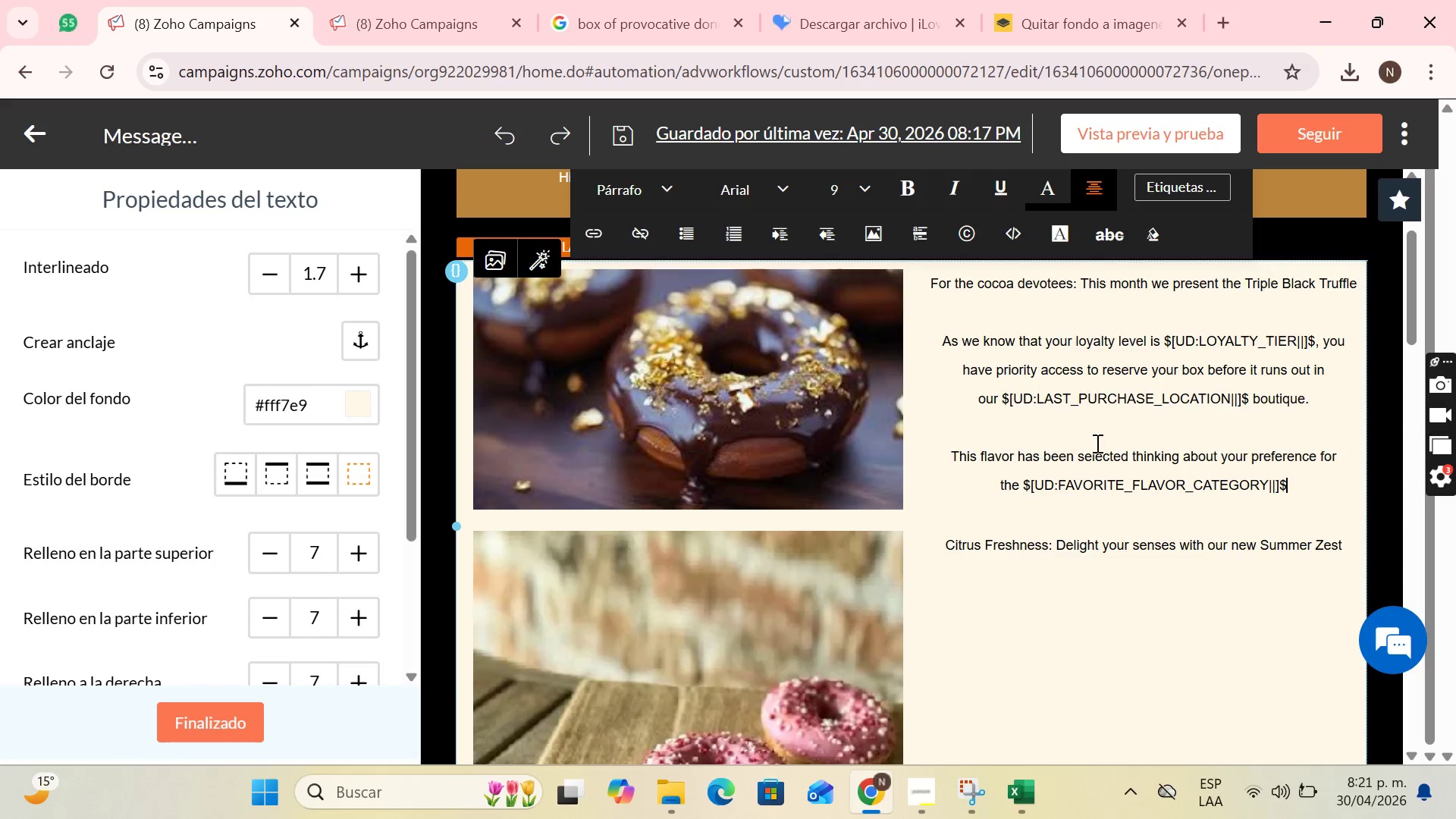 
scroll: coordinate [1118, 428], scroll_direction: none, amount: 0.0
 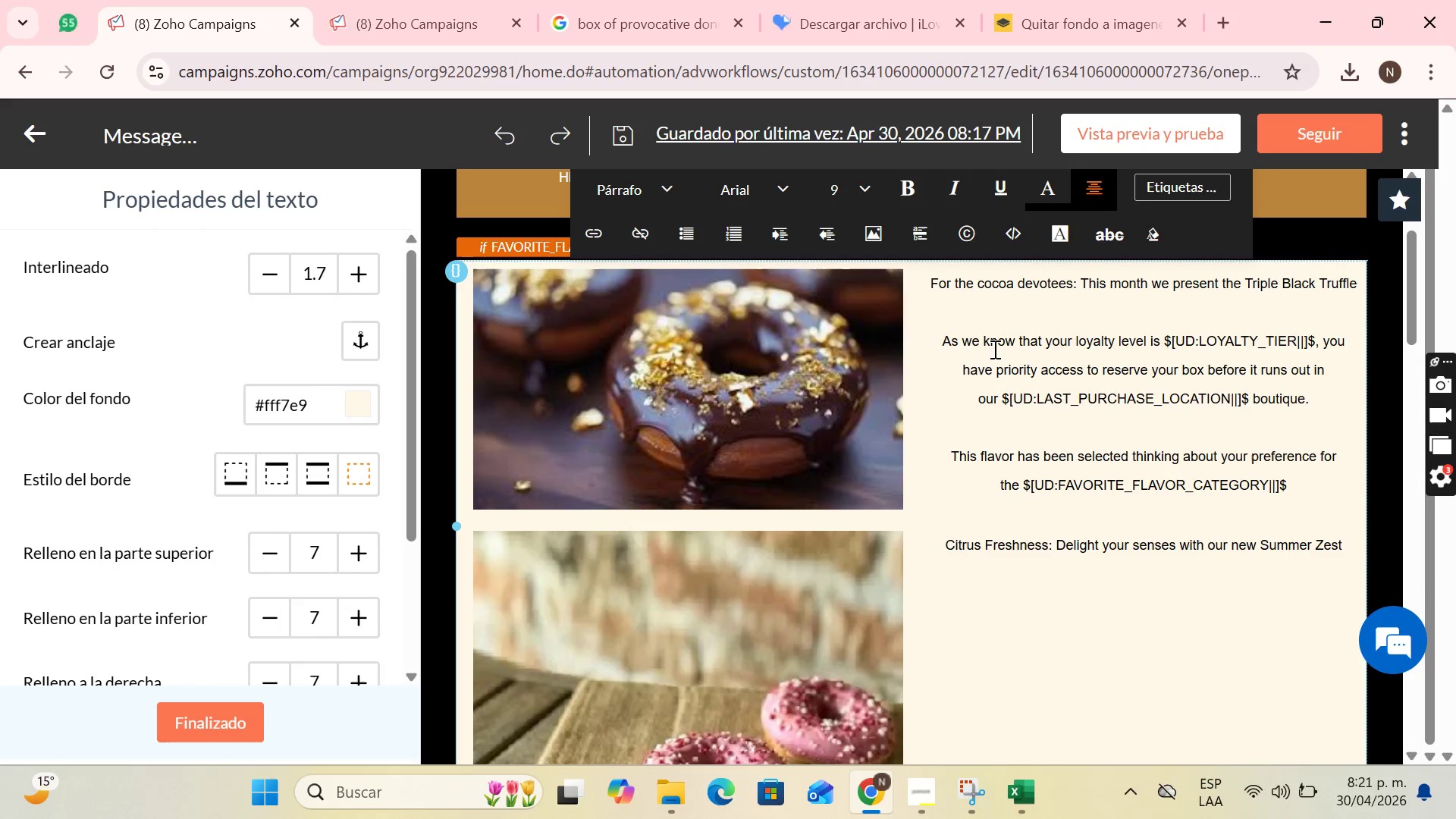 
left_click_drag(start_coordinate=[941, 342], to_coordinate=[1323, 492])
 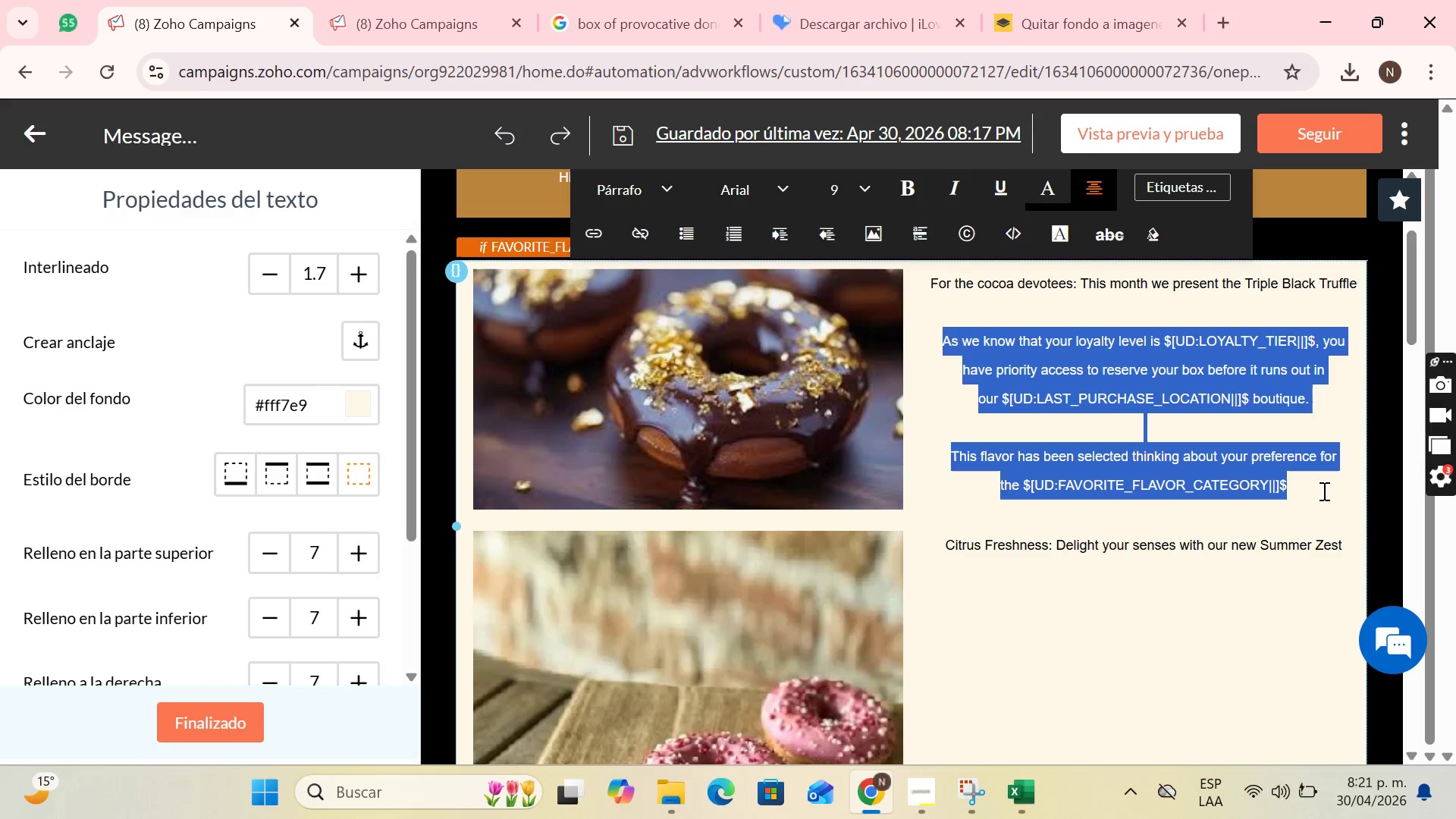 
key(Control+C)
 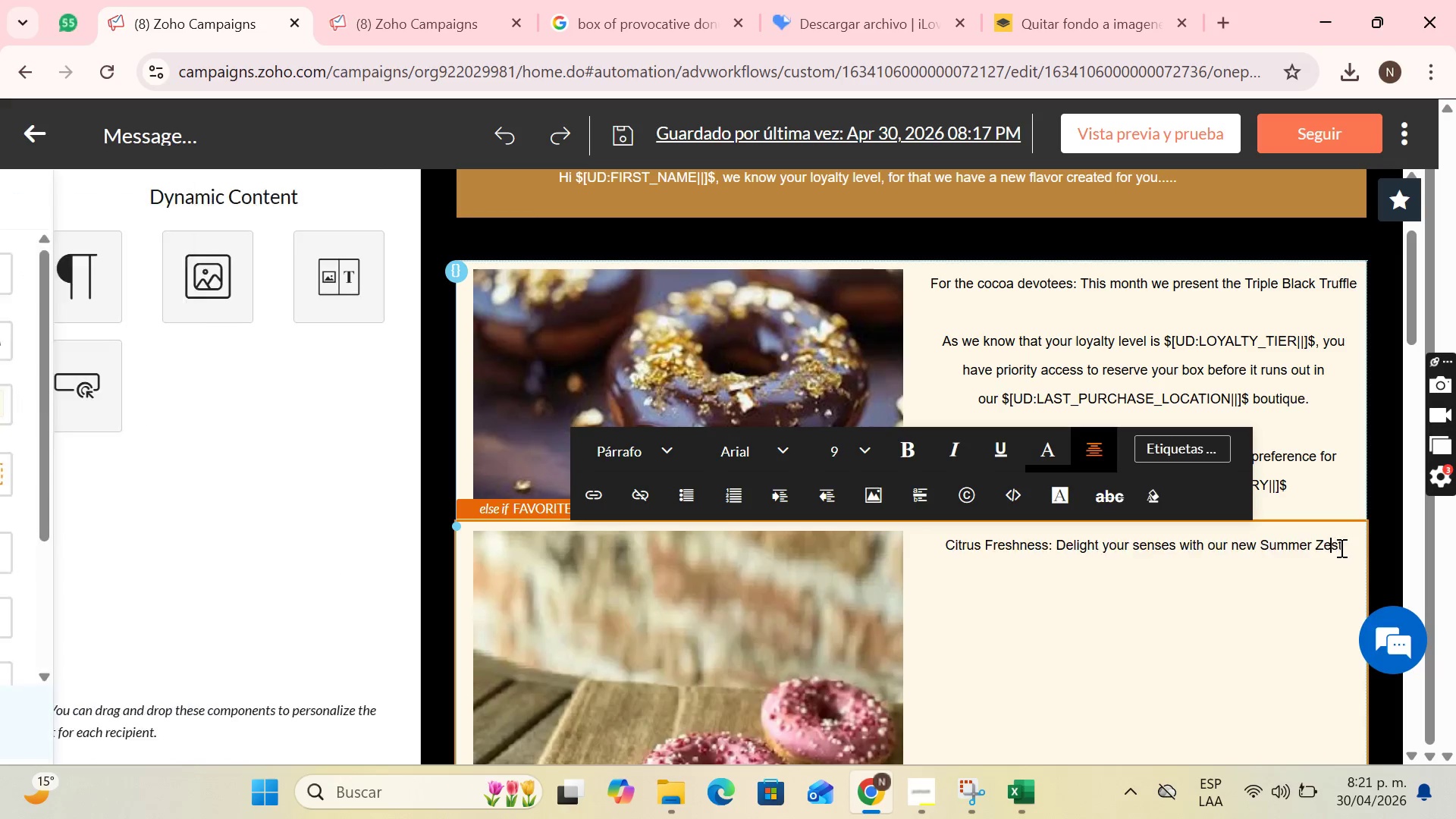 
double_click([1346, 546])
 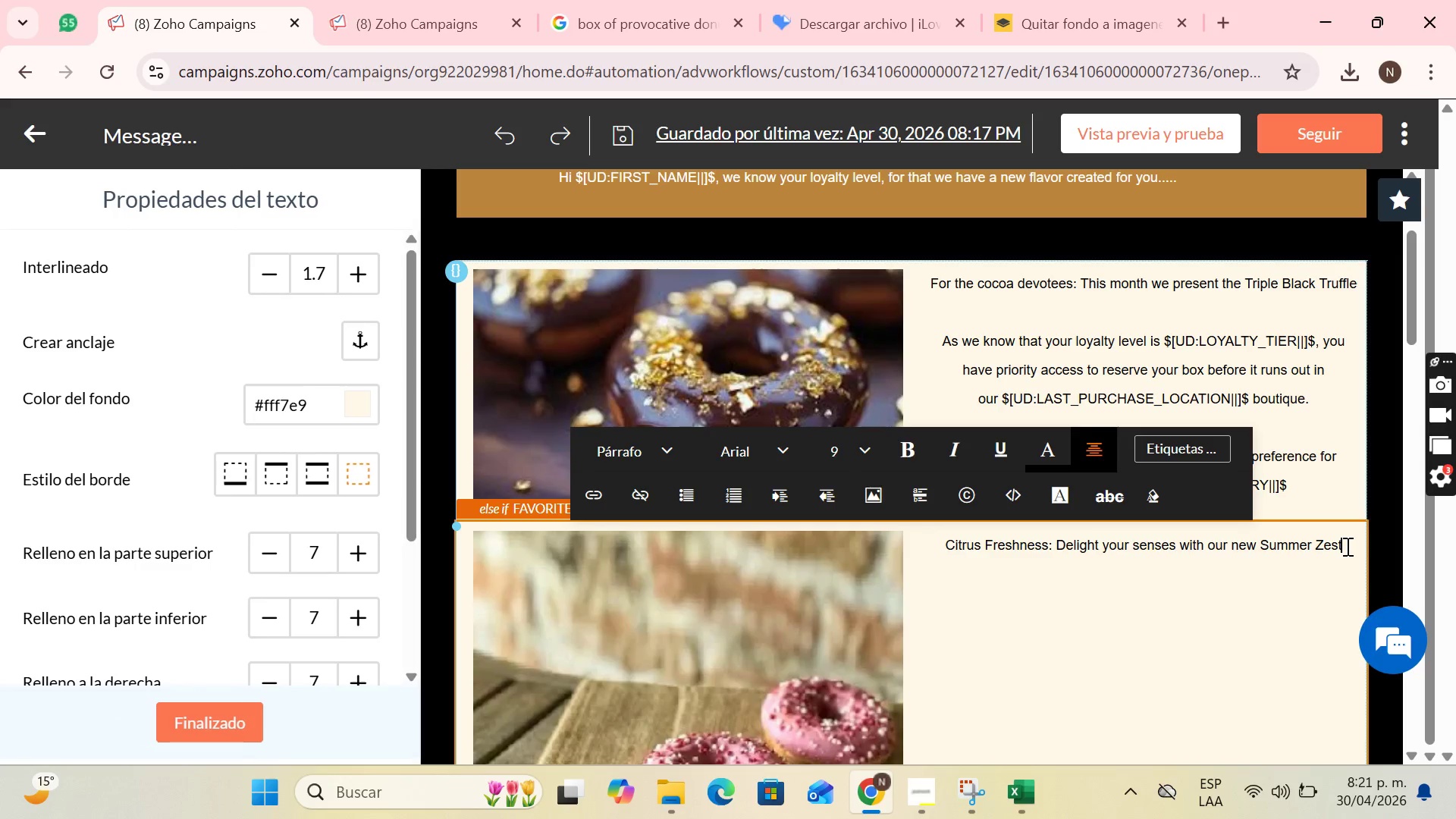 
key(Enter)
 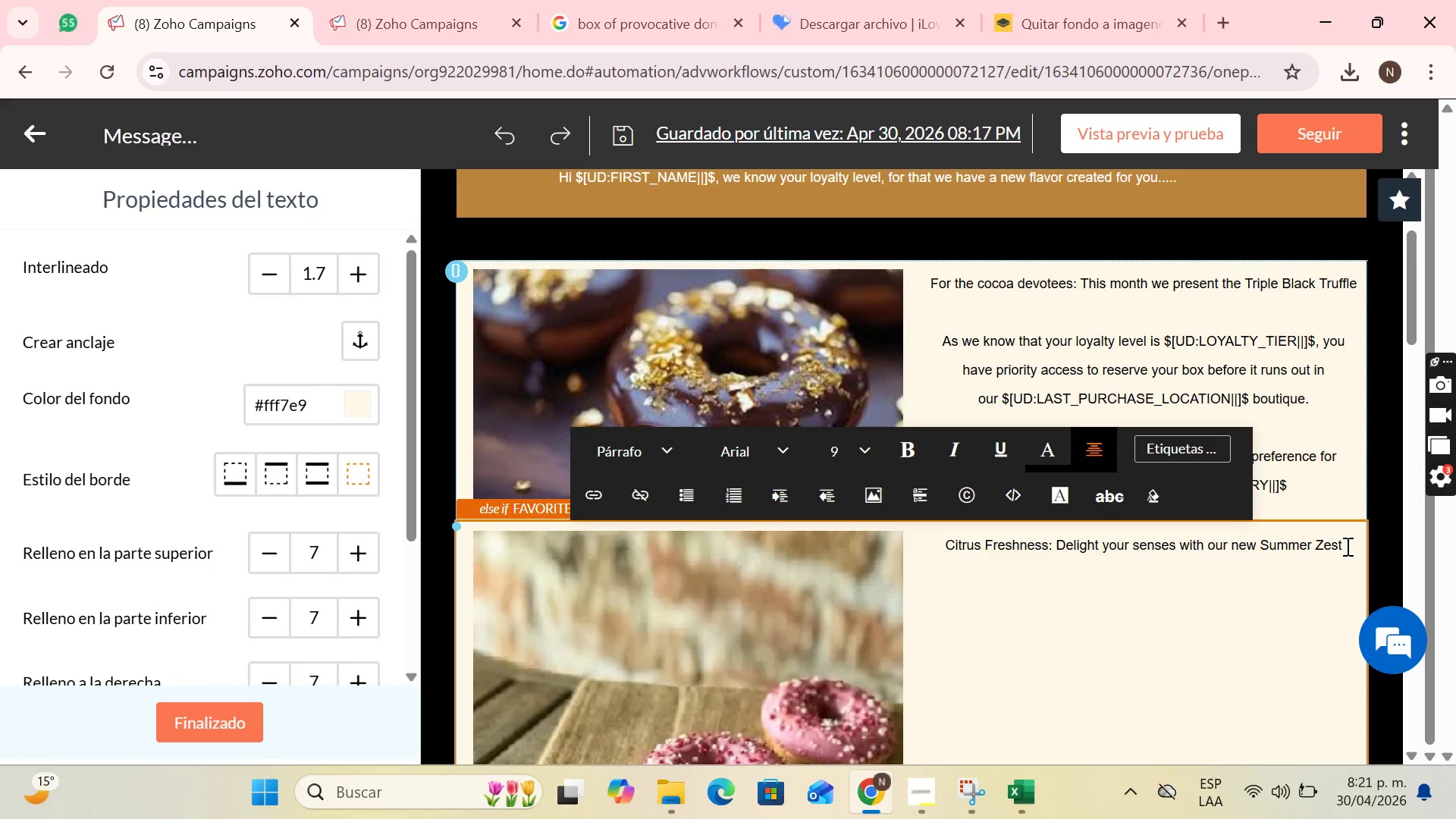 
key(Enter)
 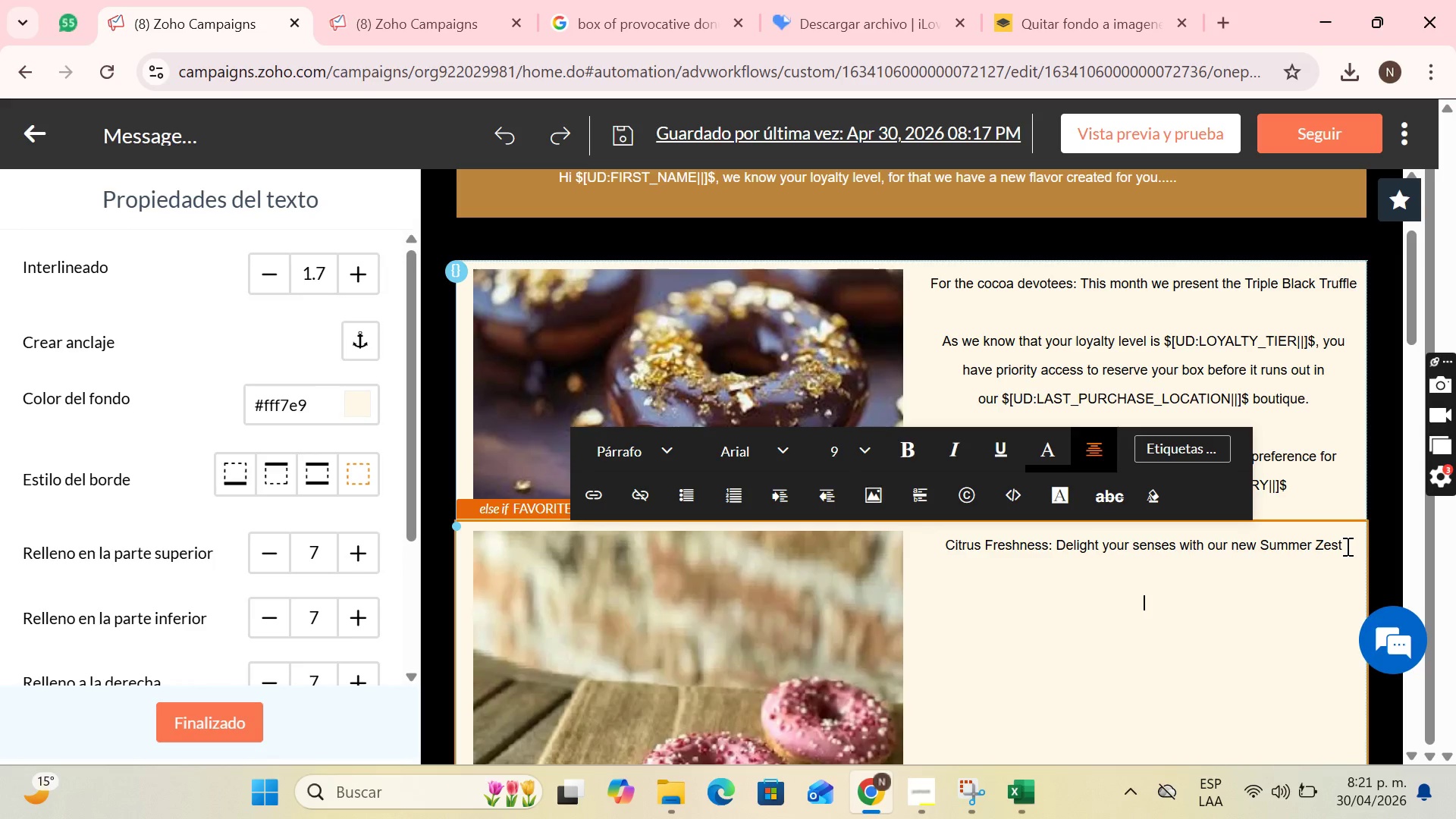 
key(Control+V)
 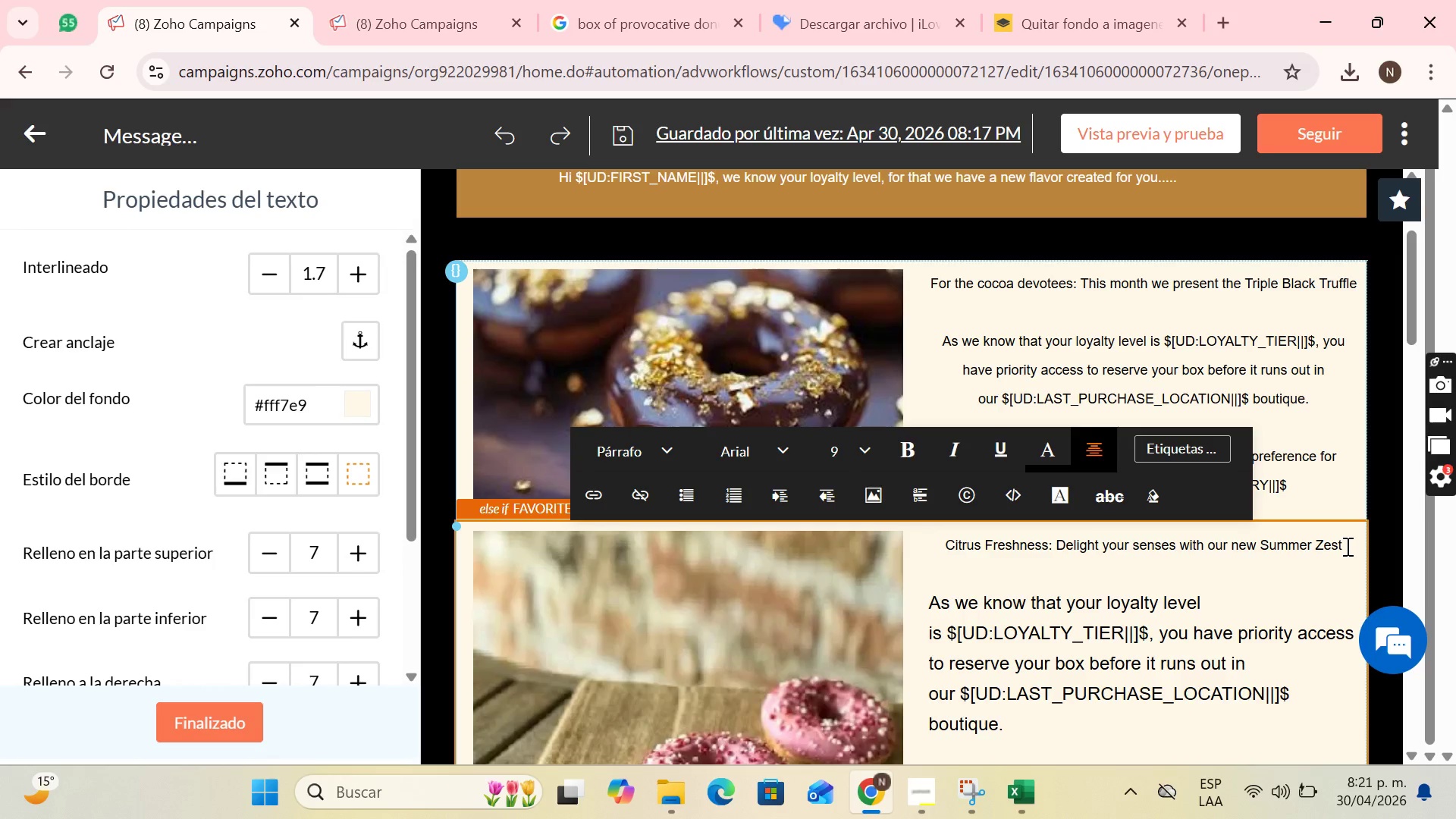 
key(Control+ControlLeft)
 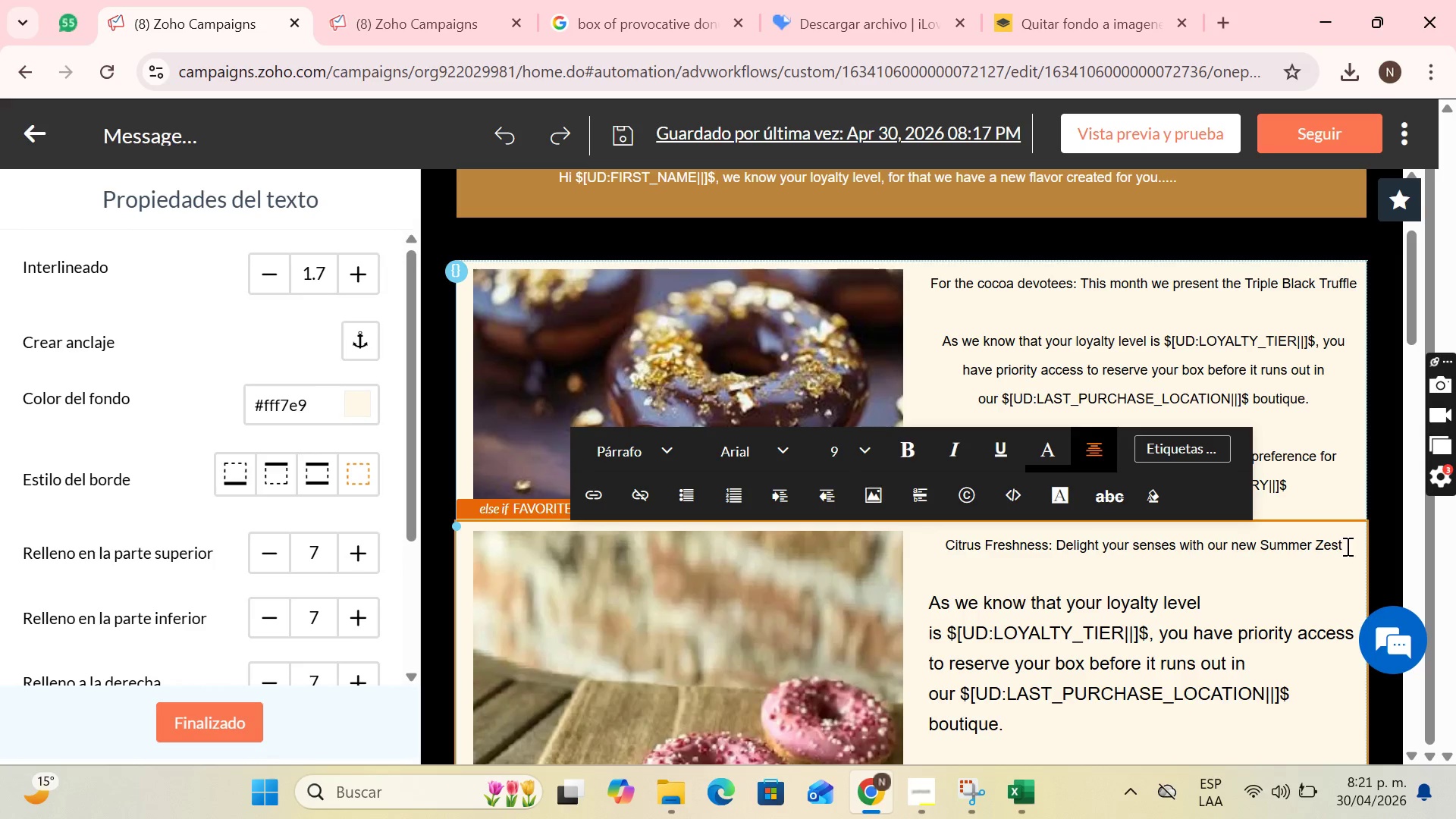 
key(Control+Z)
 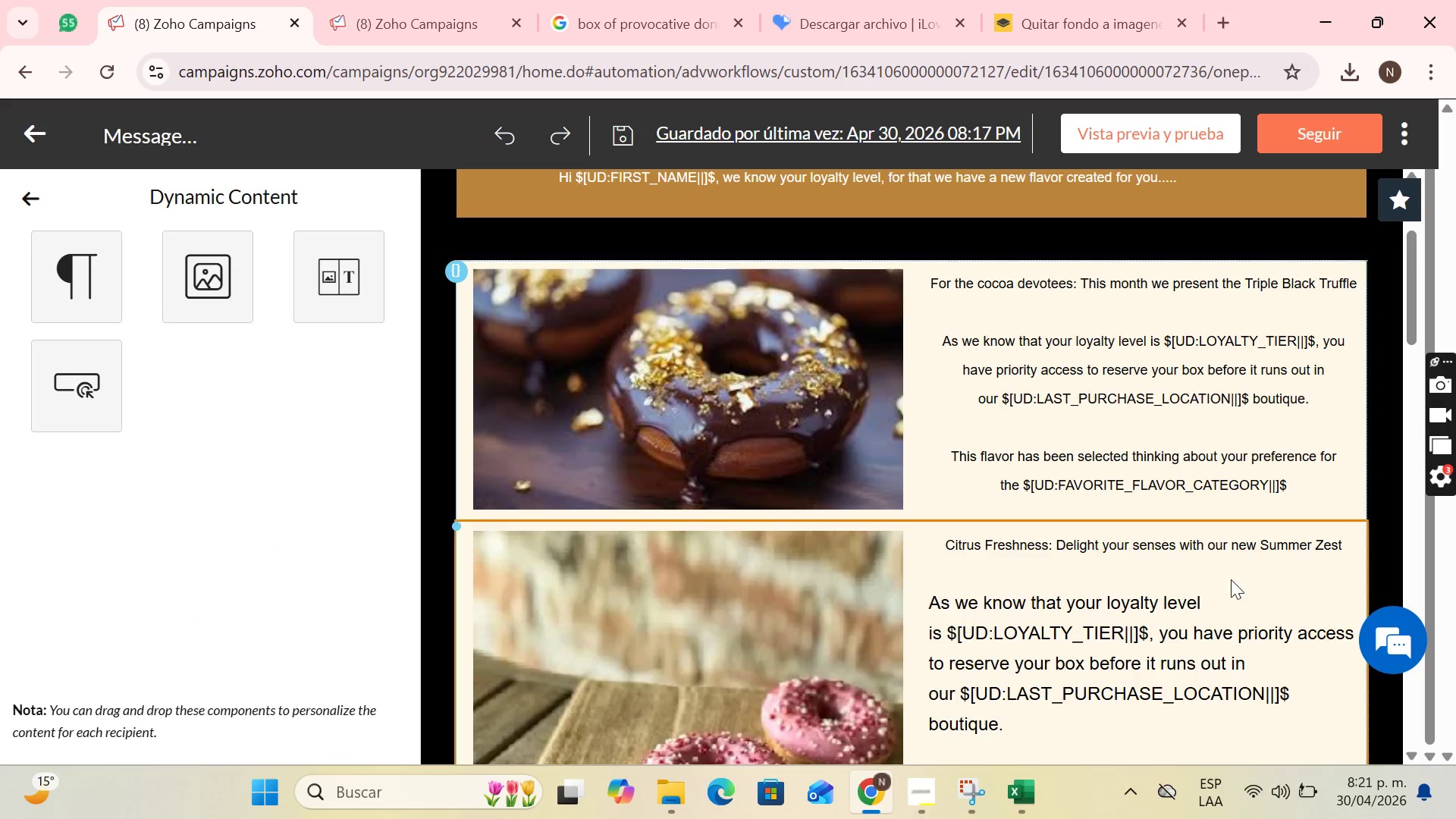 
scroll: coordinate [1125, 549], scroll_direction: down, amount: 1.0
 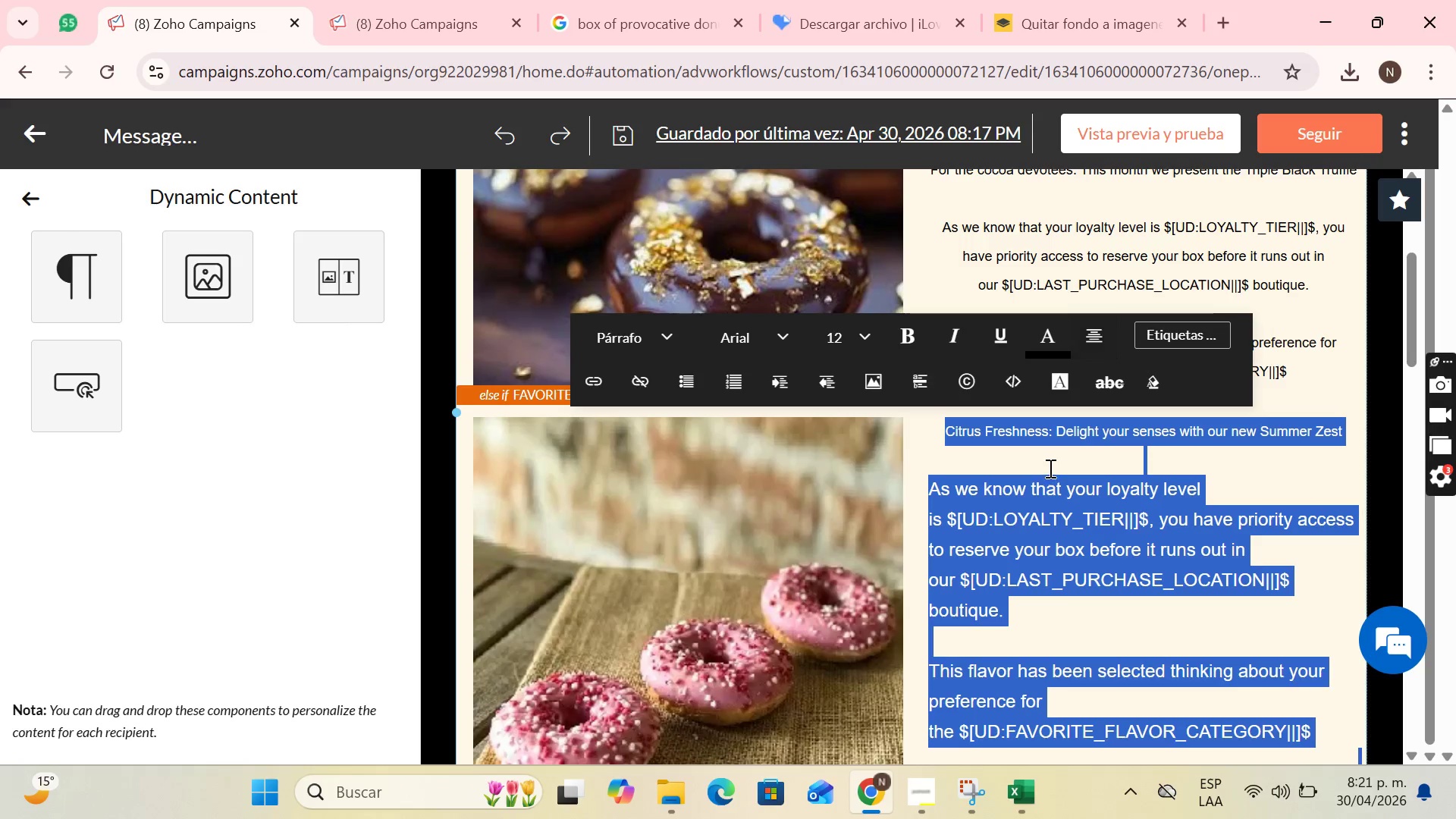 
left_click([1197, 466])
 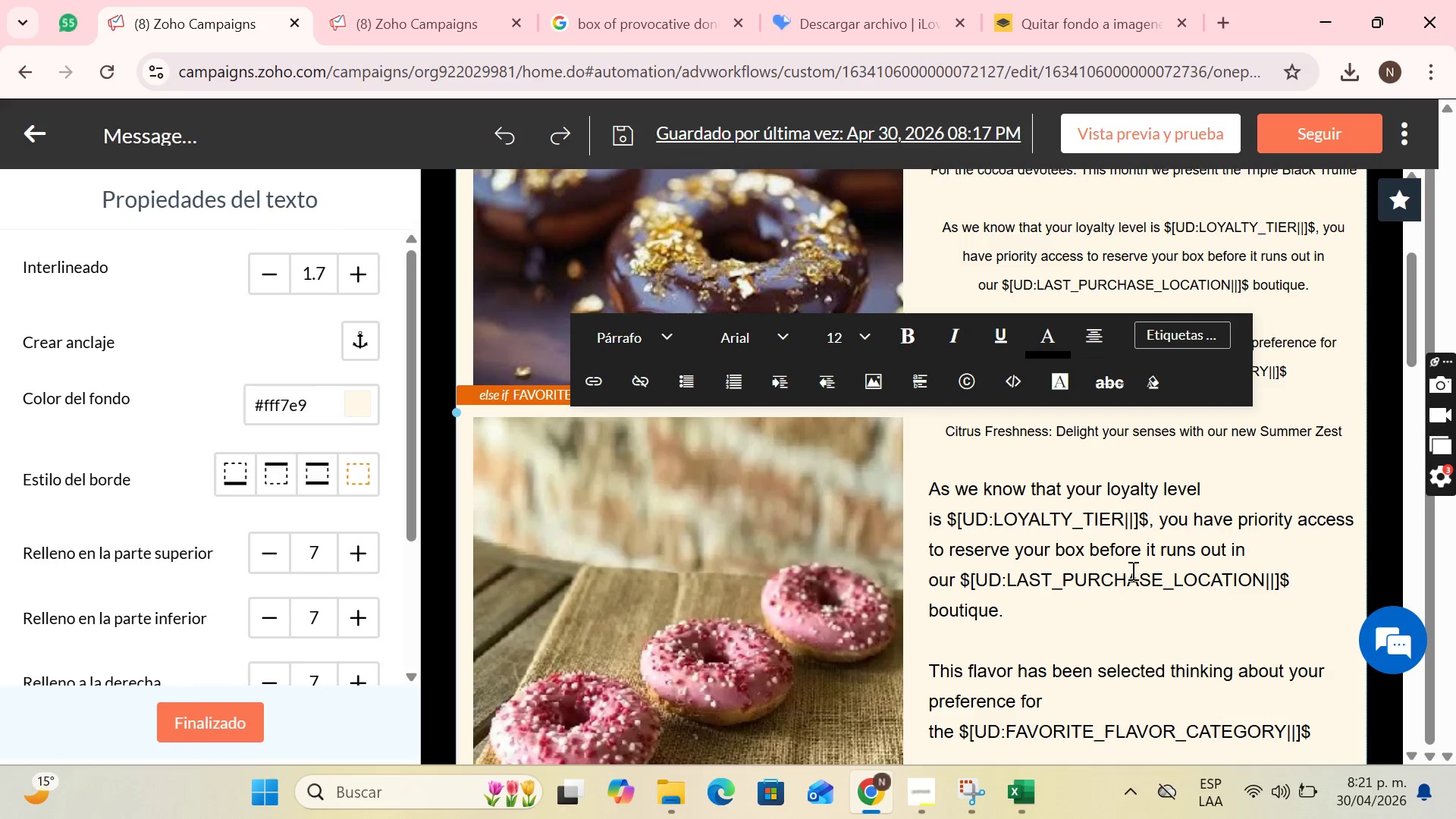 
left_click([1109, 625])
 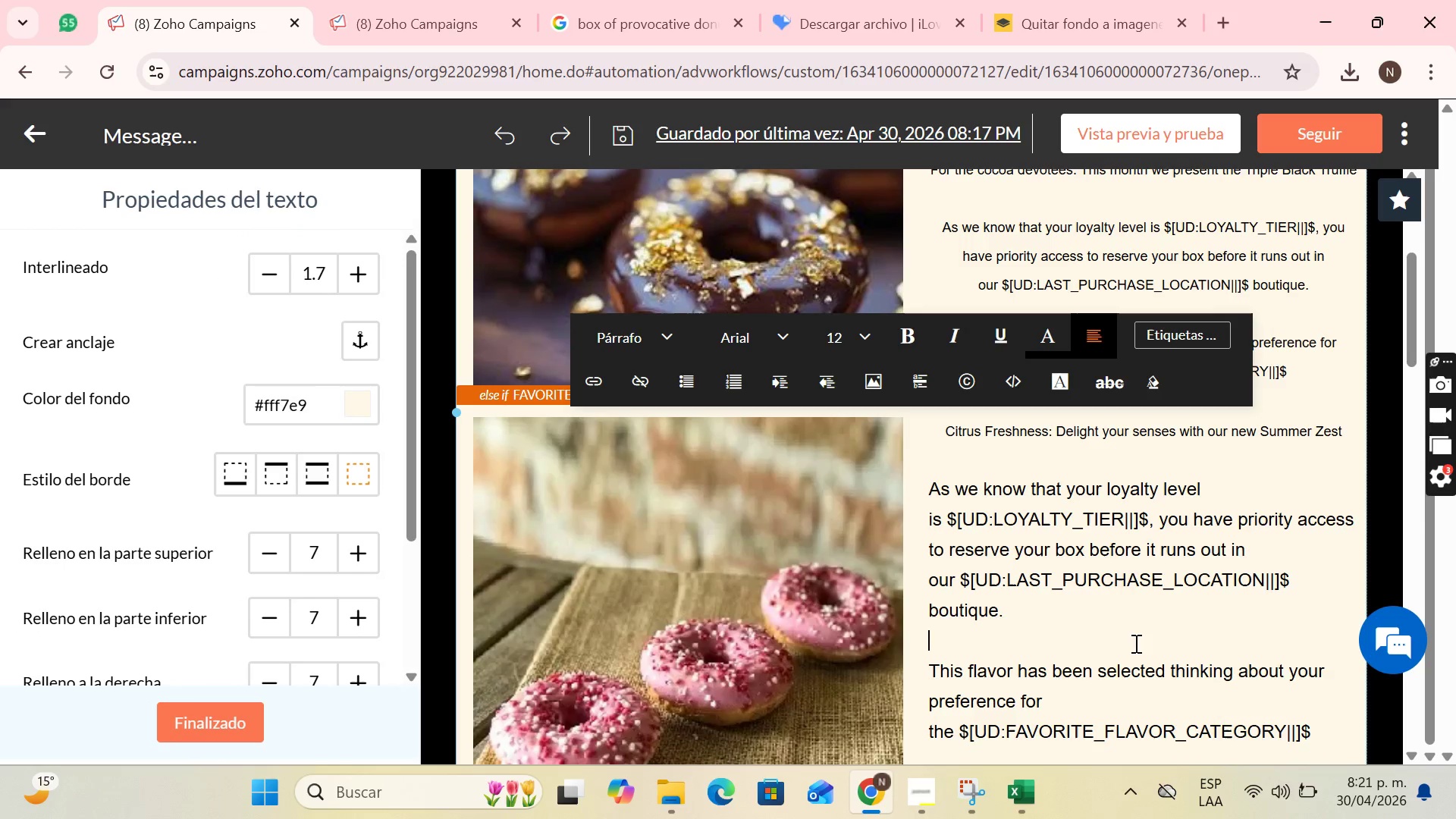 
left_click([1200, 480])
 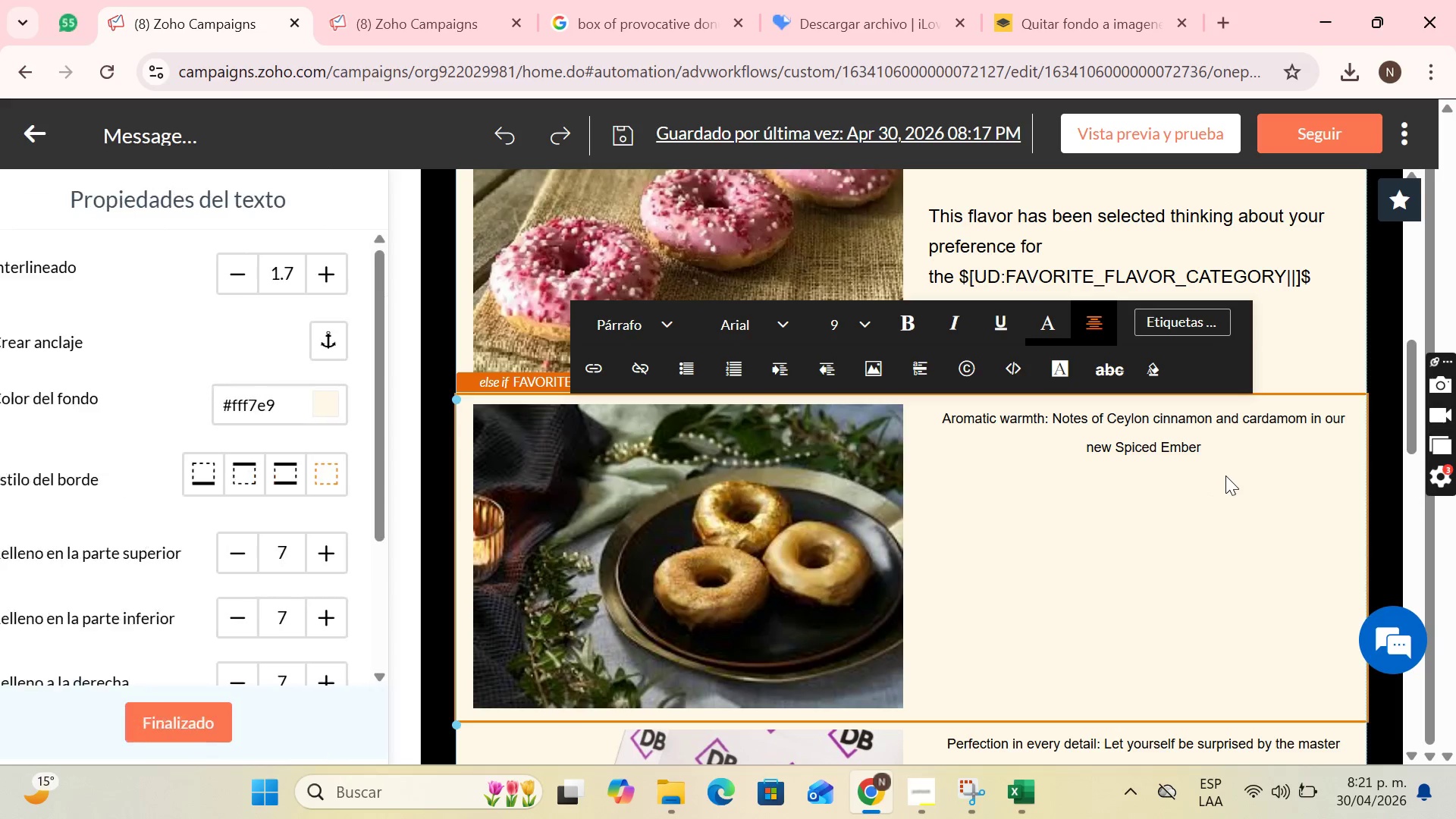 
scroll: coordinate [1150, 634], scroll_direction: down, amount: 4.0
 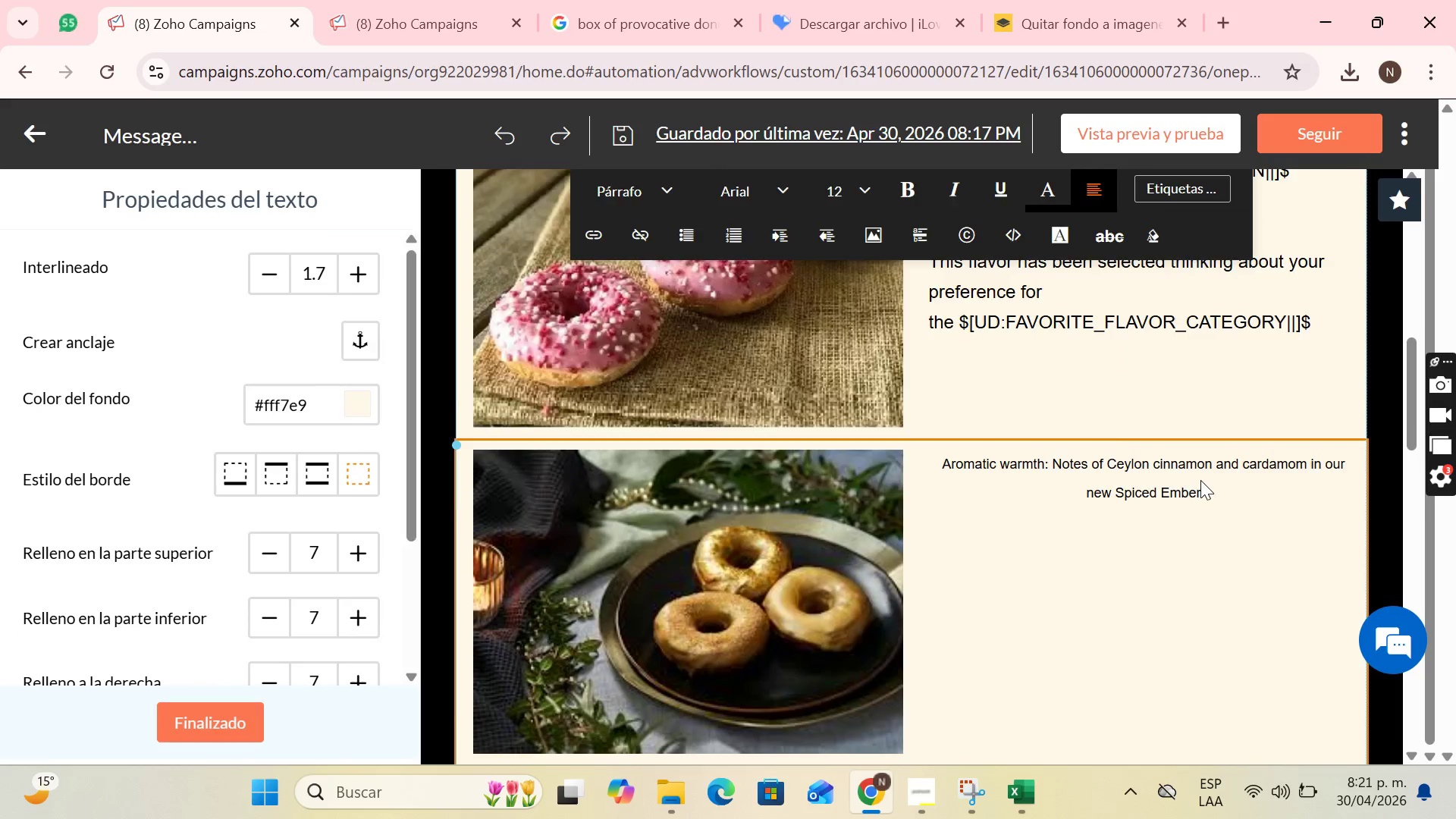 
key(Enter)
 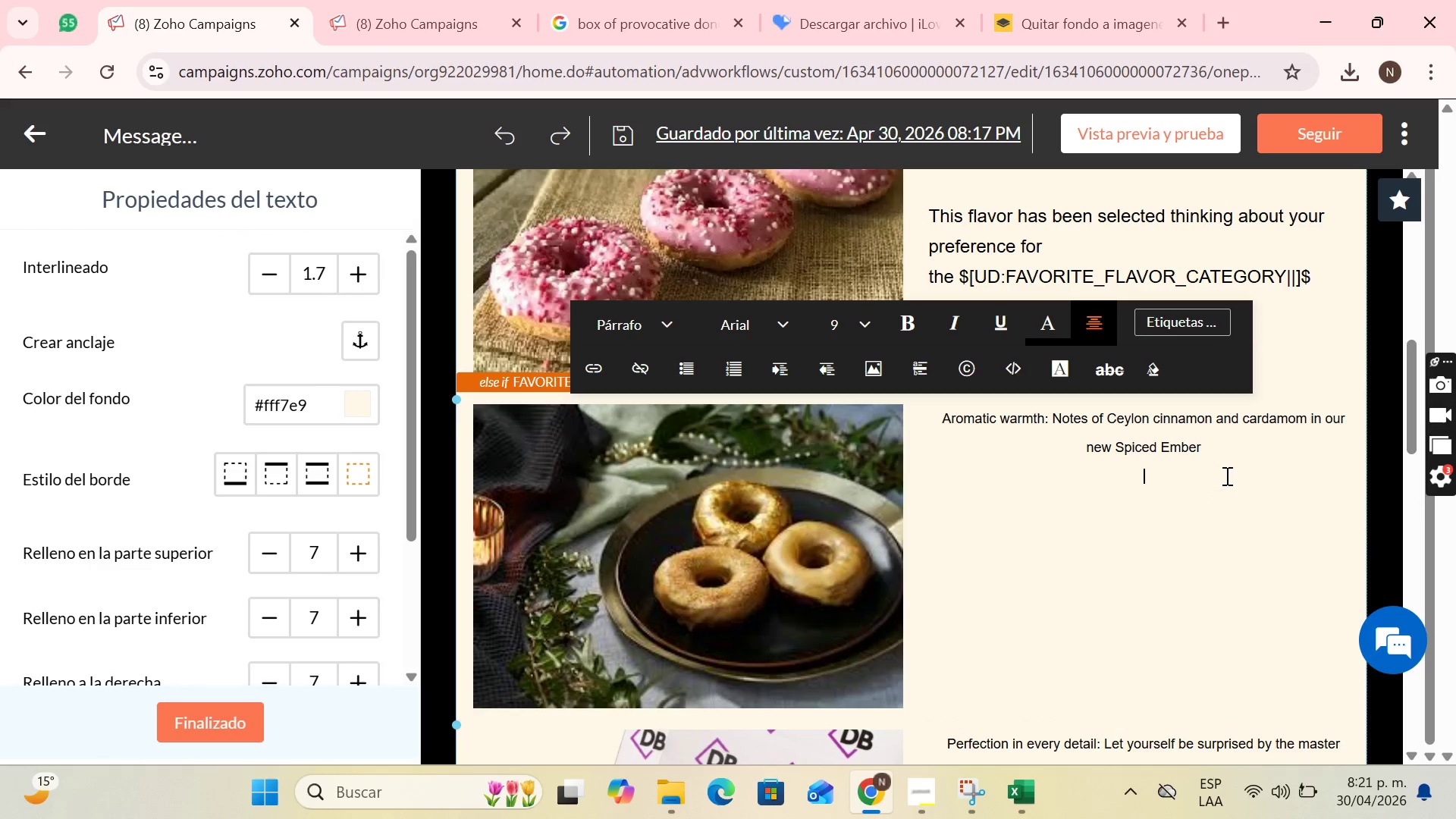 
key(Control+V)
 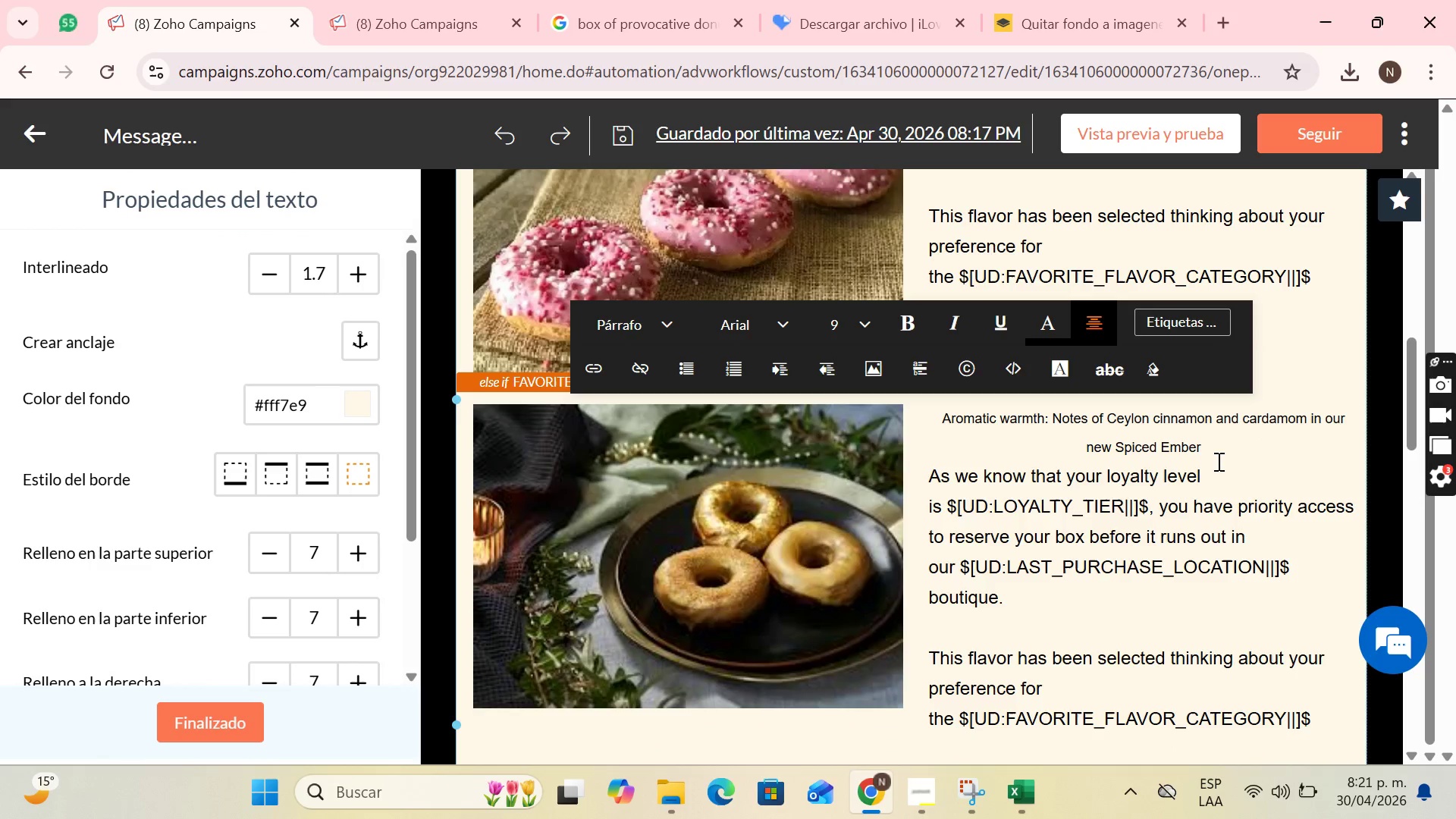 
left_click([1224, 447])
 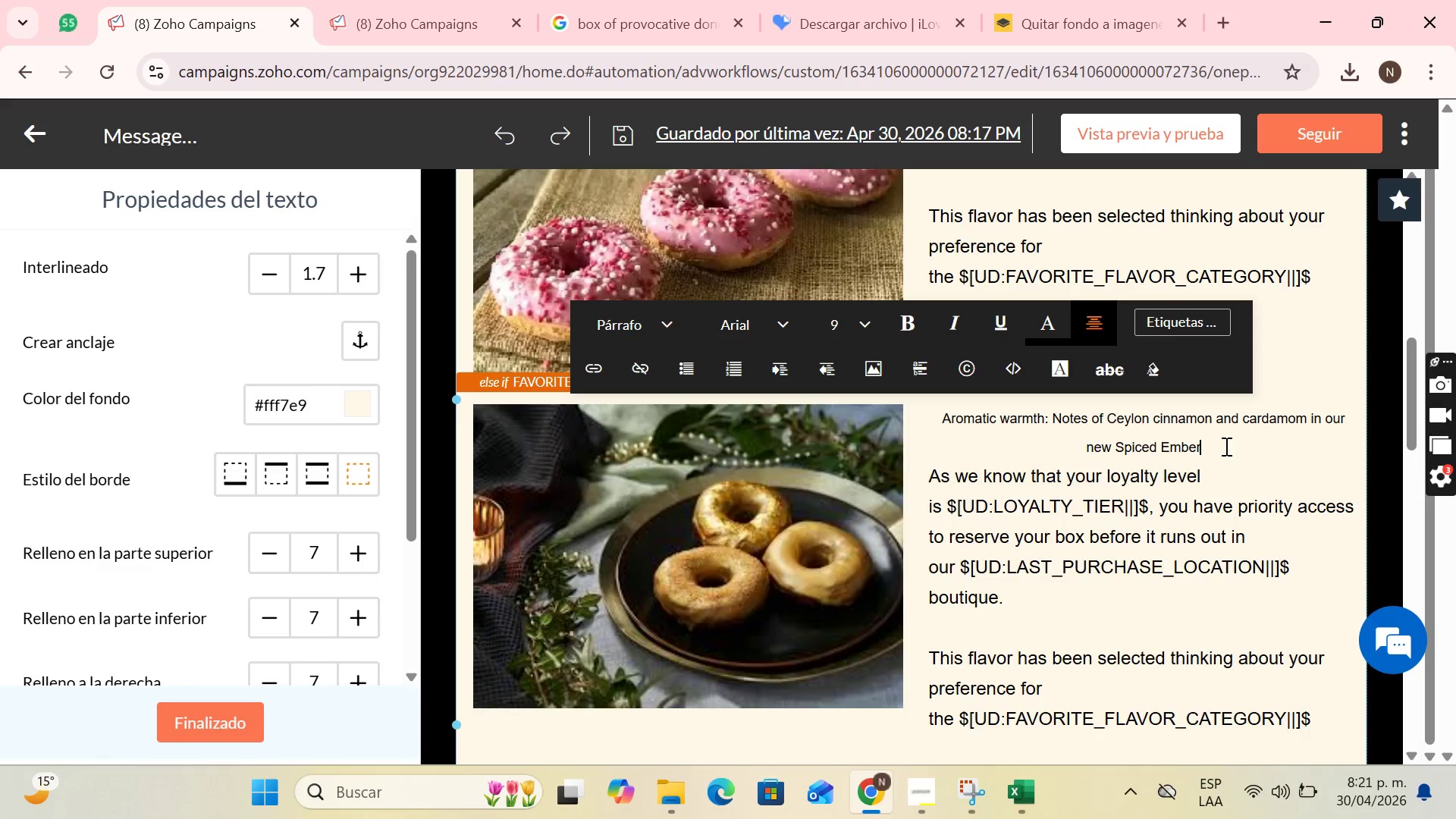 
key(Enter)
 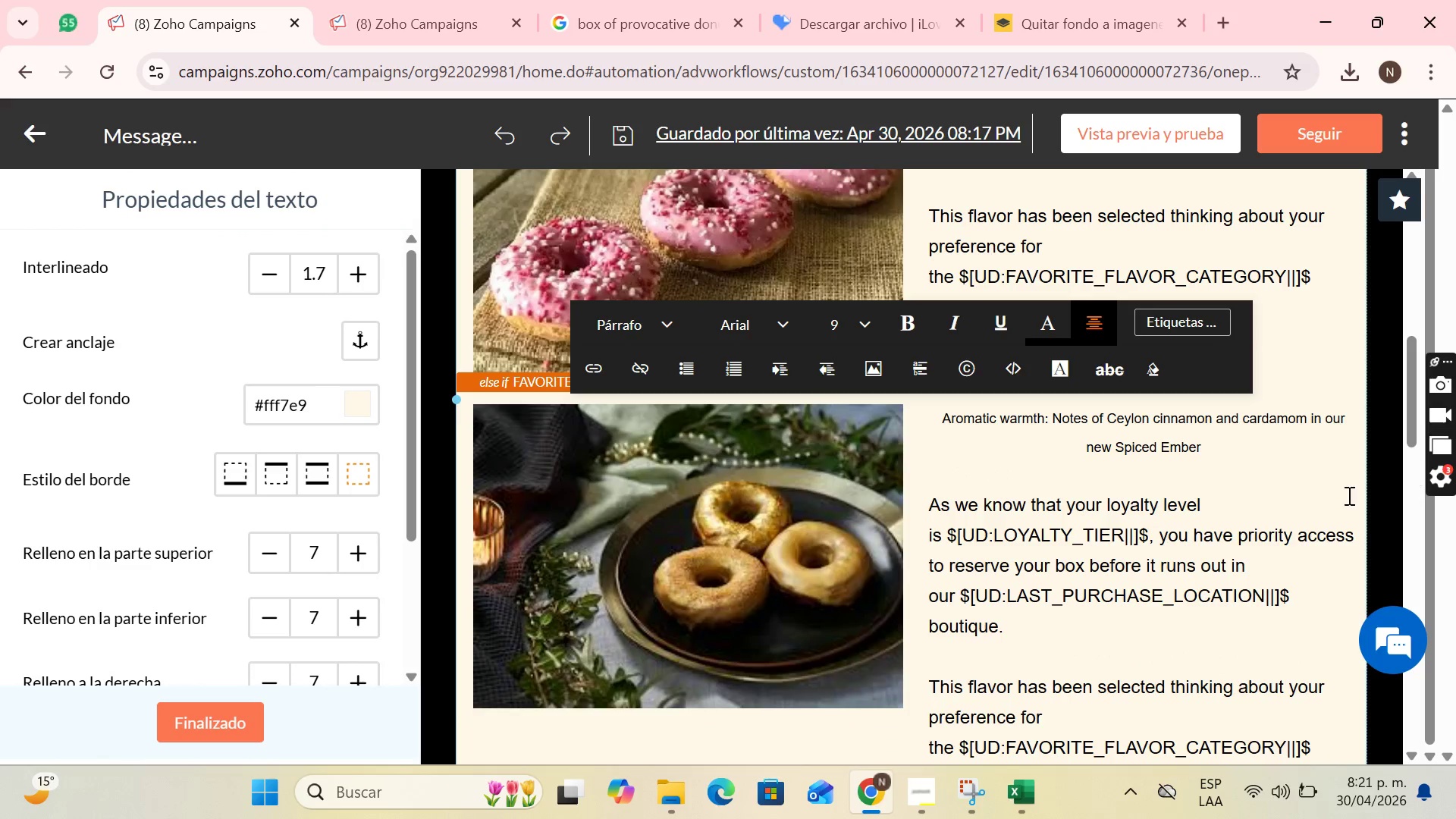 
scroll: coordinate [1279, 541], scroll_direction: down, amount: 3.0
 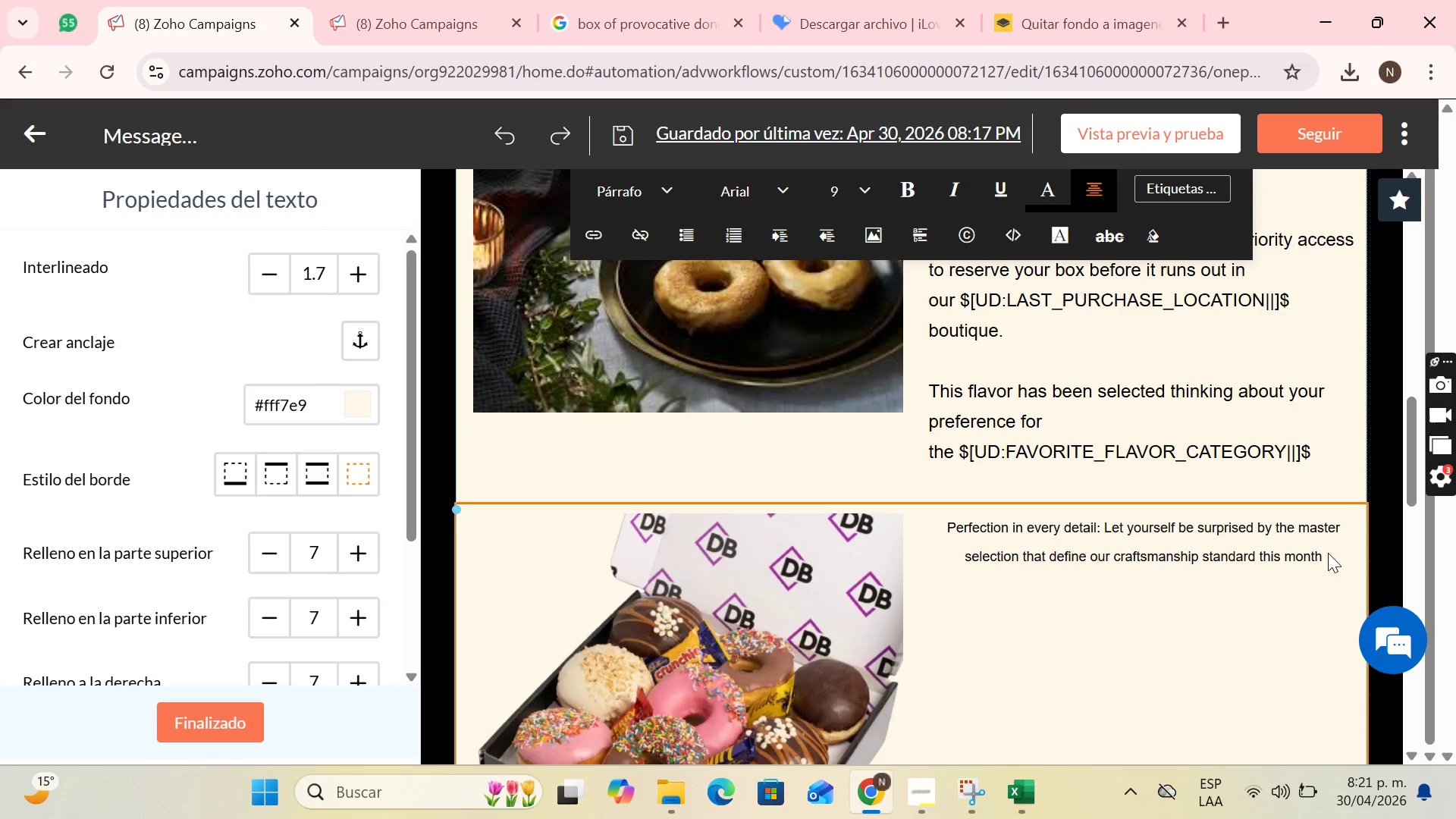 
left_click([1328, 553])
 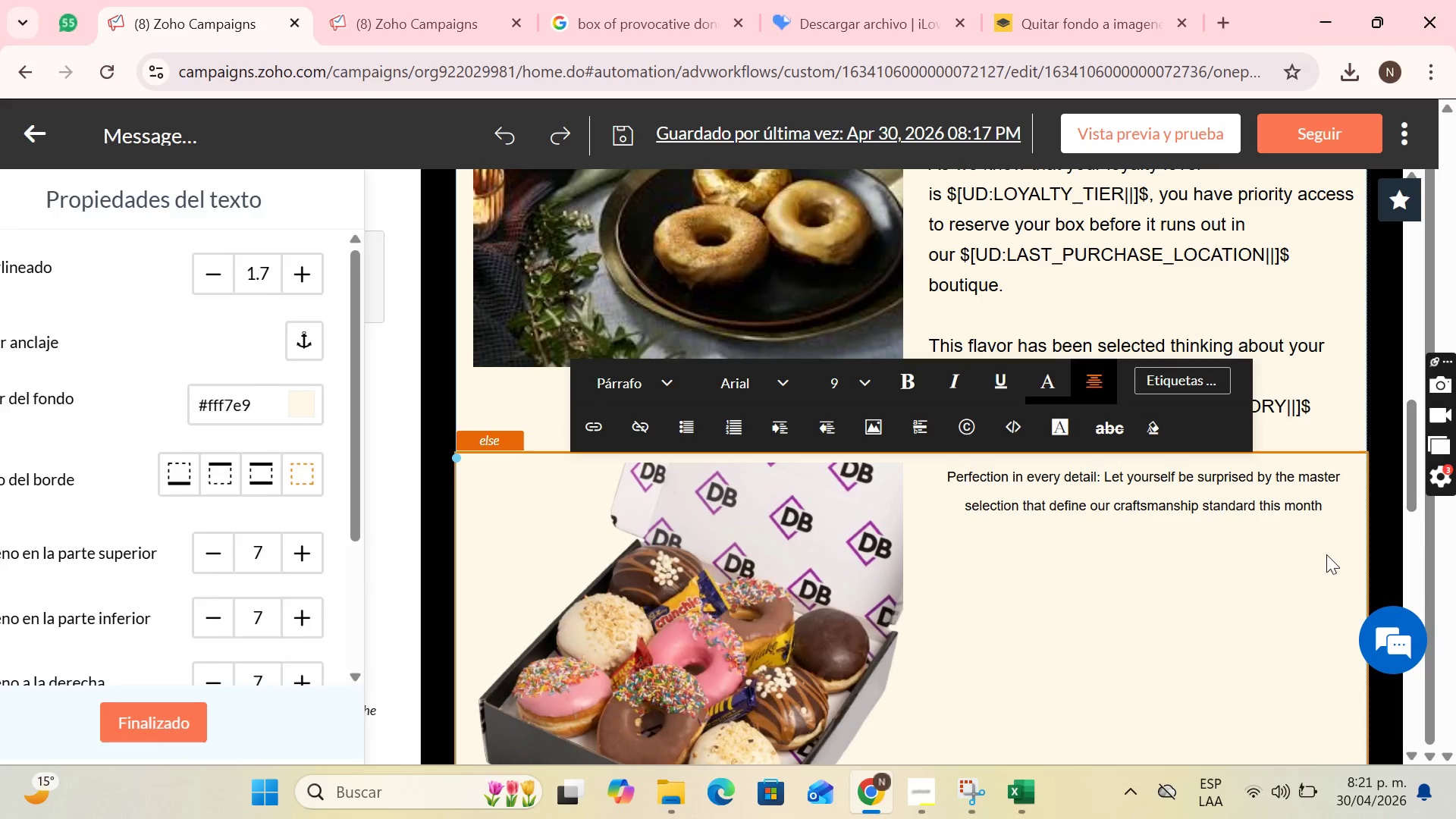 
key(Enter)
 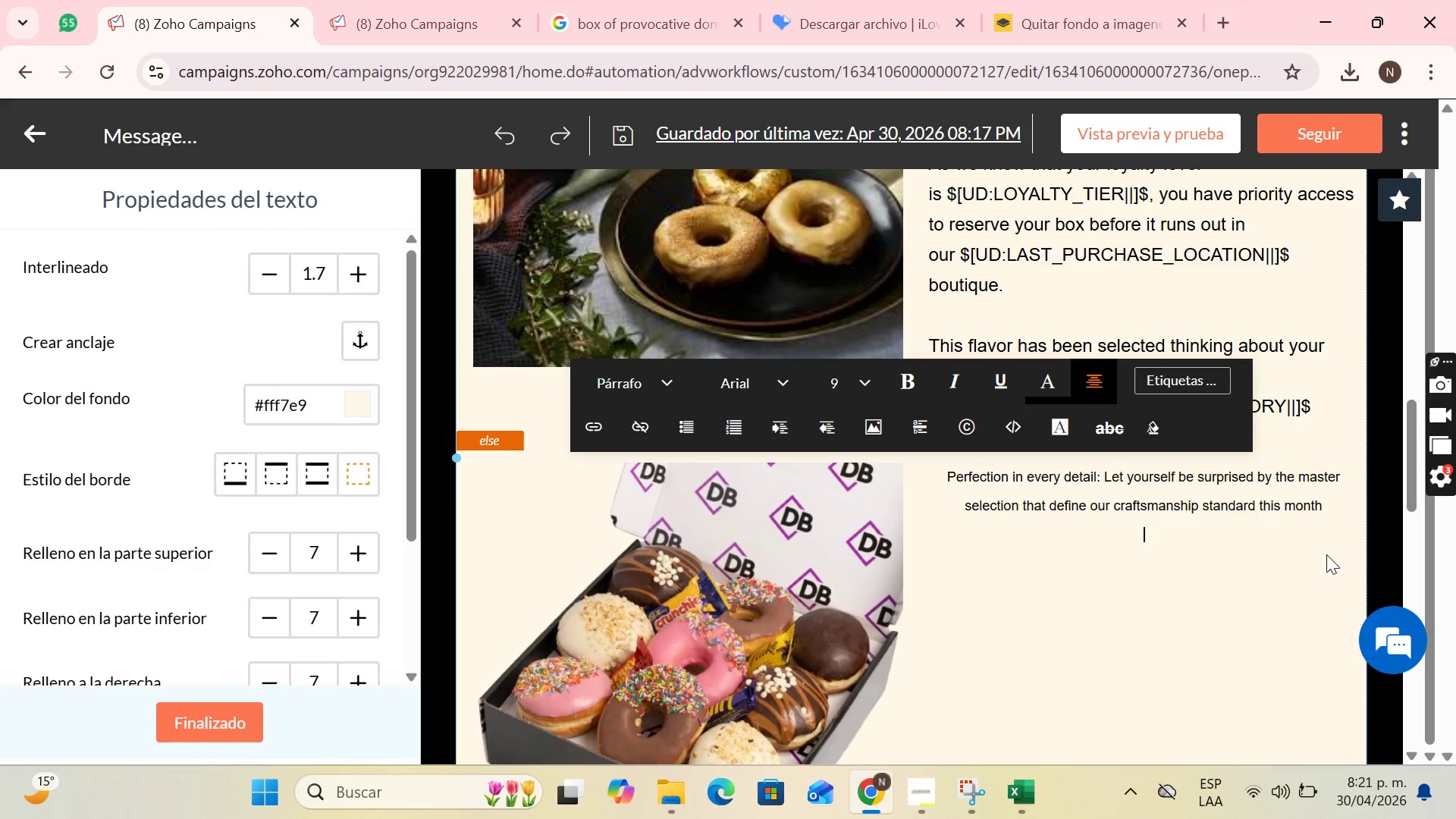 
key(Control+V)
 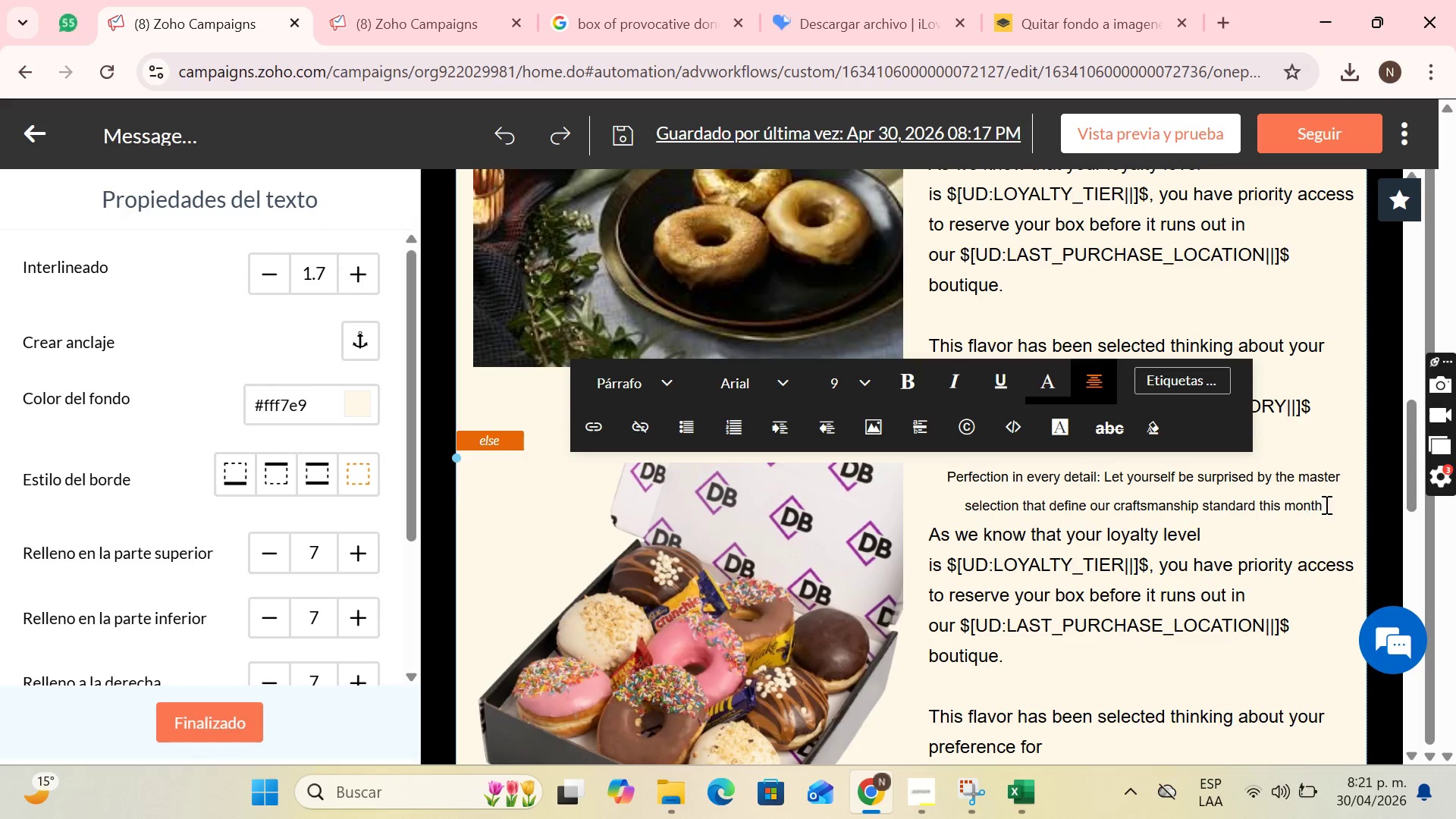 
left_click([1329, 503])
 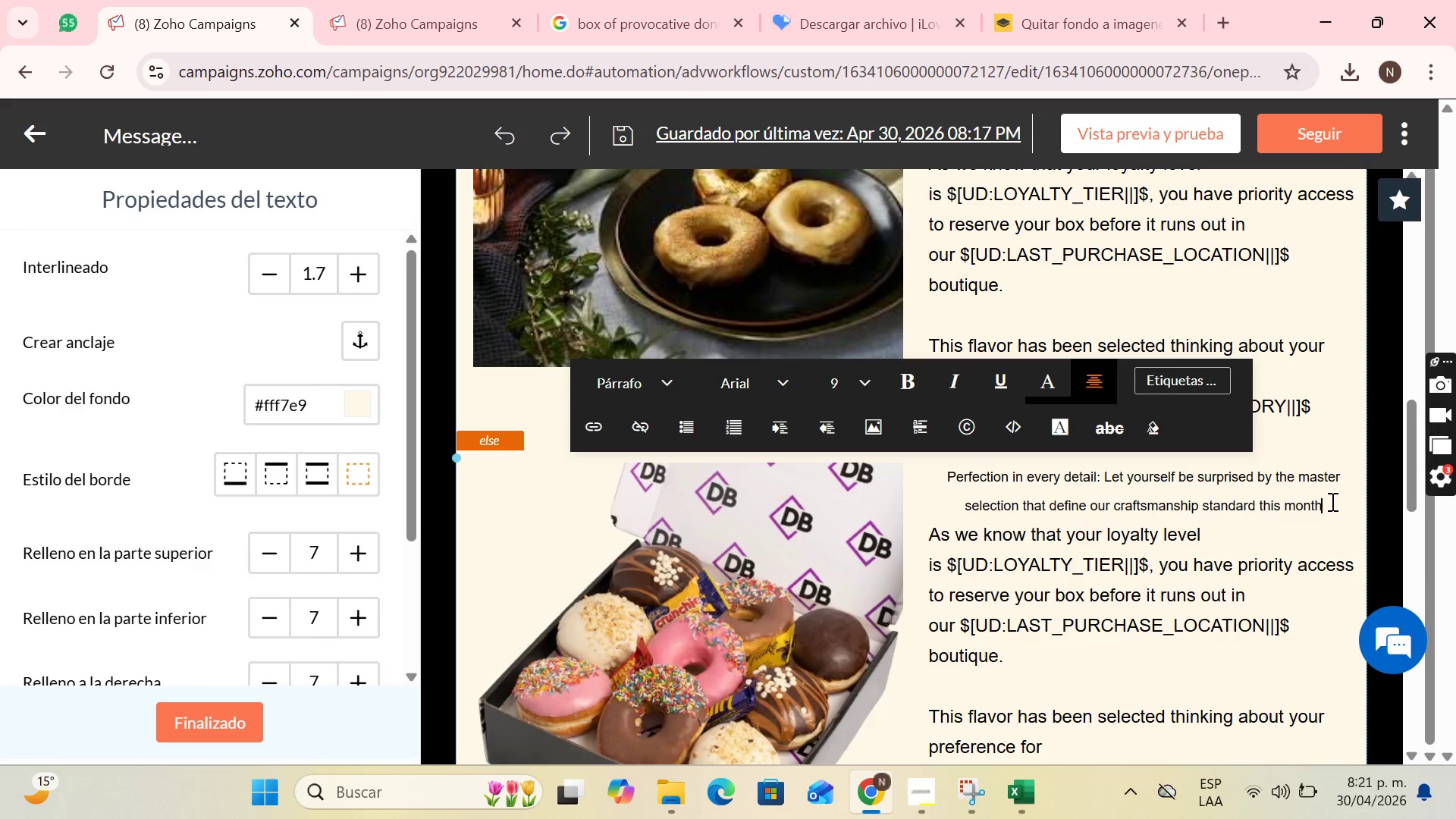 
key(Enter)
 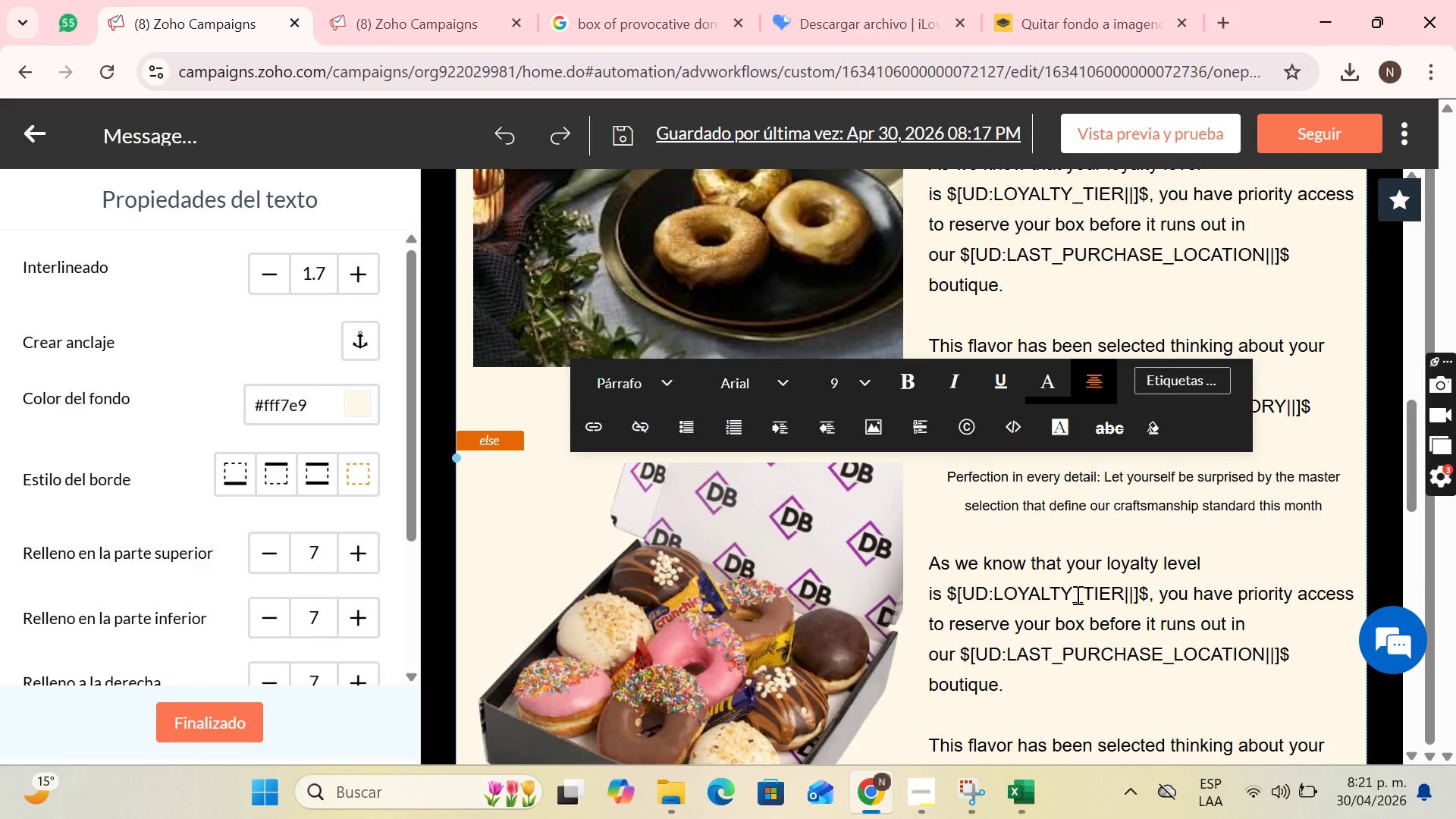 
scroll: coordinate [1127, 555], scroll_direction: down, amount: 6.0
 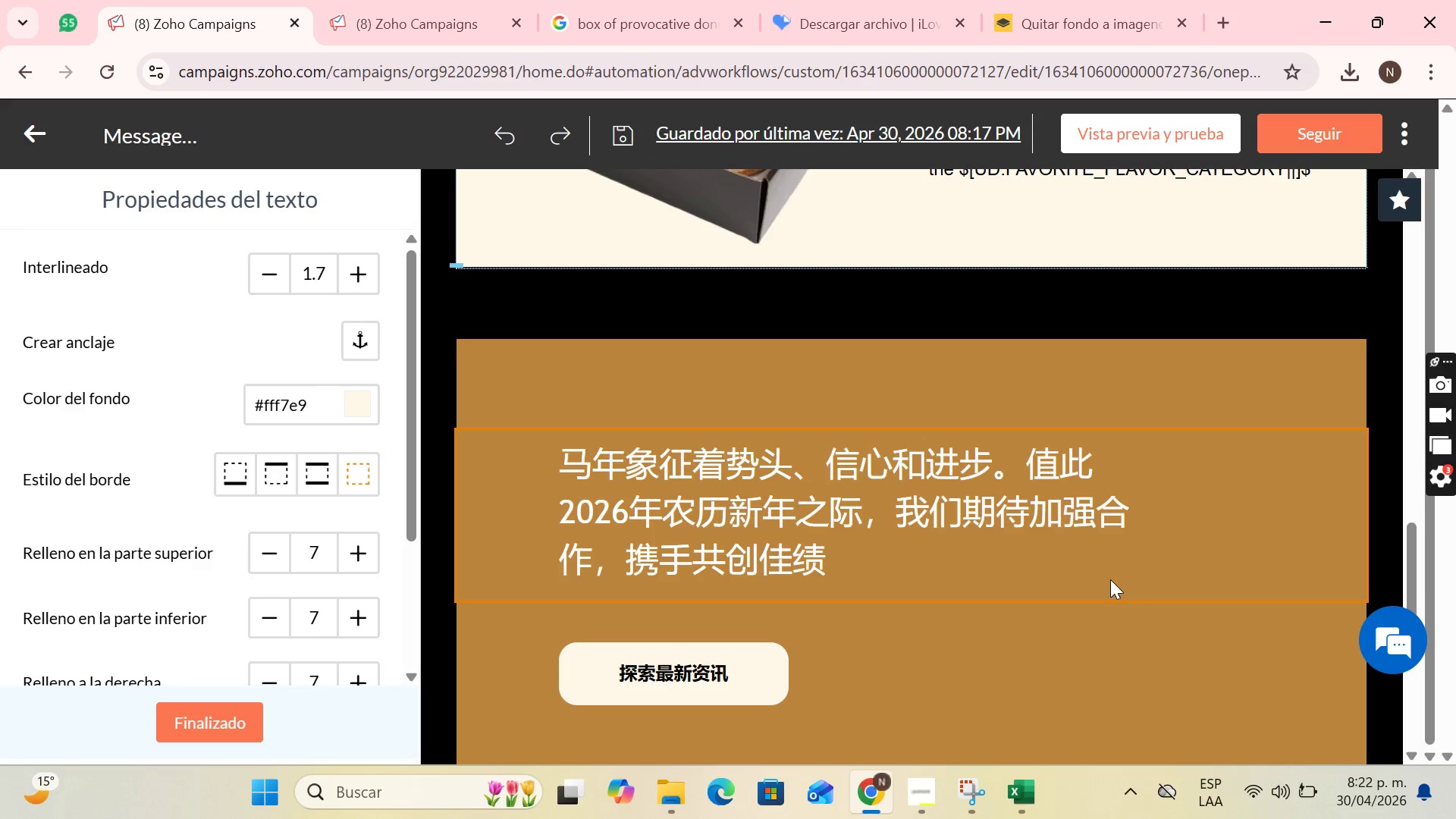 
wait(39.47)
 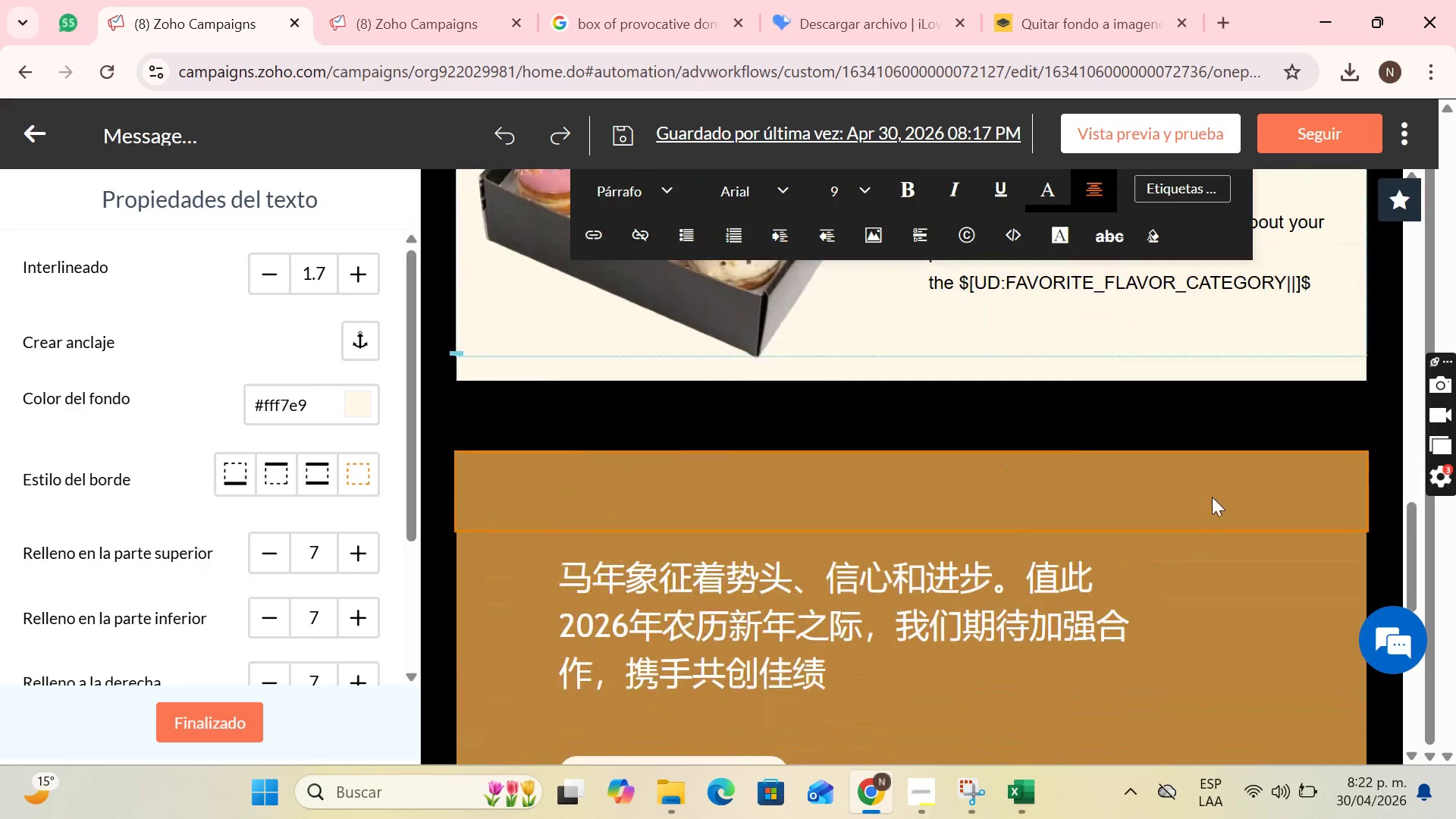 
left_click([1266, 512])
 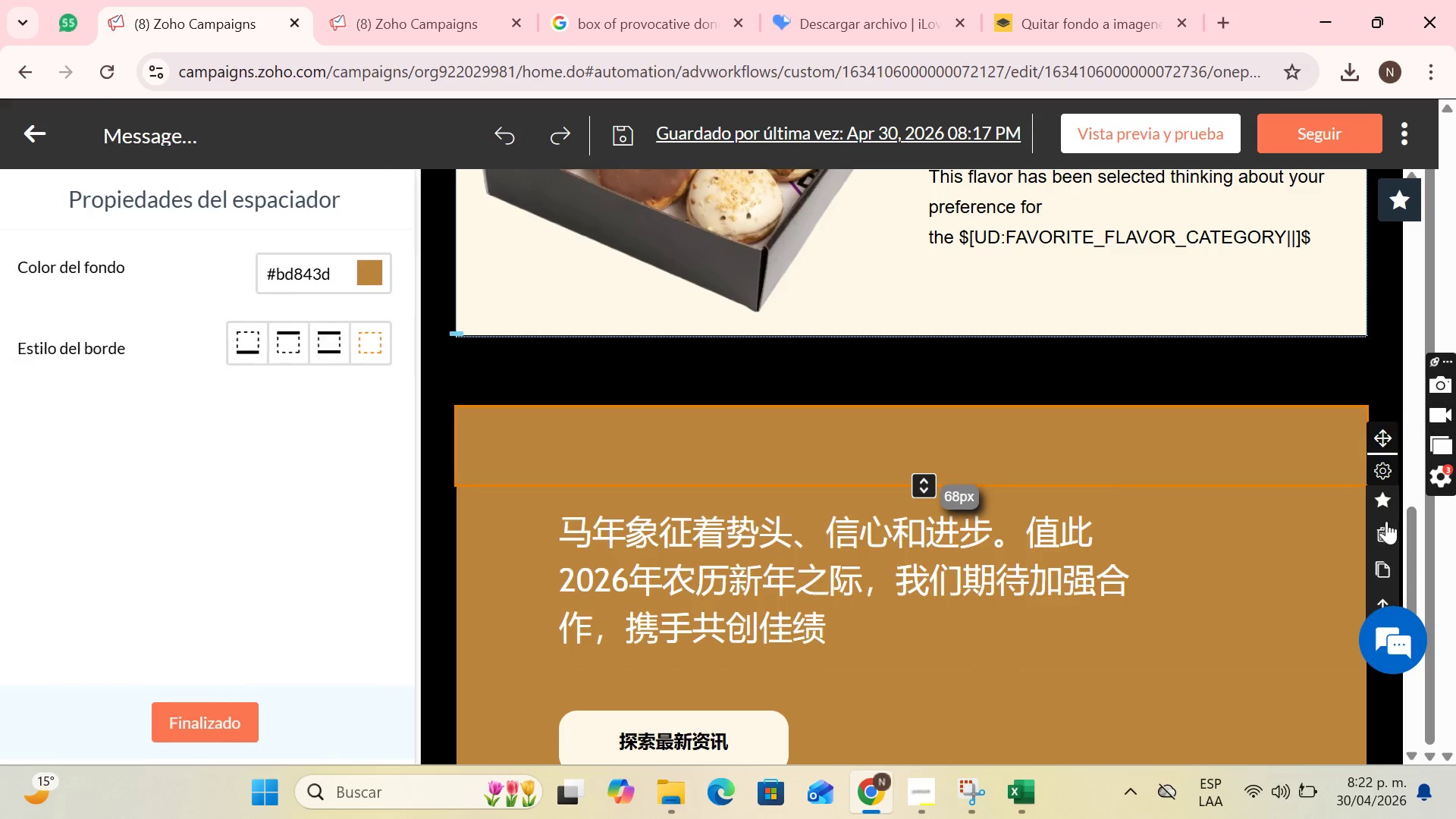 
scroll: coordinate [987, 457], scroll_direction: up, amount: 1.0
 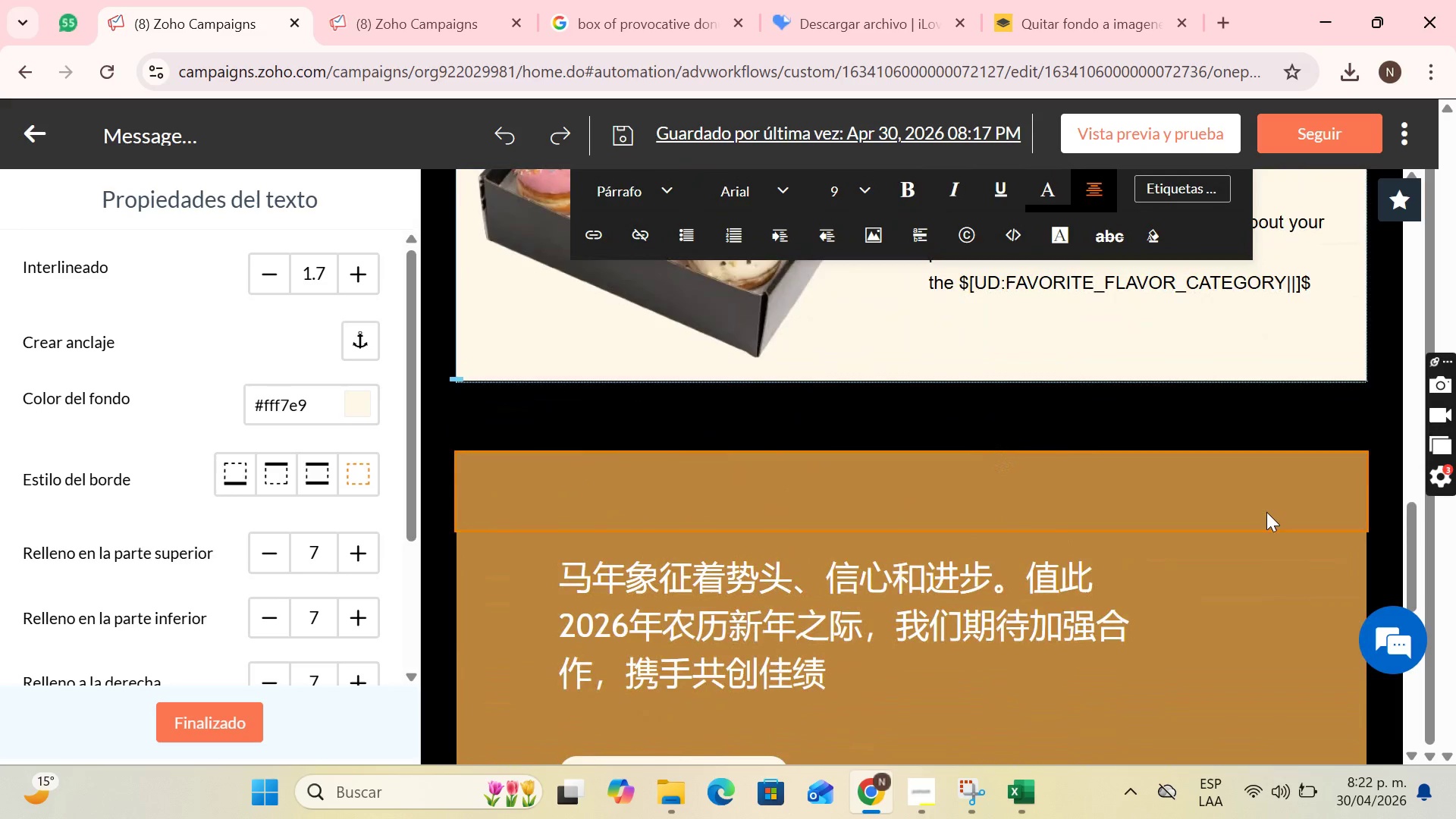 
left_click([1386, 537])
 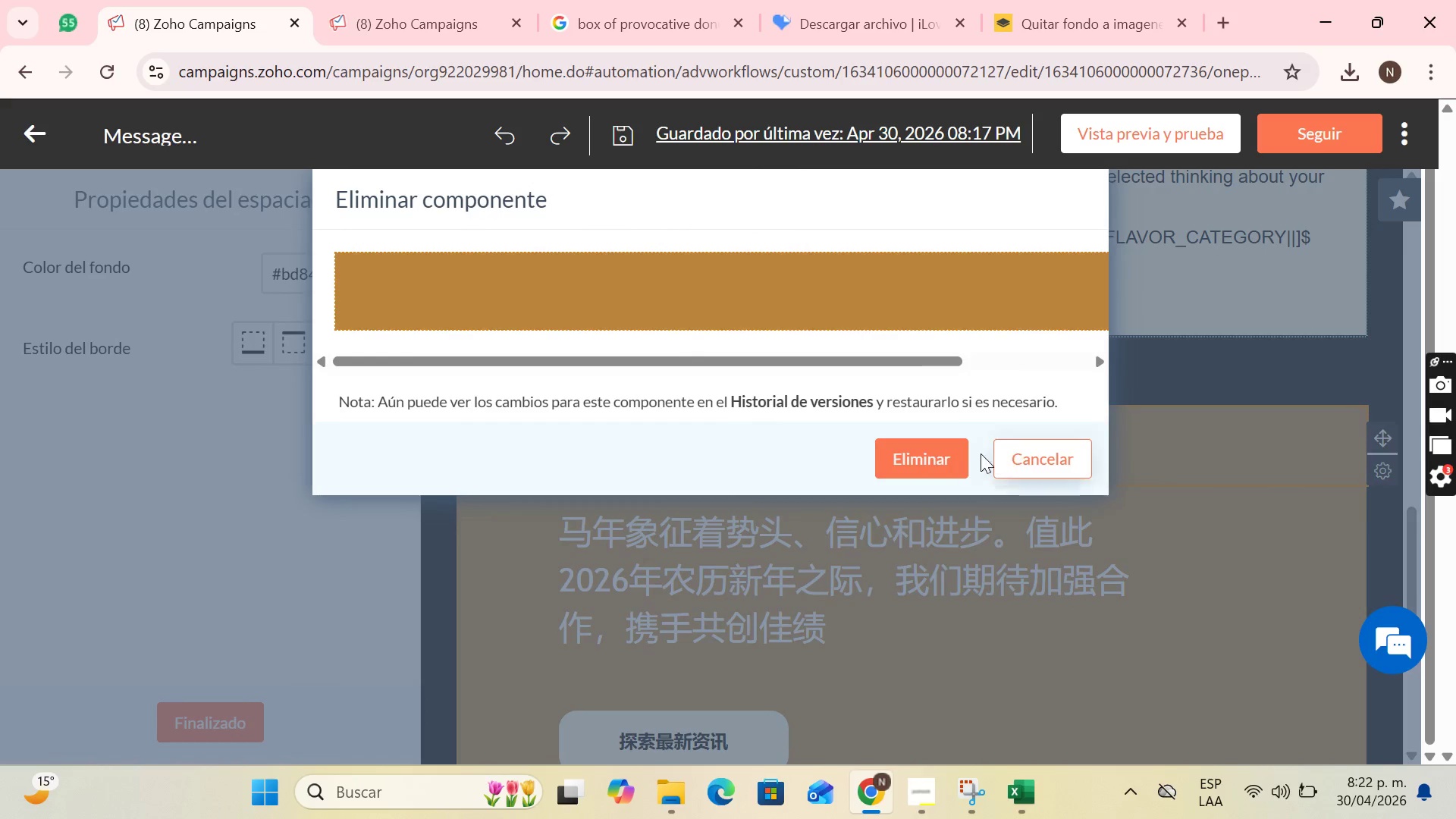 
left_click([937, 449])
 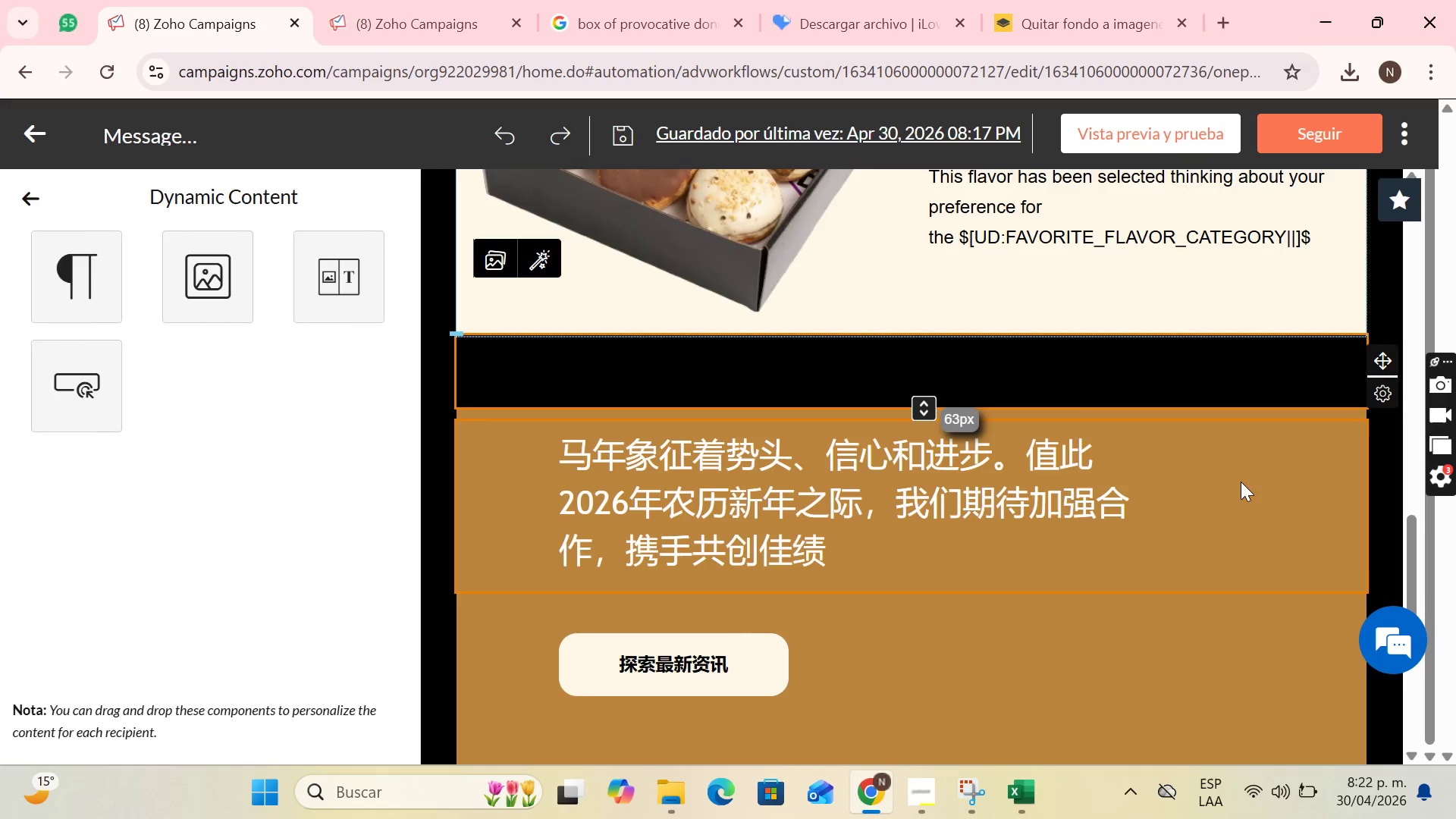 
left_click([1244, 472])
 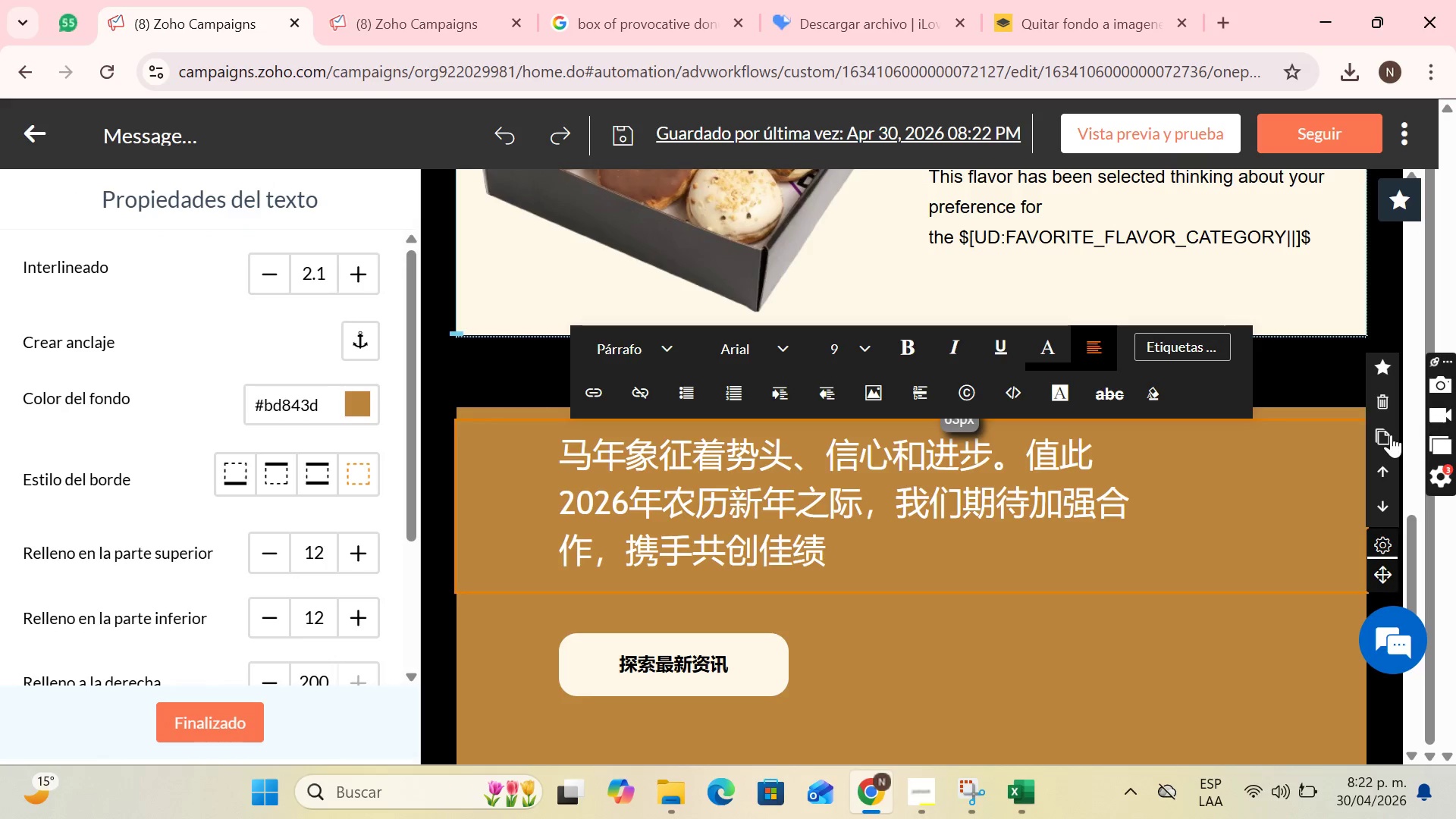 
left_click([1383, 410])
 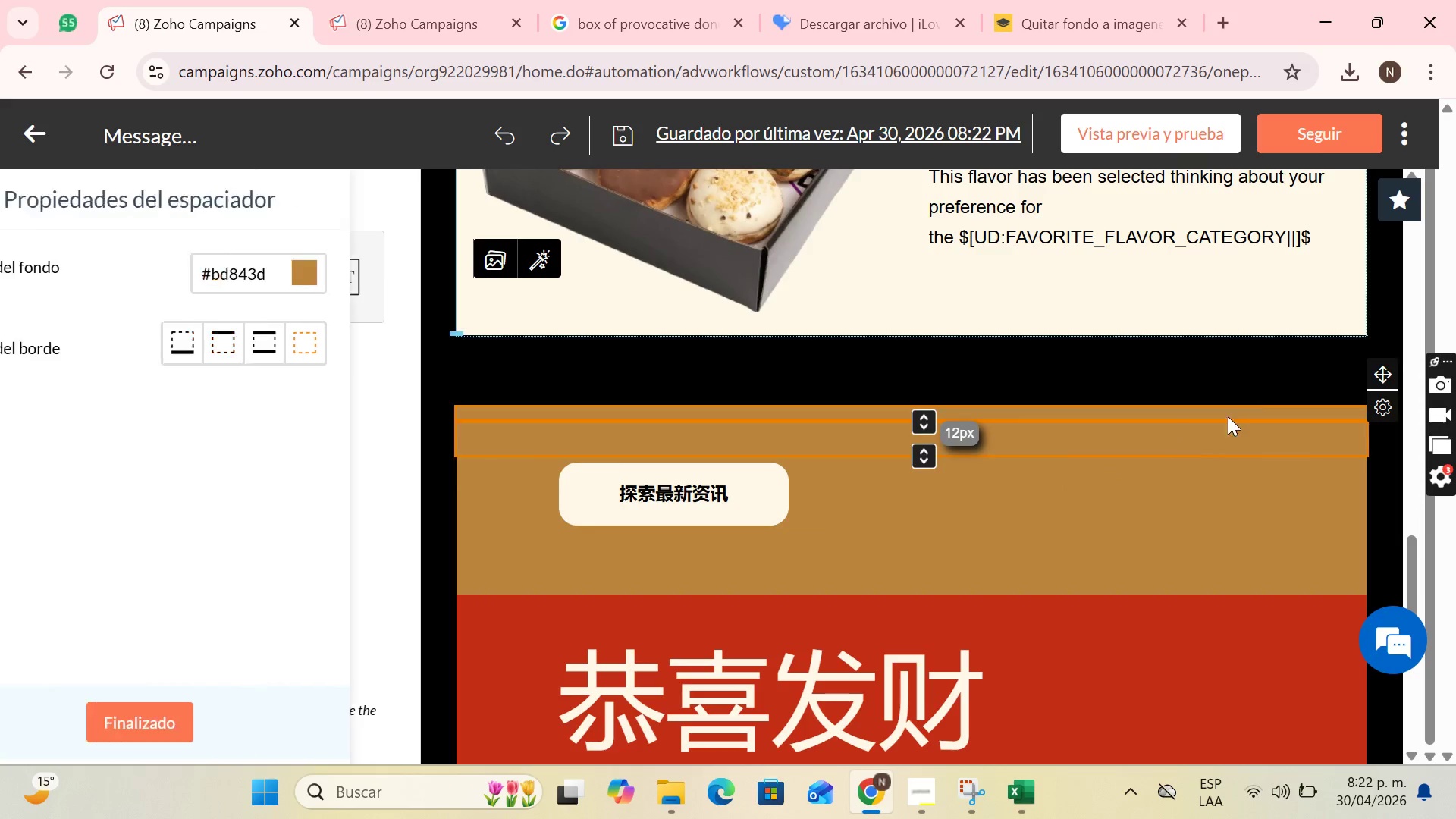 
left_click([1260, 416])
 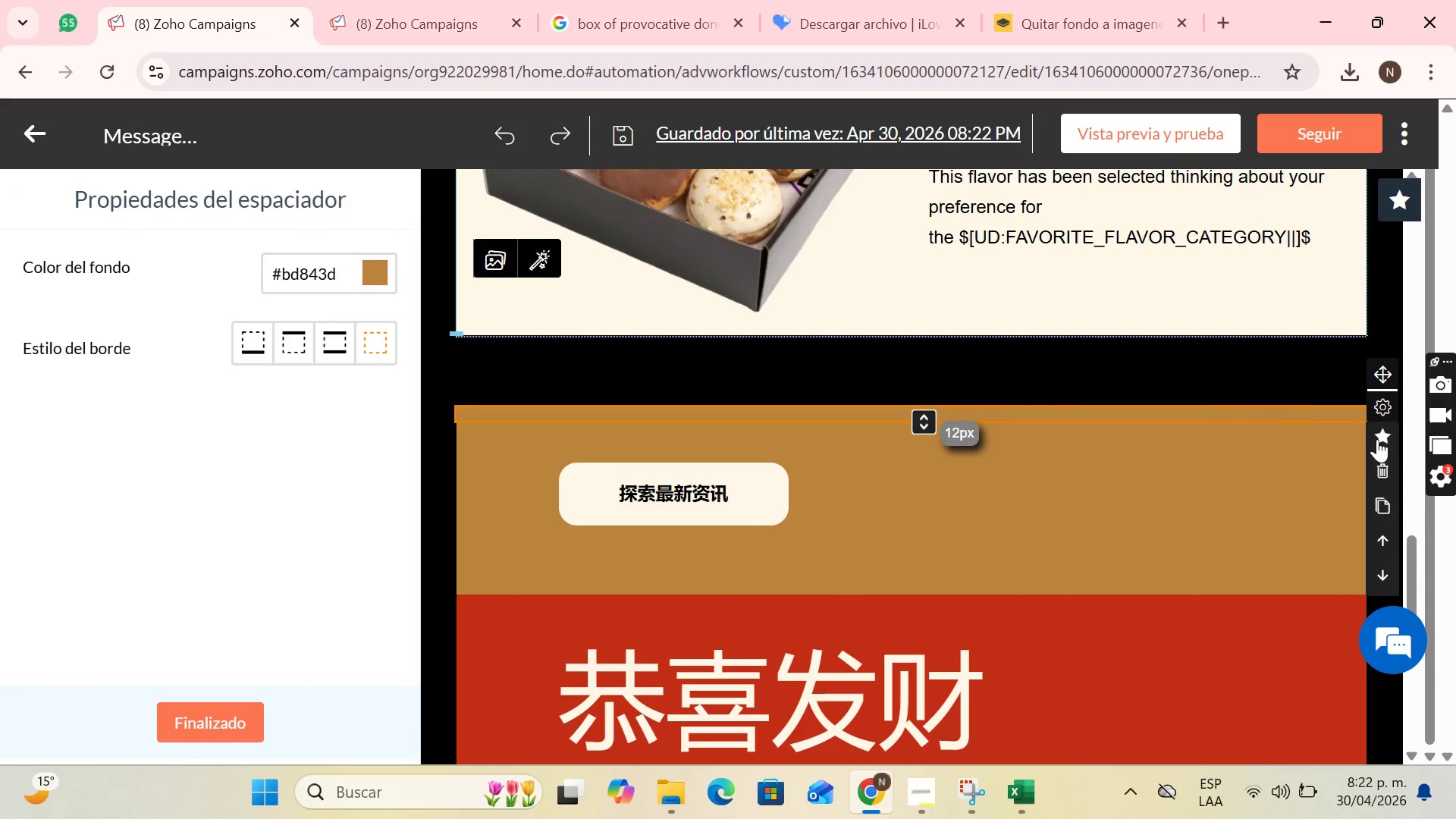 
left_click([1385, 479])
 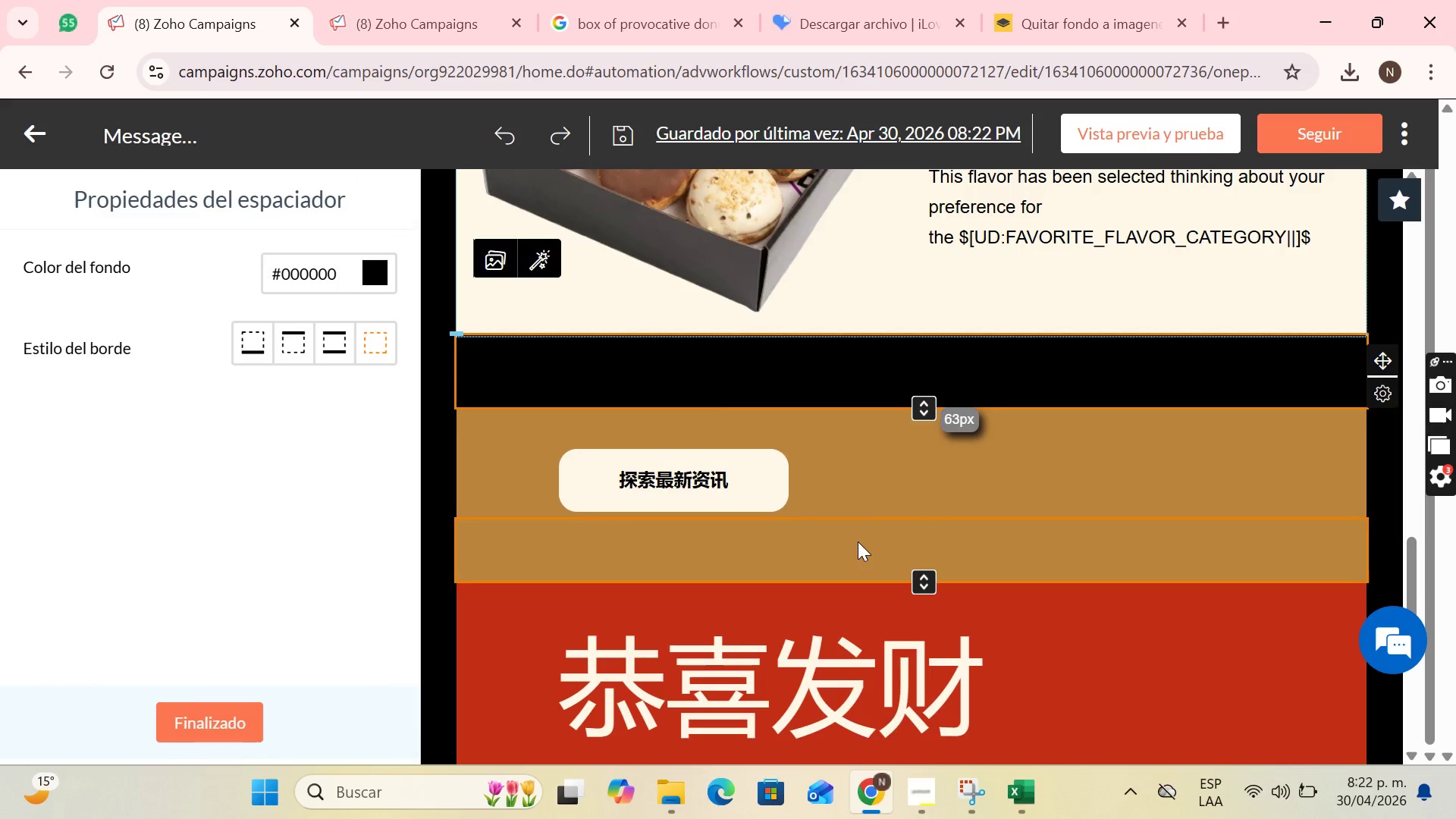 
left_click([1110, 635])
 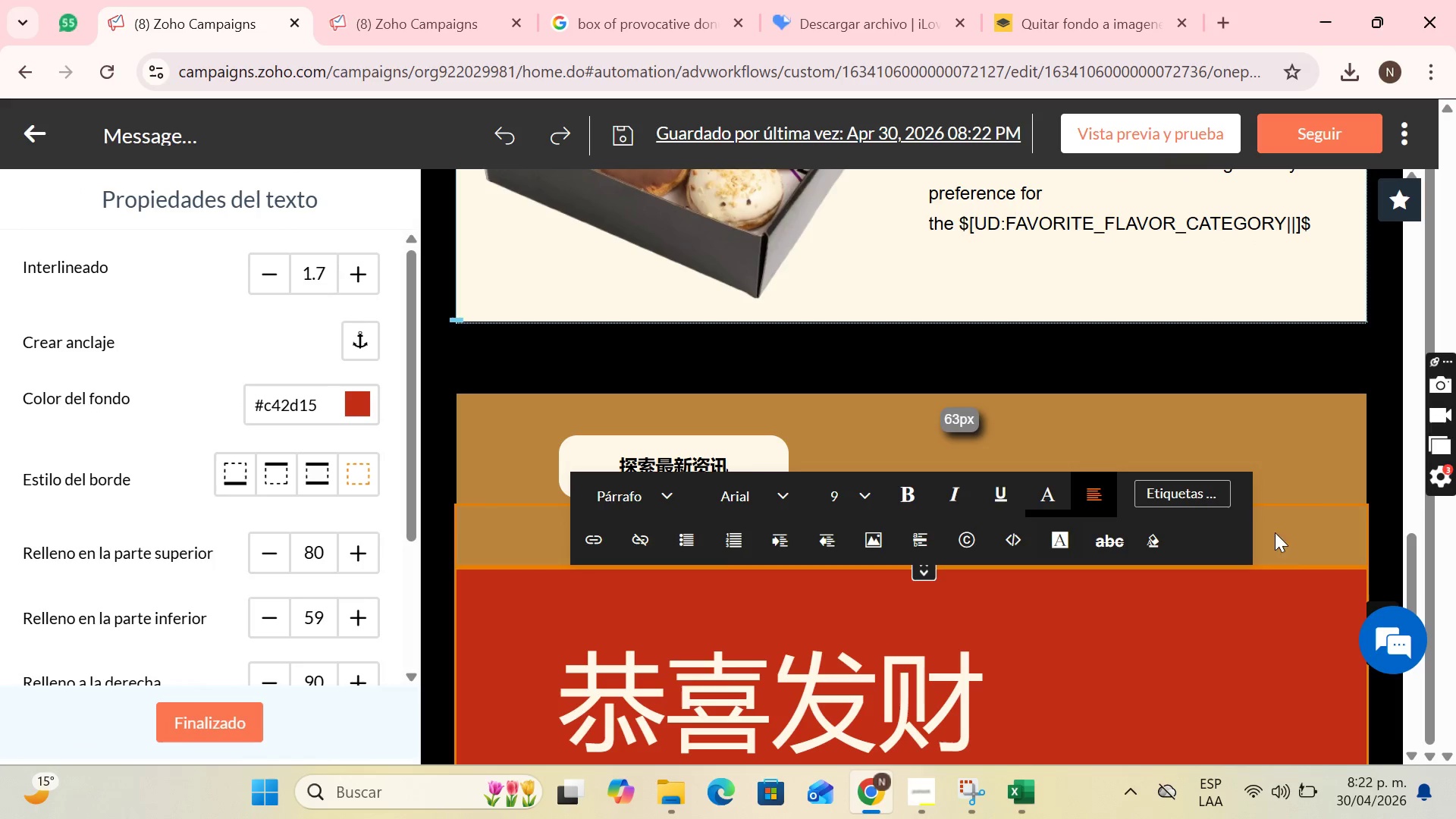 
scroll: coordinate [1299, 585], scroll_direction: down, amount: 2.0
 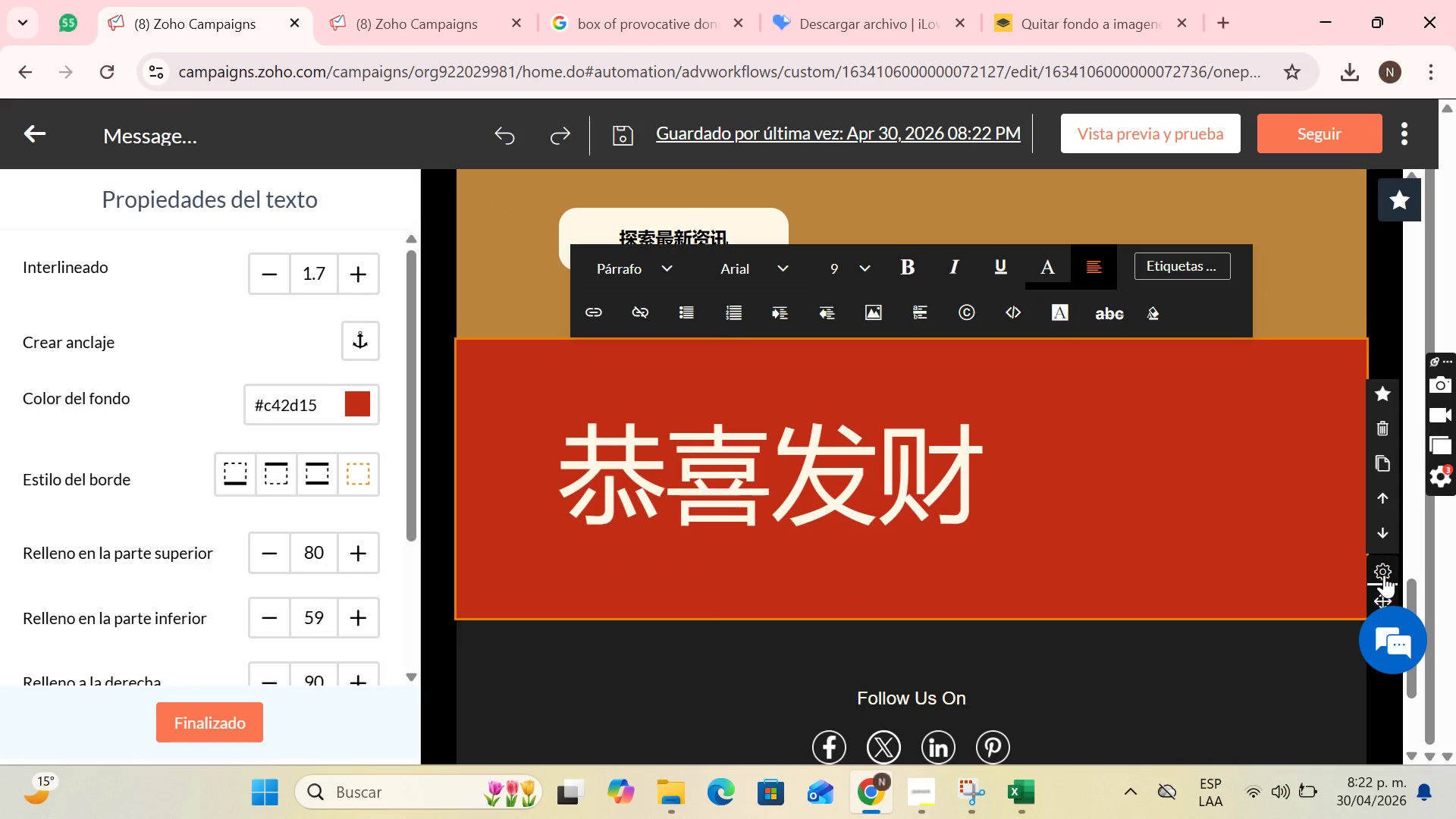 
left_click([1391, 431])
 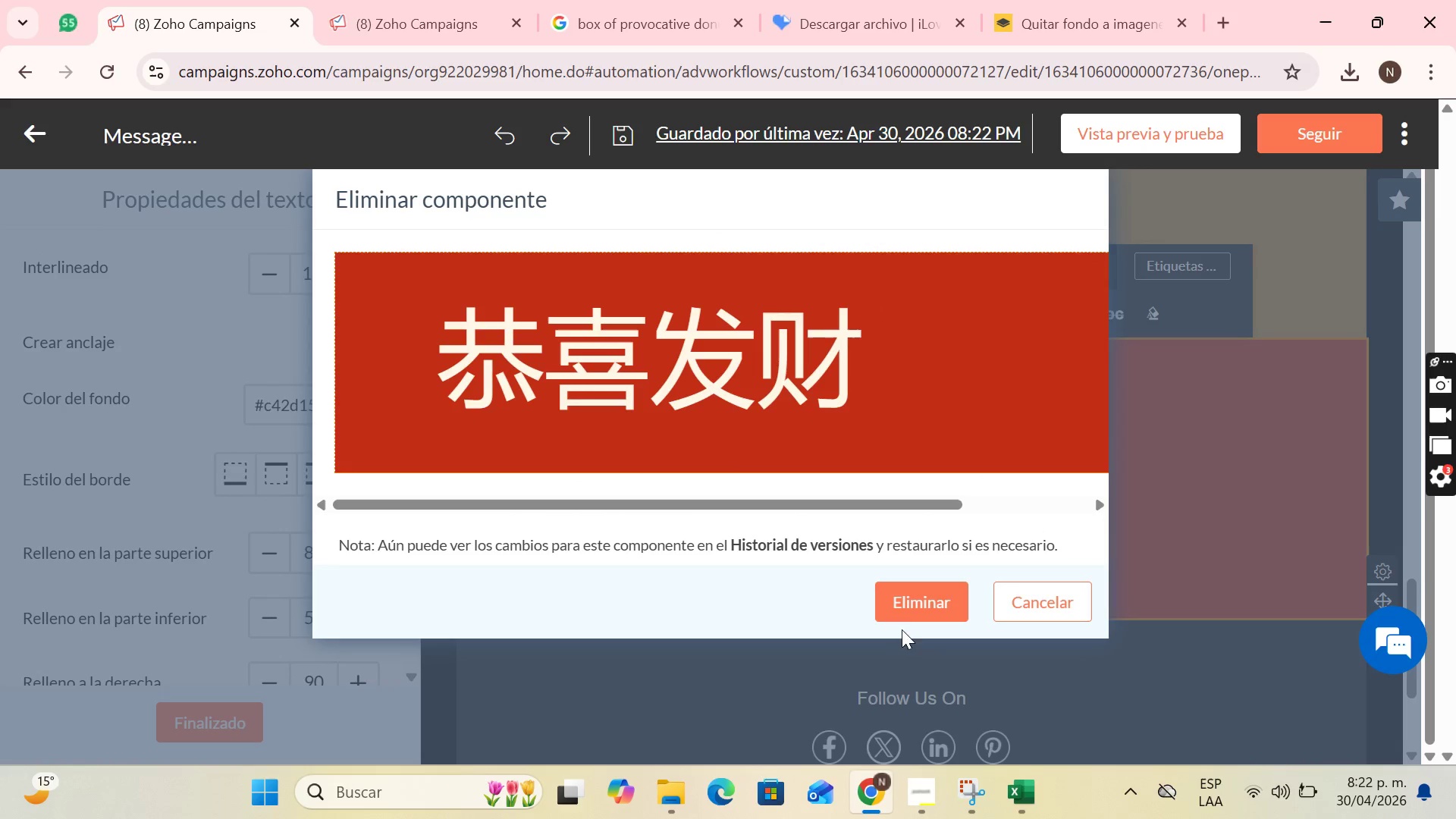 
left_click([922, 606])
 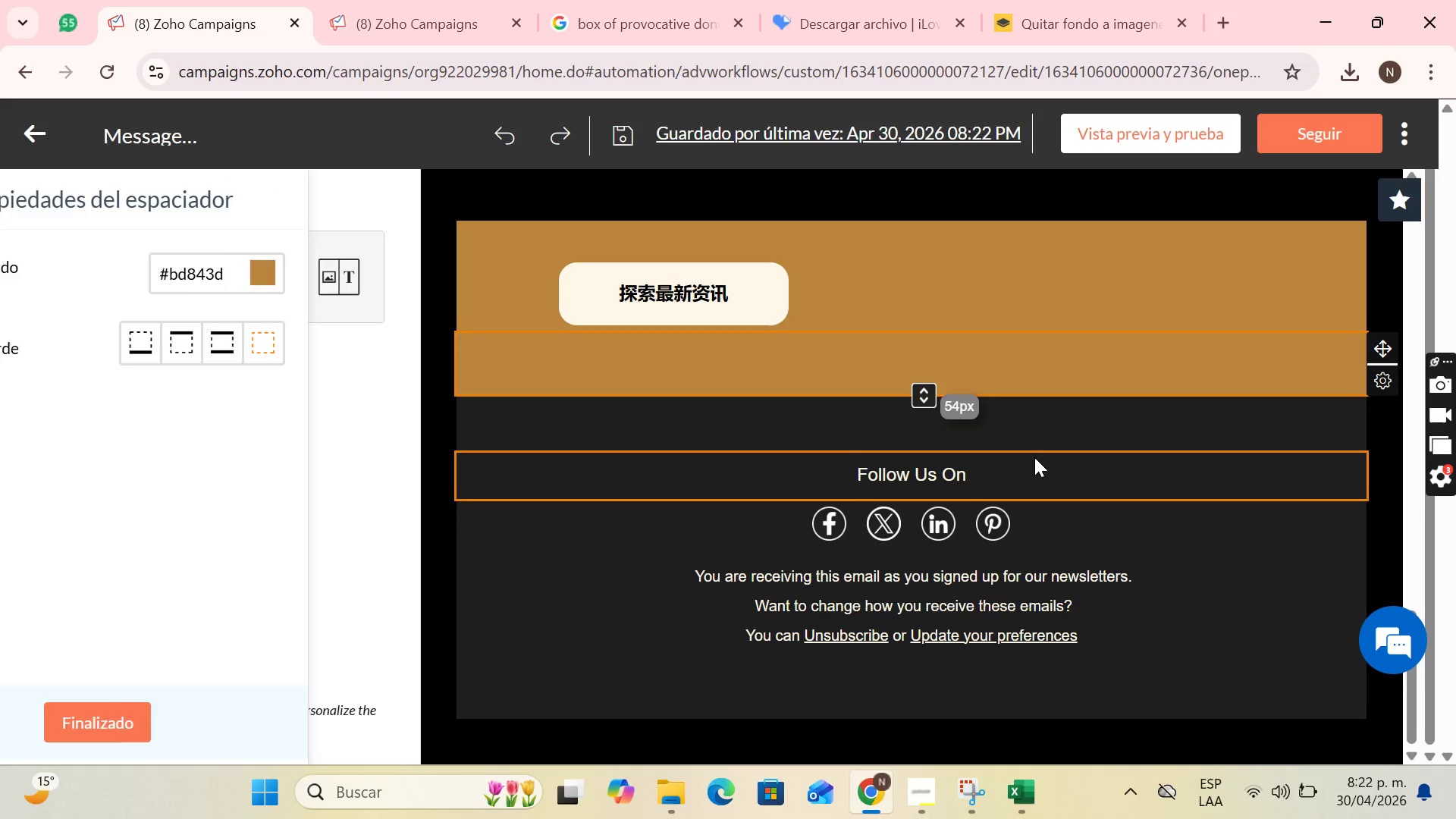 
left_click([805, 521])
 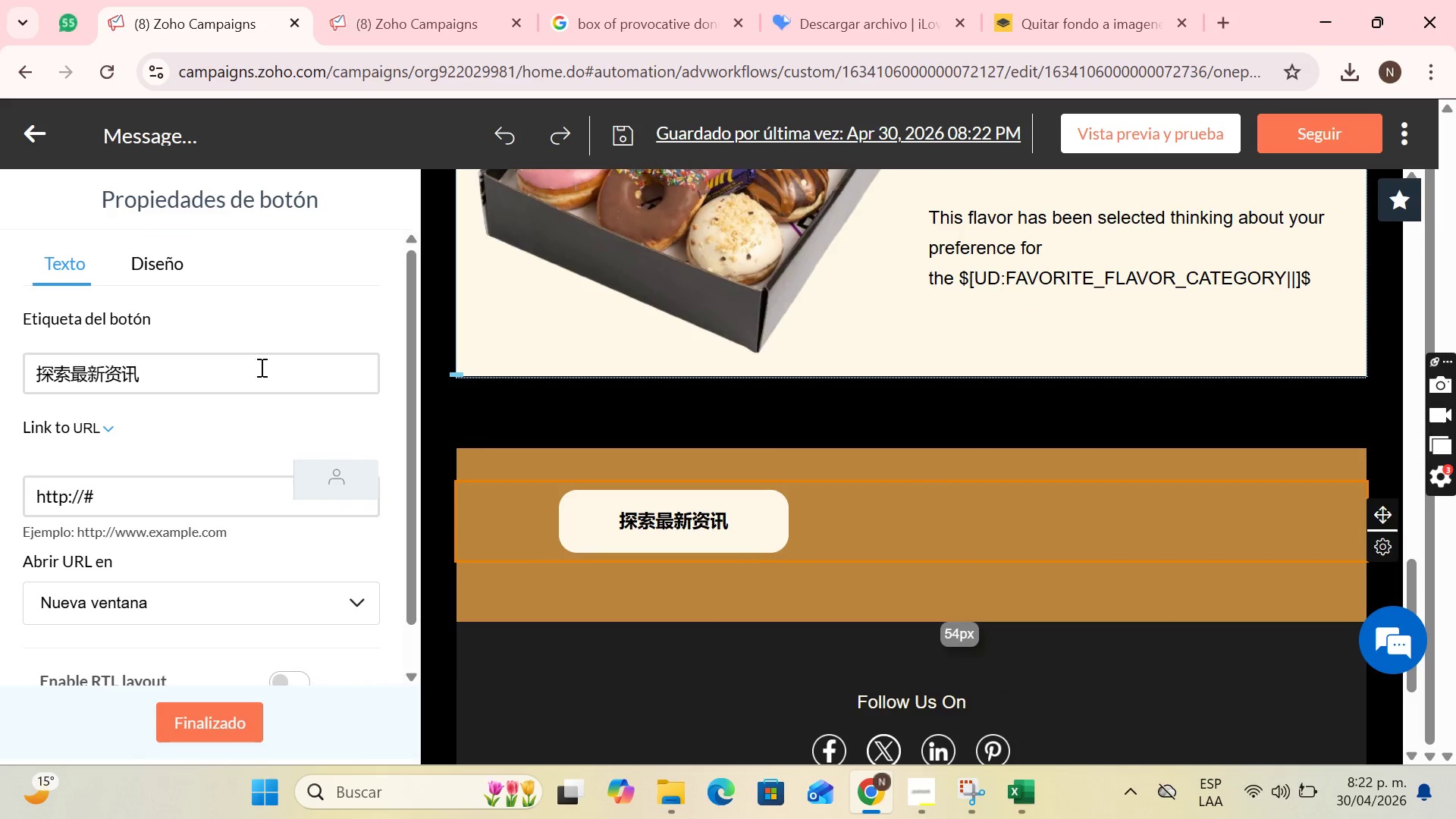 
scroll: coordinate [1031, 457], scroll_direction: up, amount: 2.0
 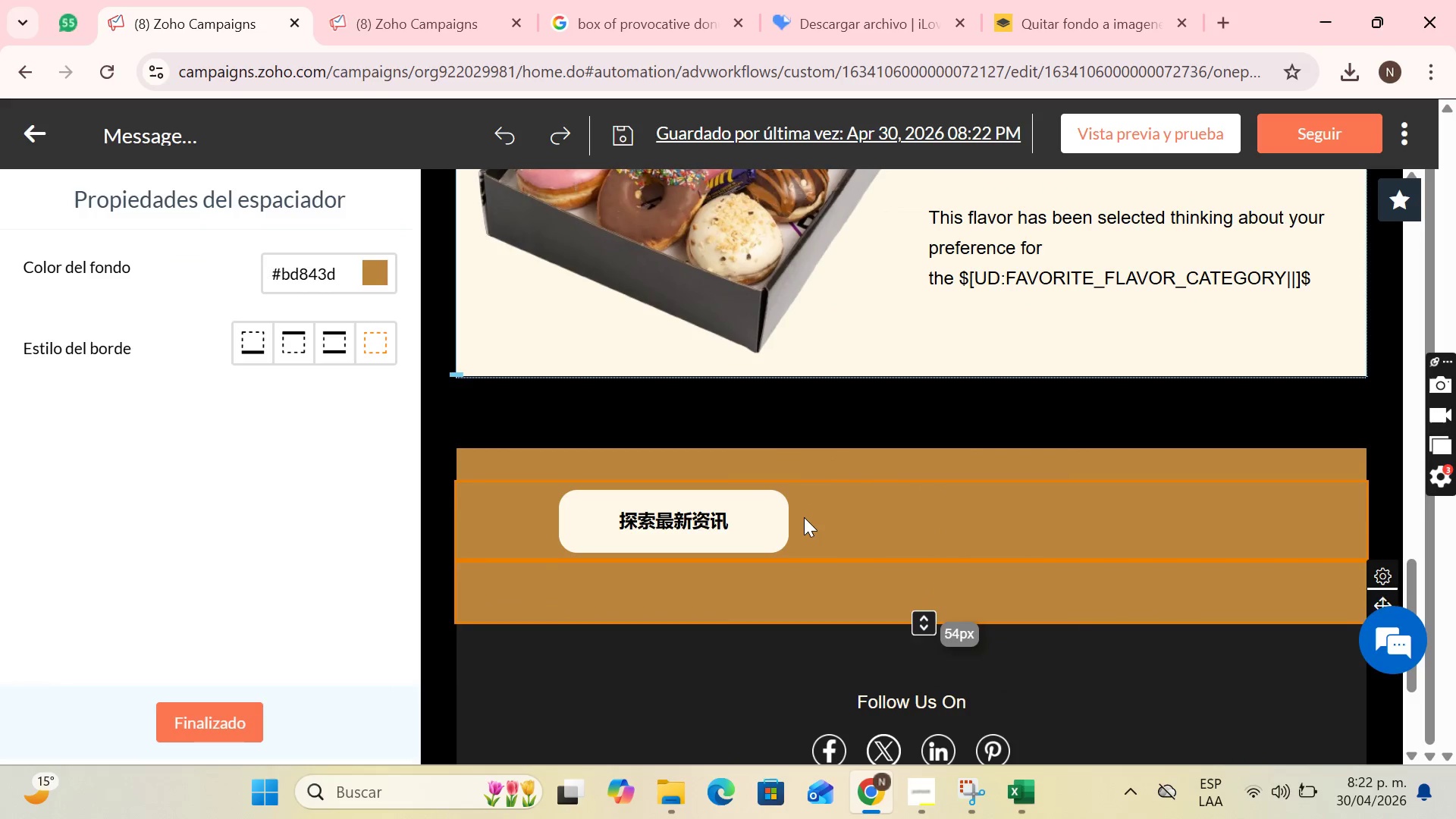 
left_click([167, 256])
 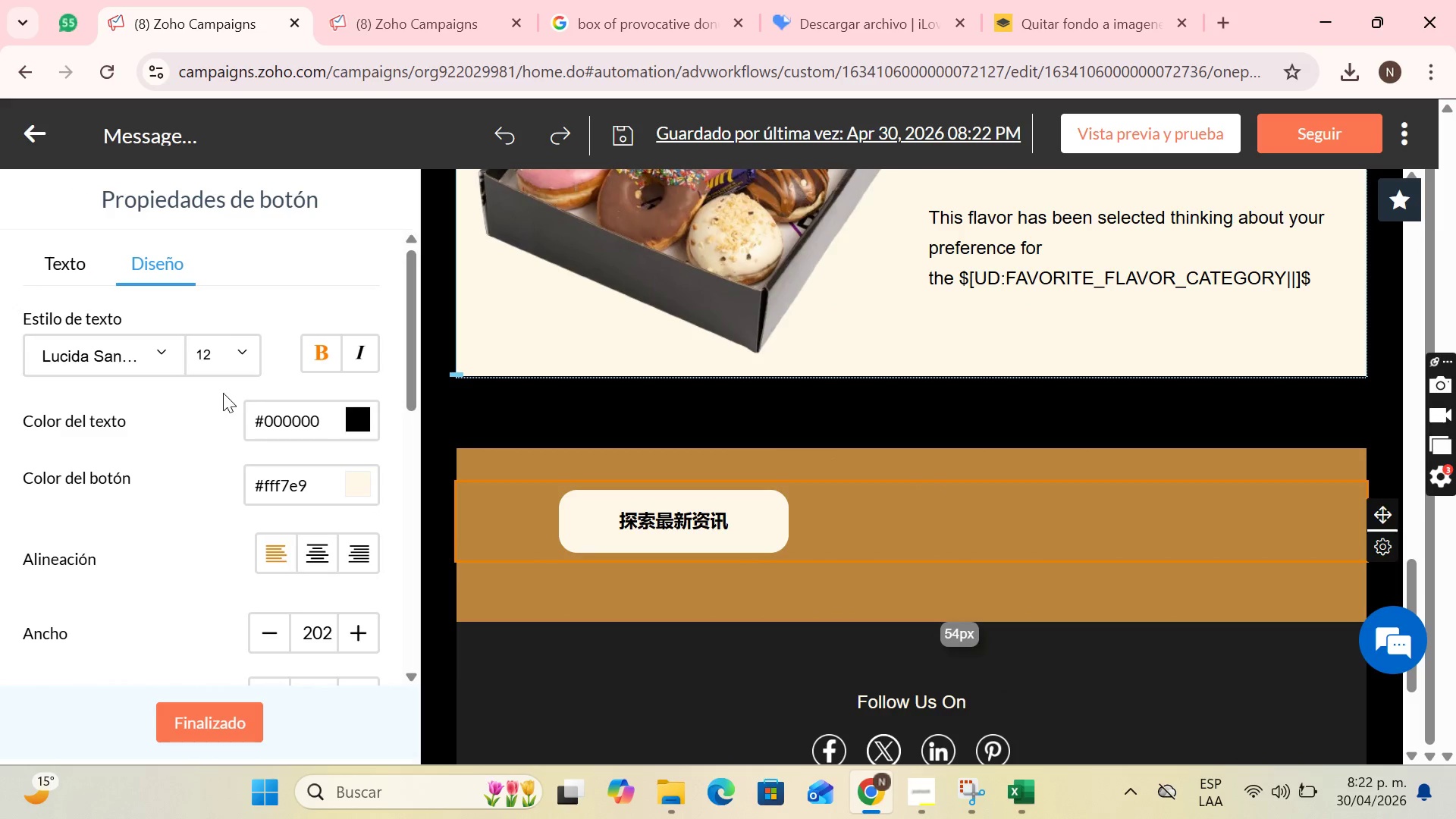 
scroll: coordinate [267, 396], scroll_direction: down, amount: 7.0
 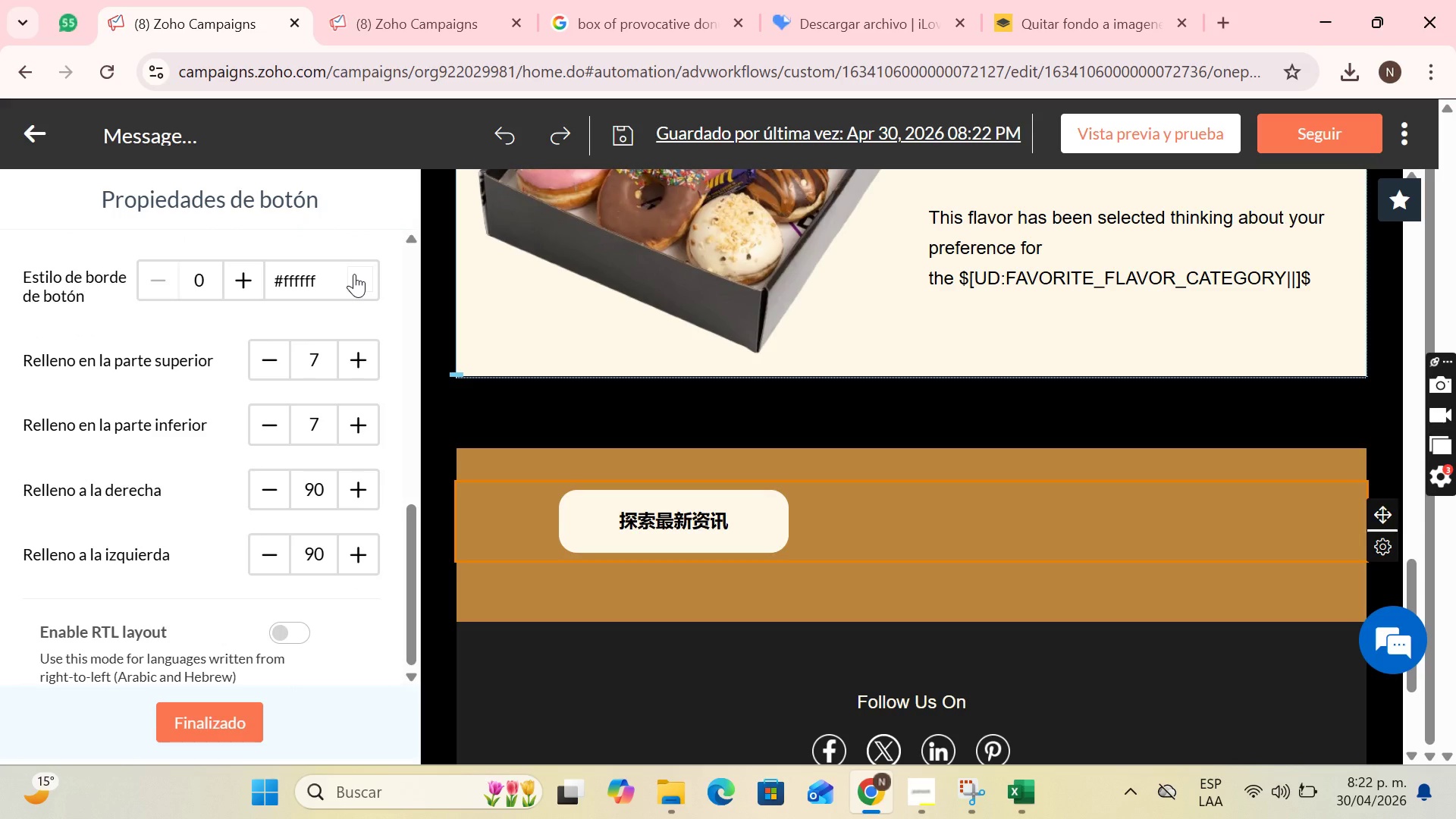 
left_click([355, 274])
 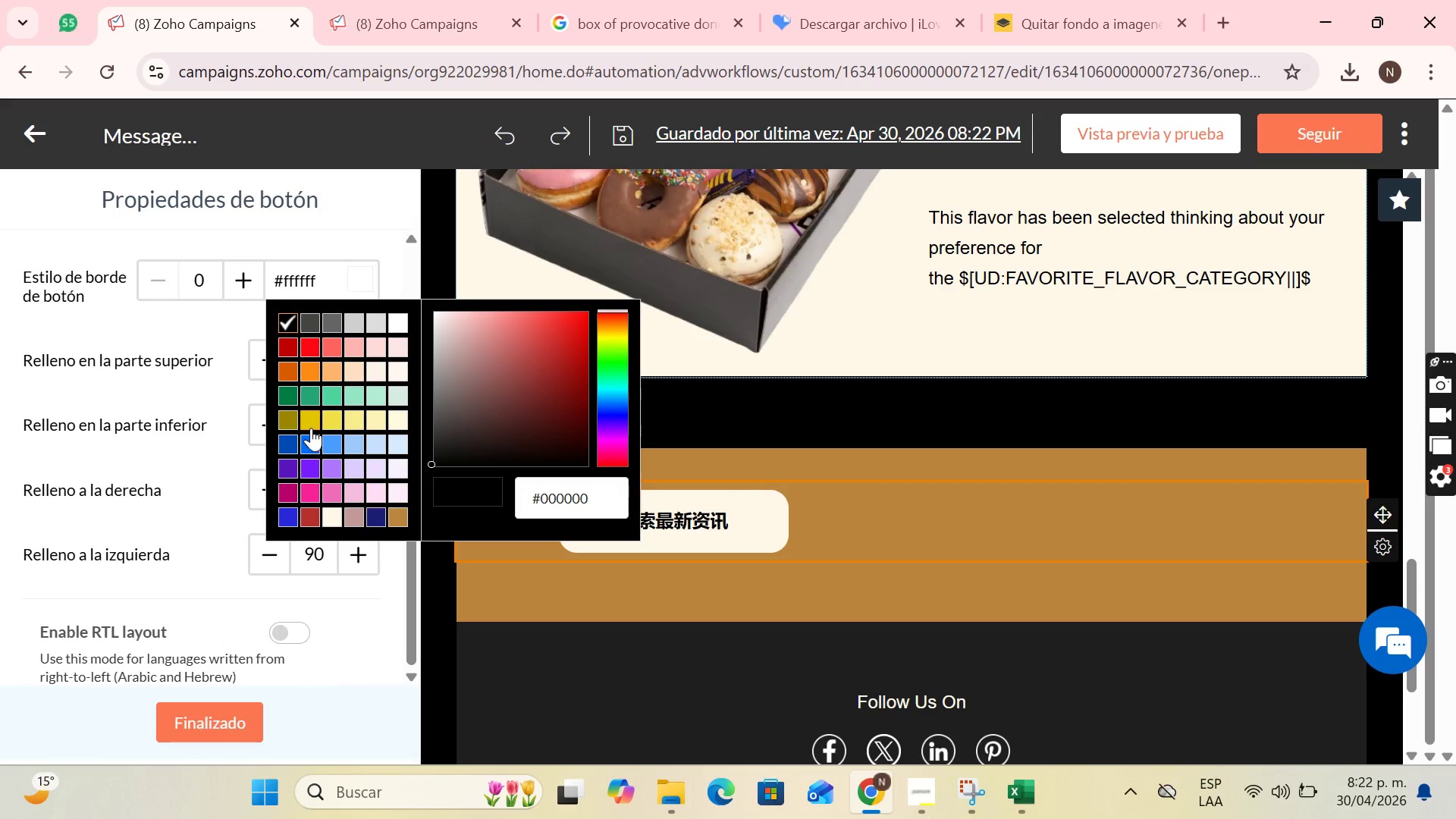 
wait(5.26)
 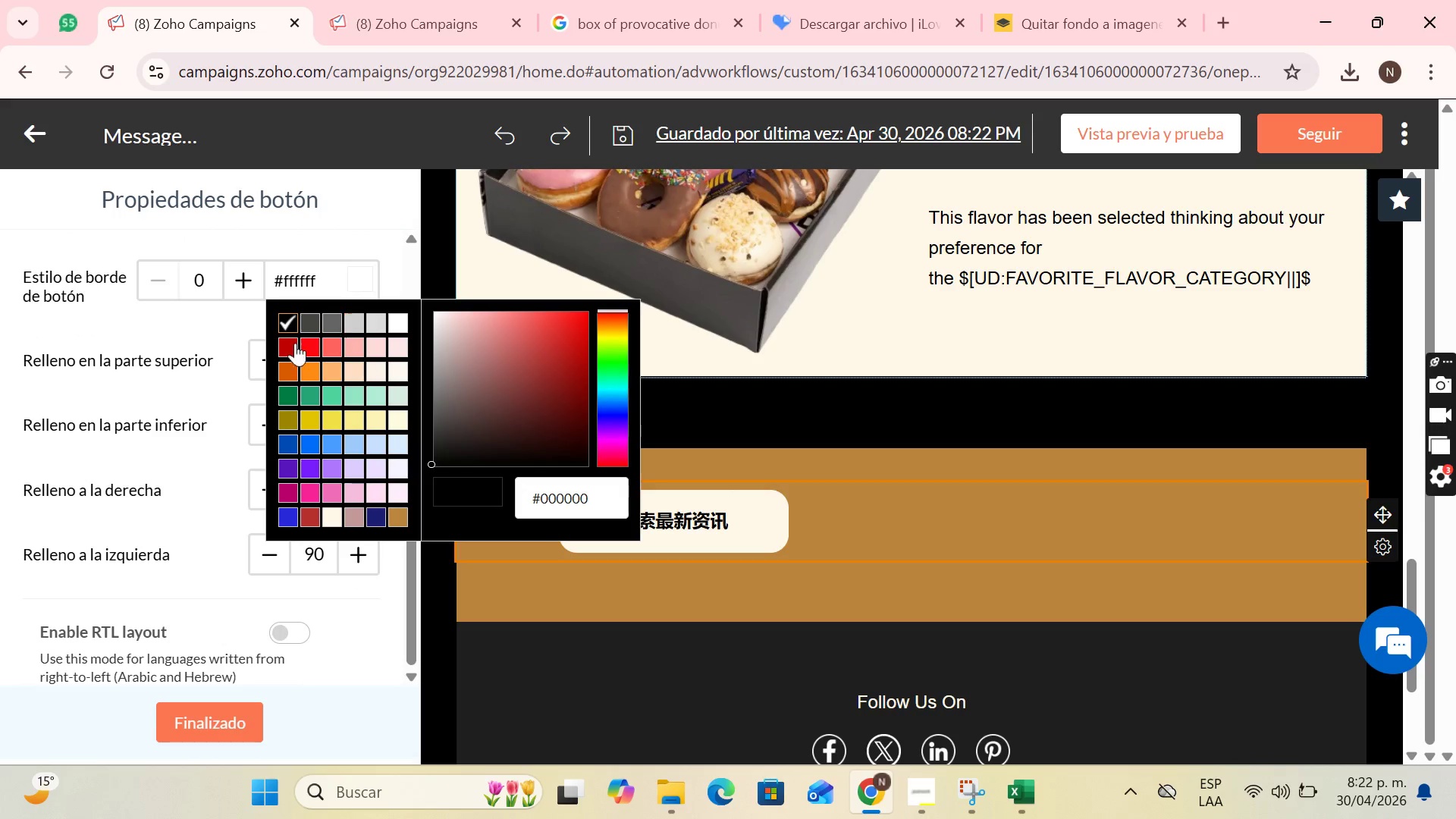 
left_click([303, 422])
 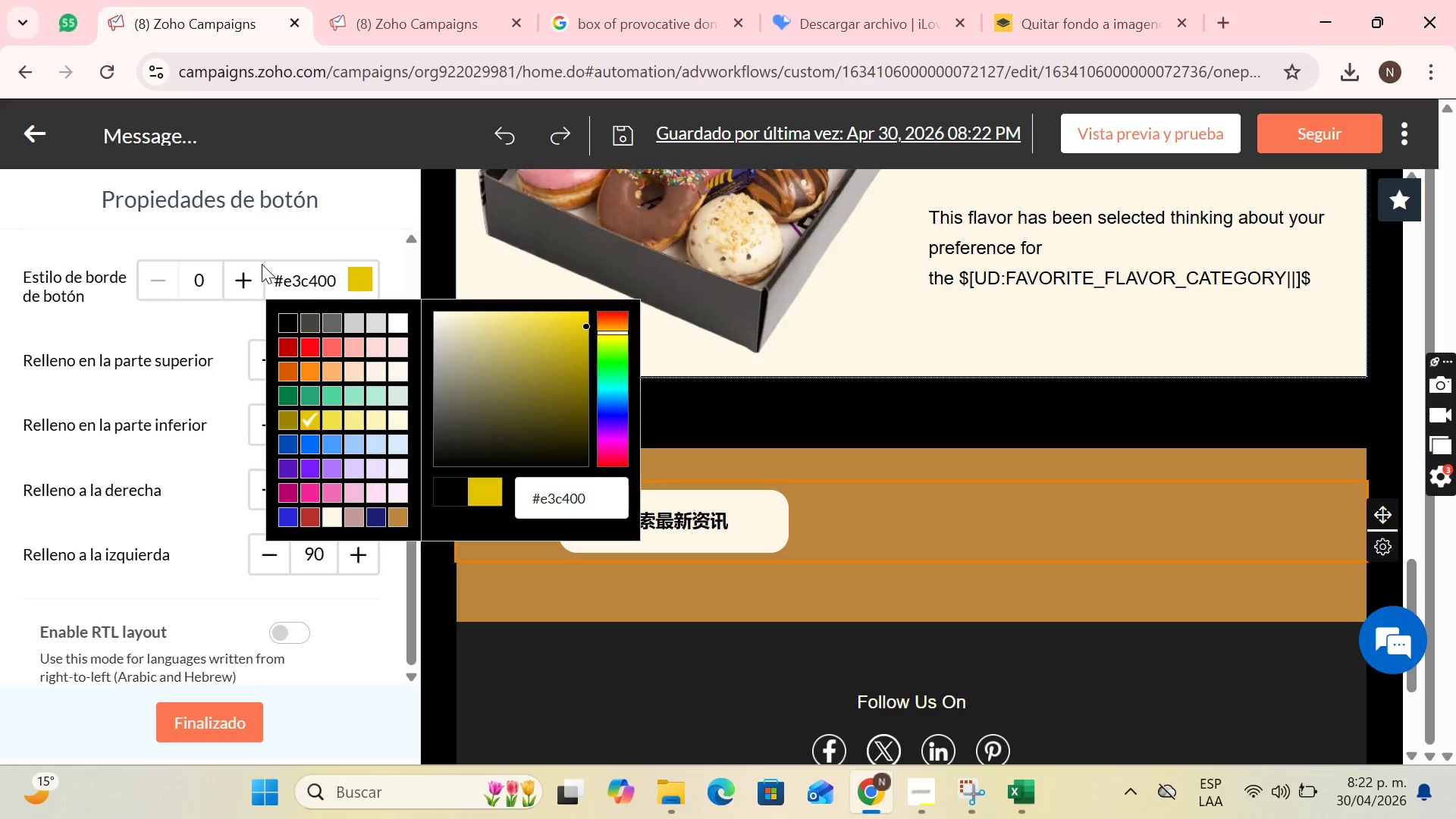 
double_click([251, 281])
 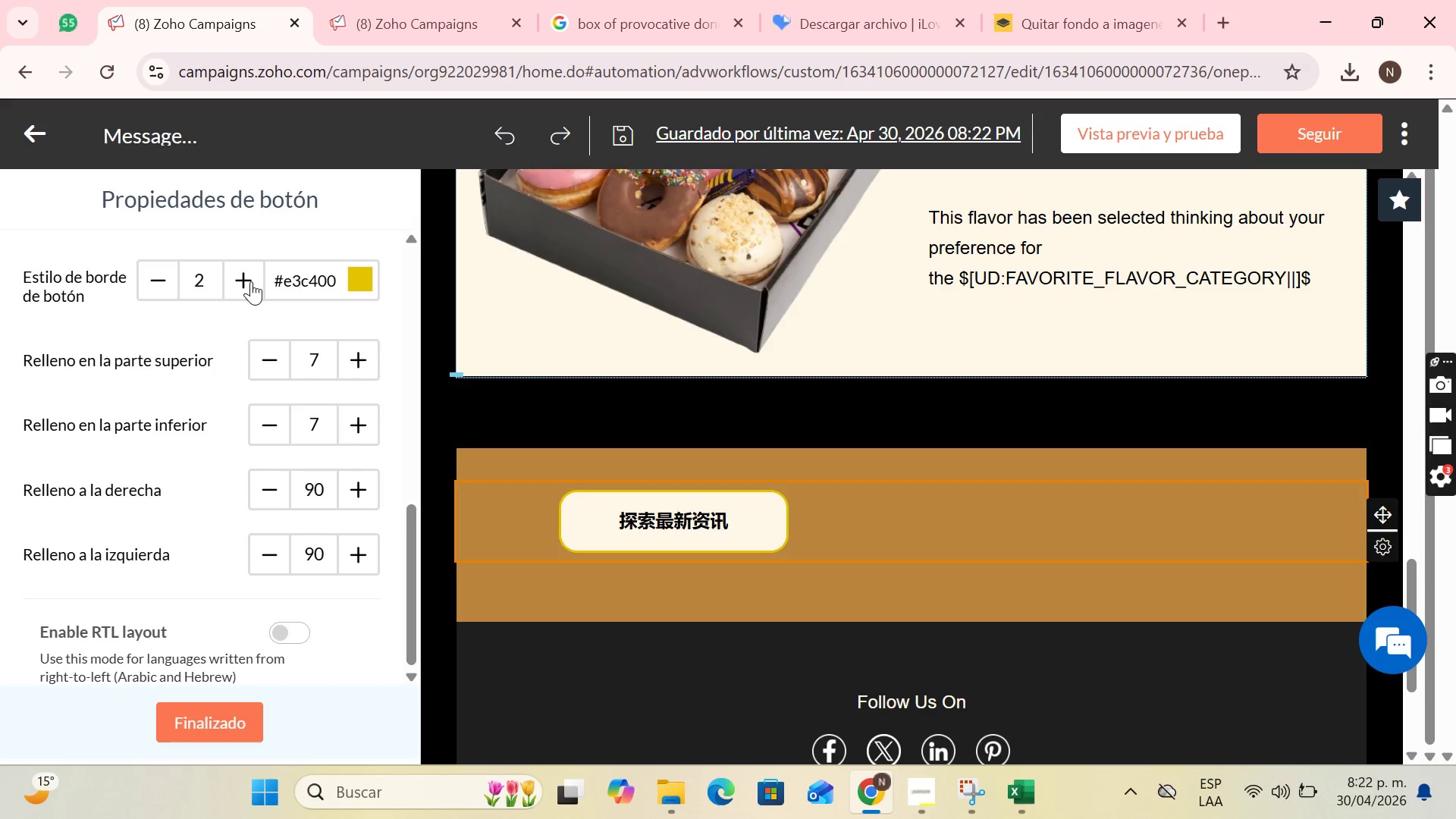 
triple_click([251, 281])
 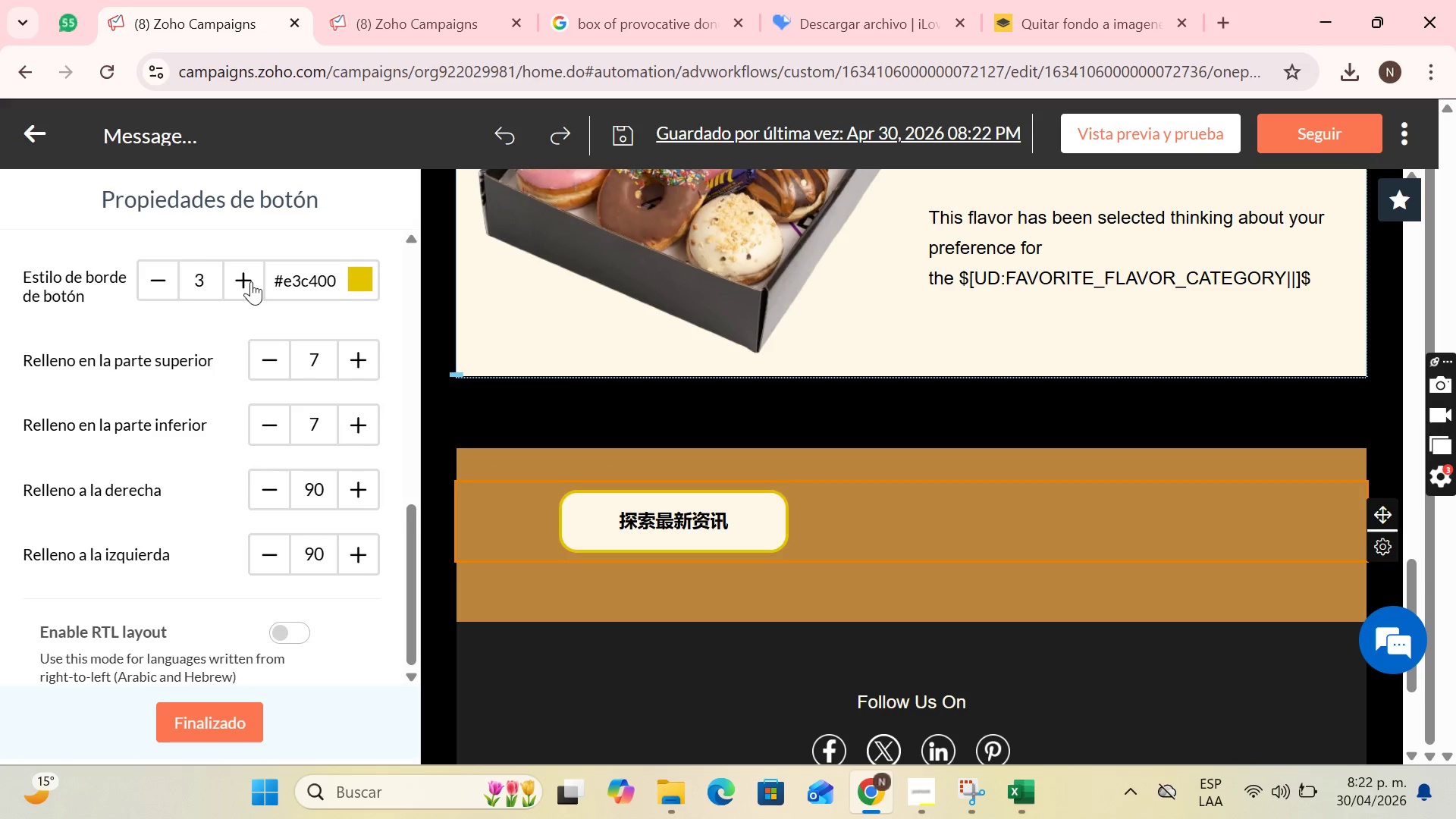 
triple_click([251, 281])
 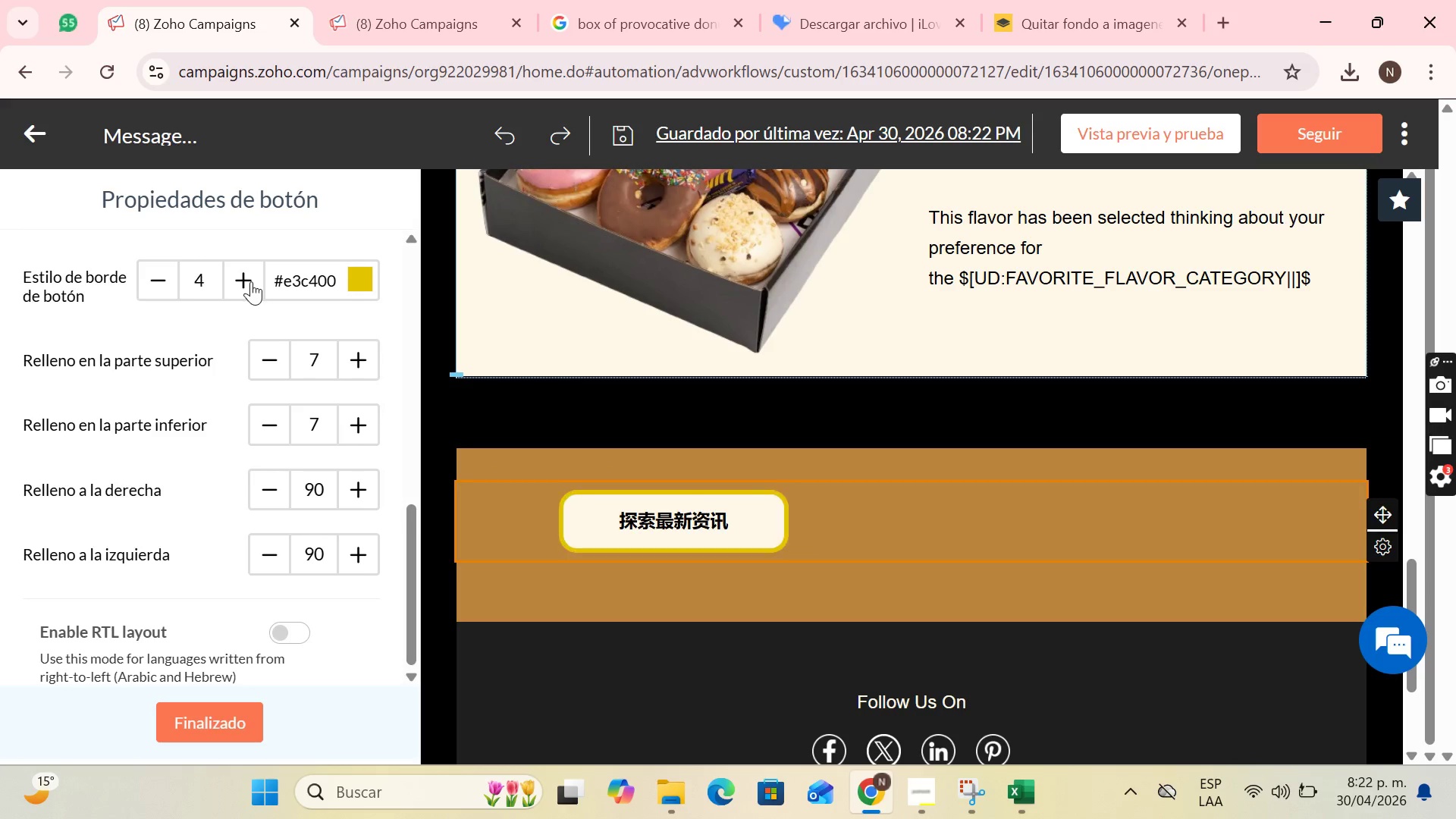 
triple_click([251, 281])
 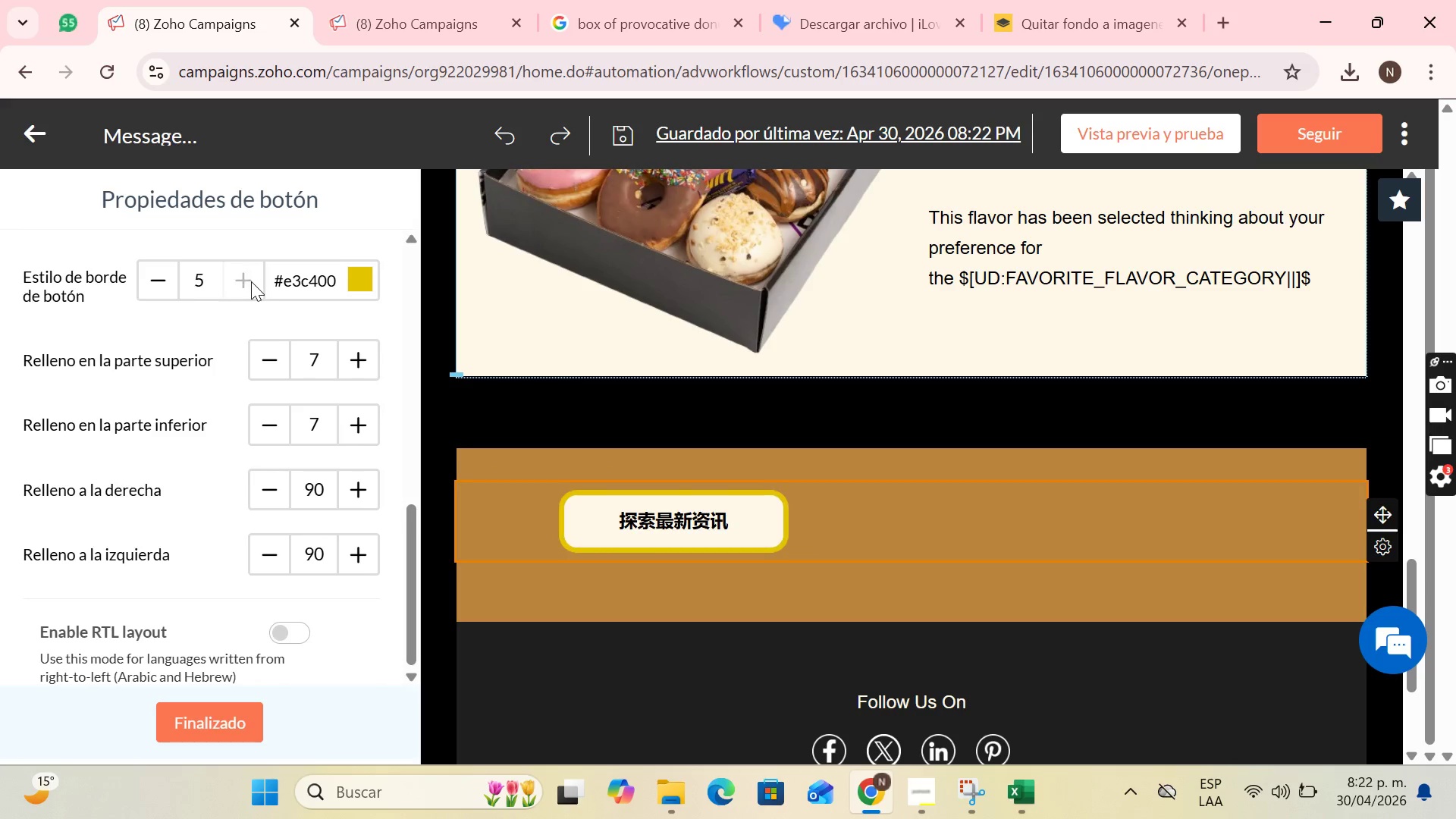 
triple_click([251, 281])
 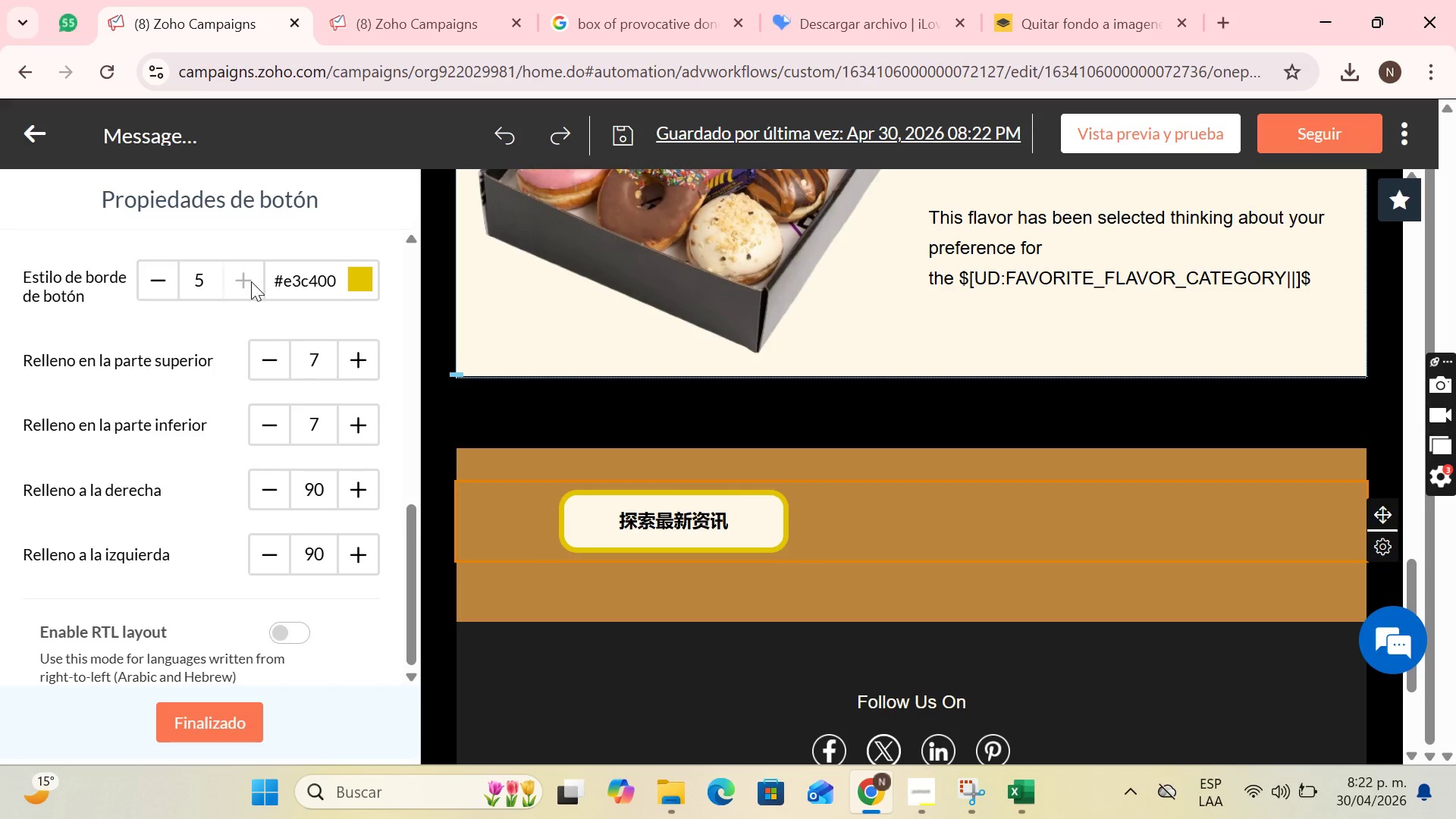 
triple_click([251, 281])
 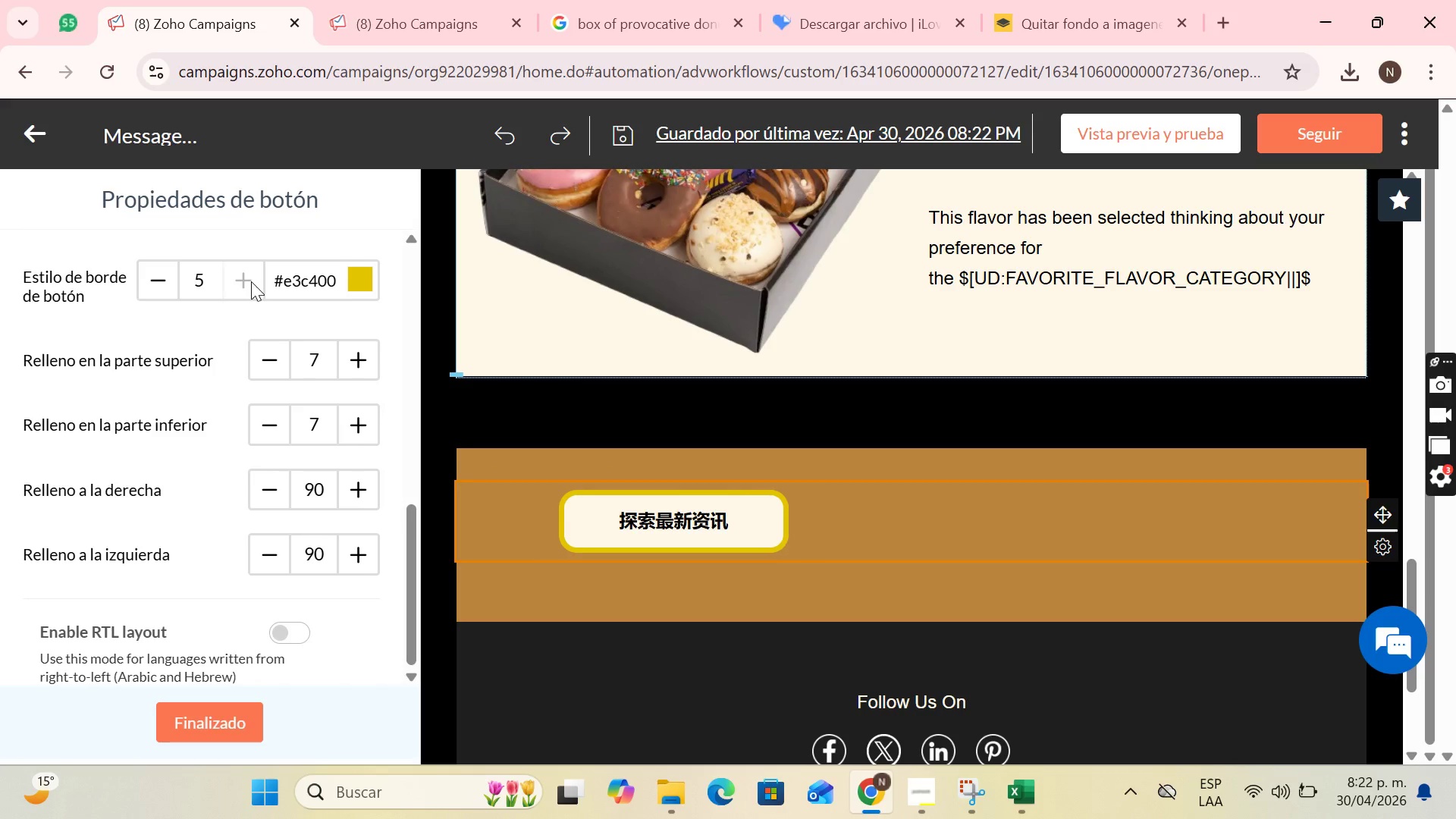 
triple_click([251, 281])
 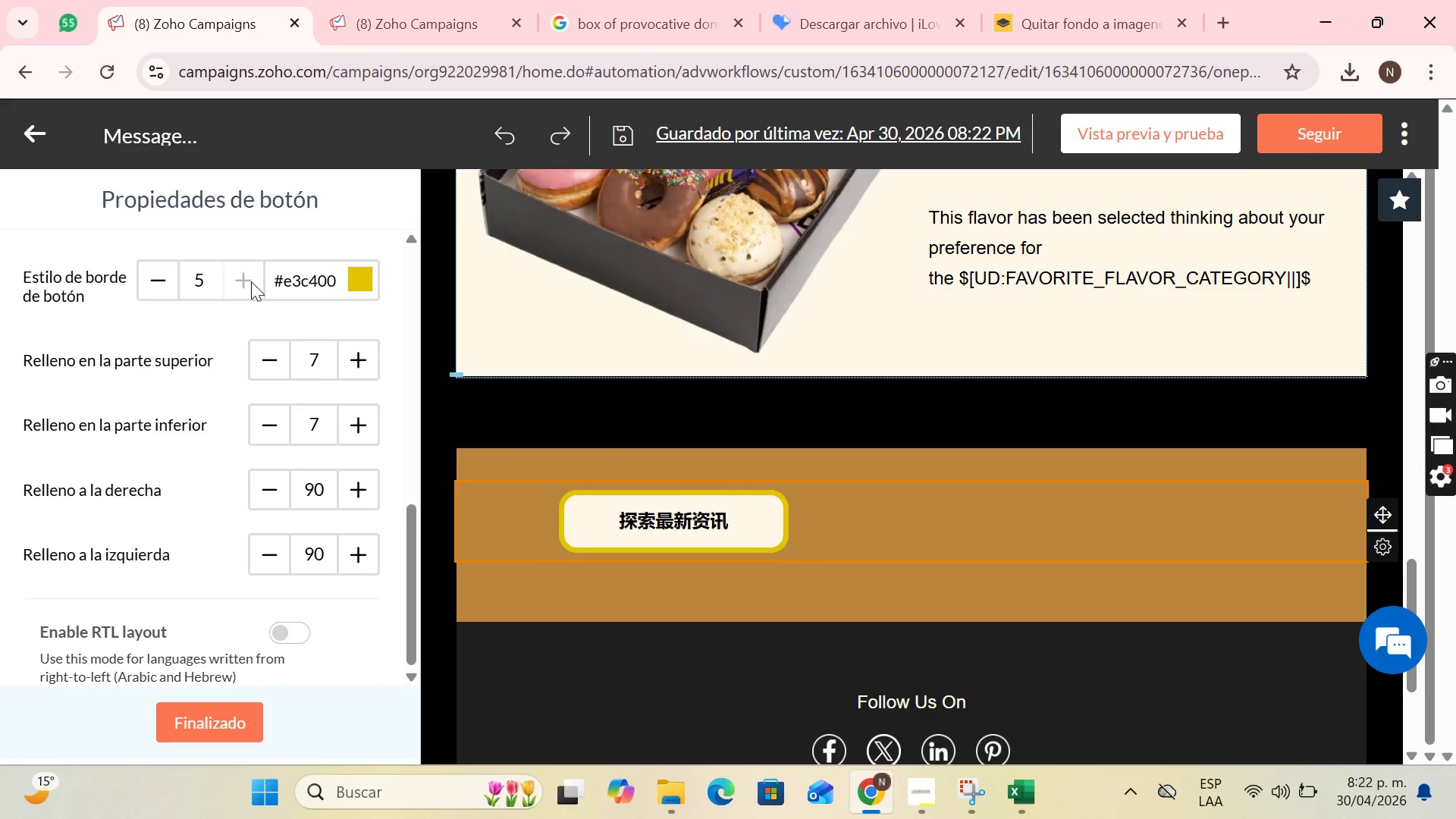 
triple_click([251, 281])
 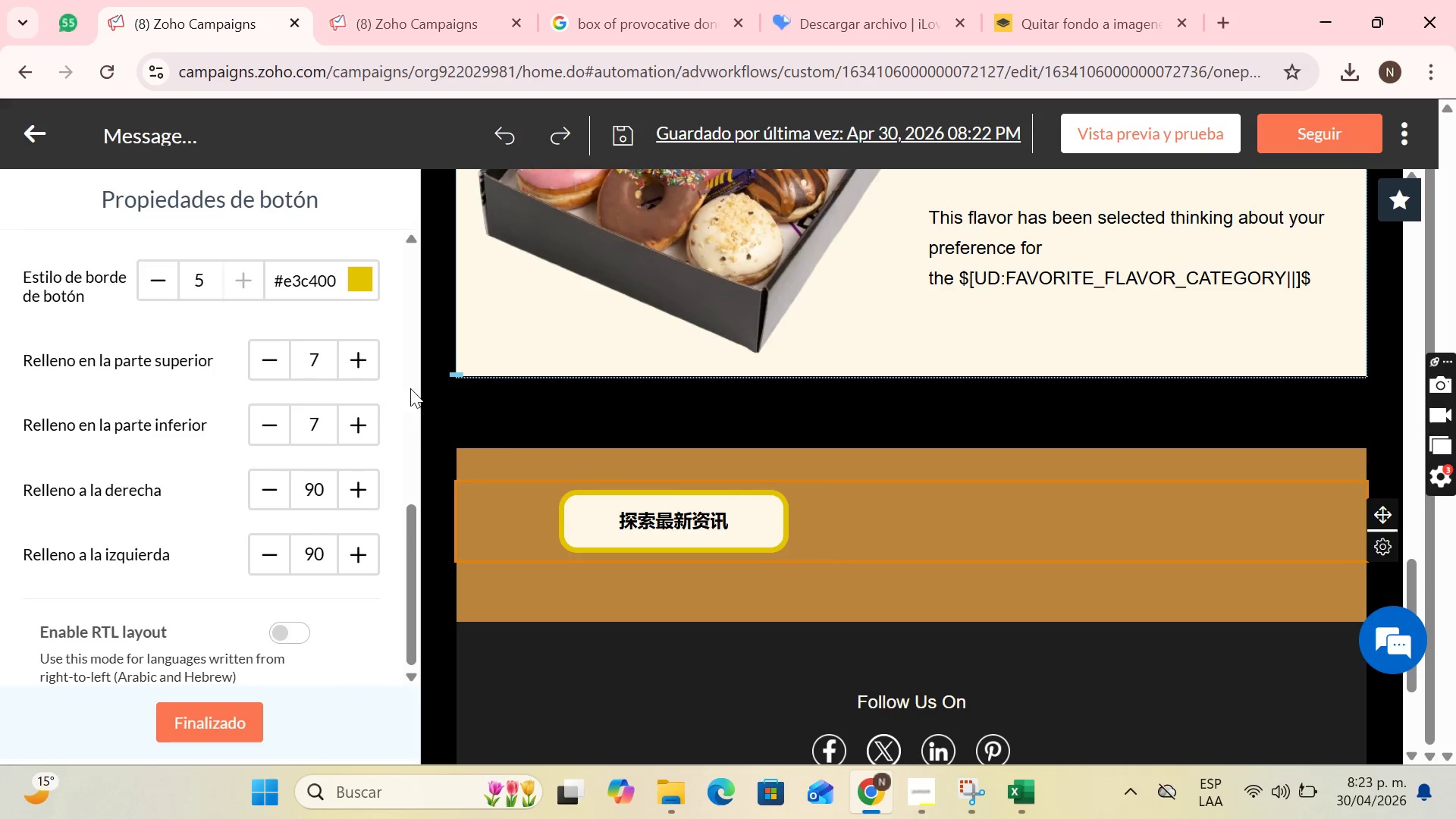 
scroll: coordinate [309, 383], scroll_direction: up, amount: 3.0
 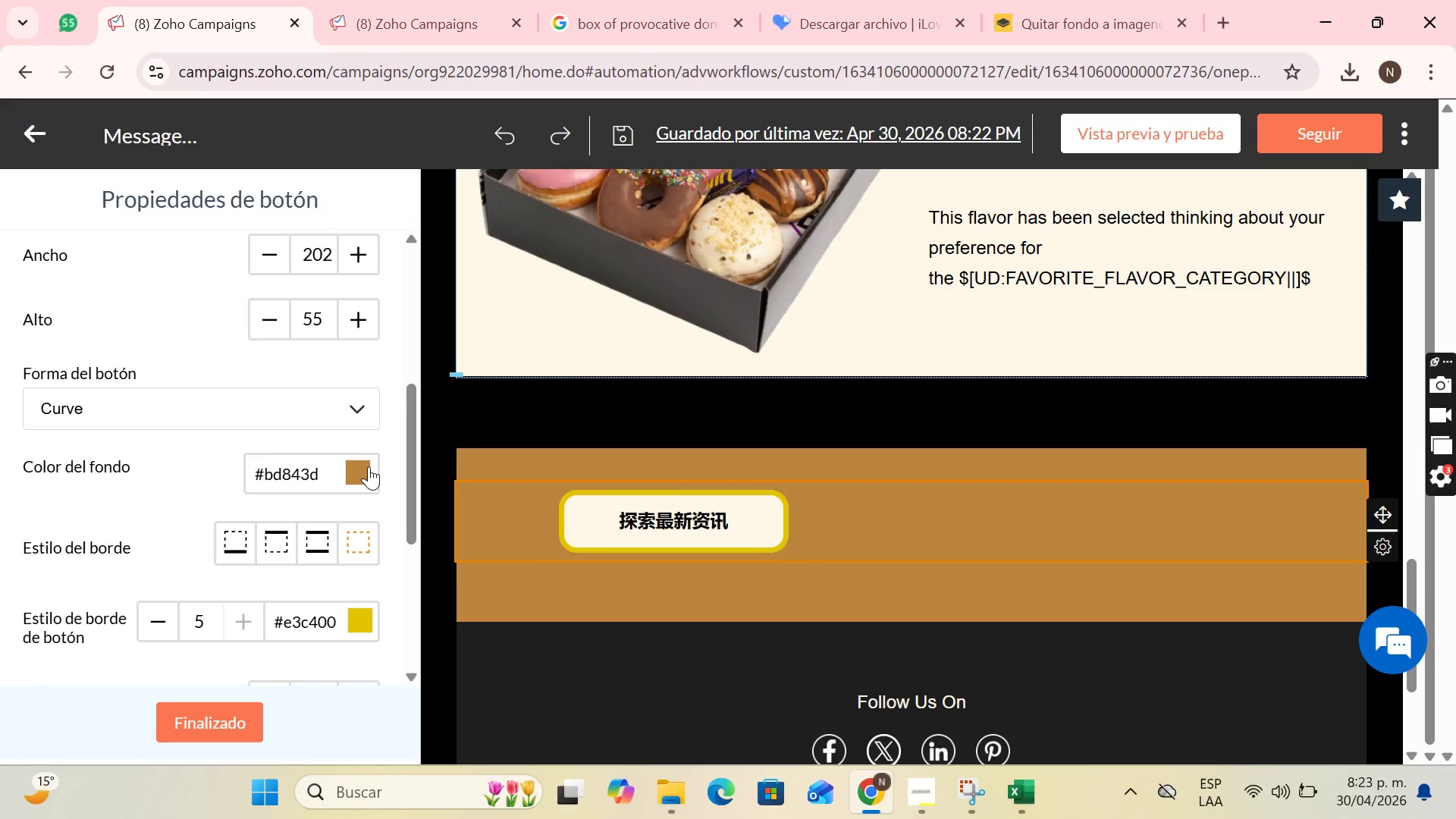 
left_click([369, 466])
 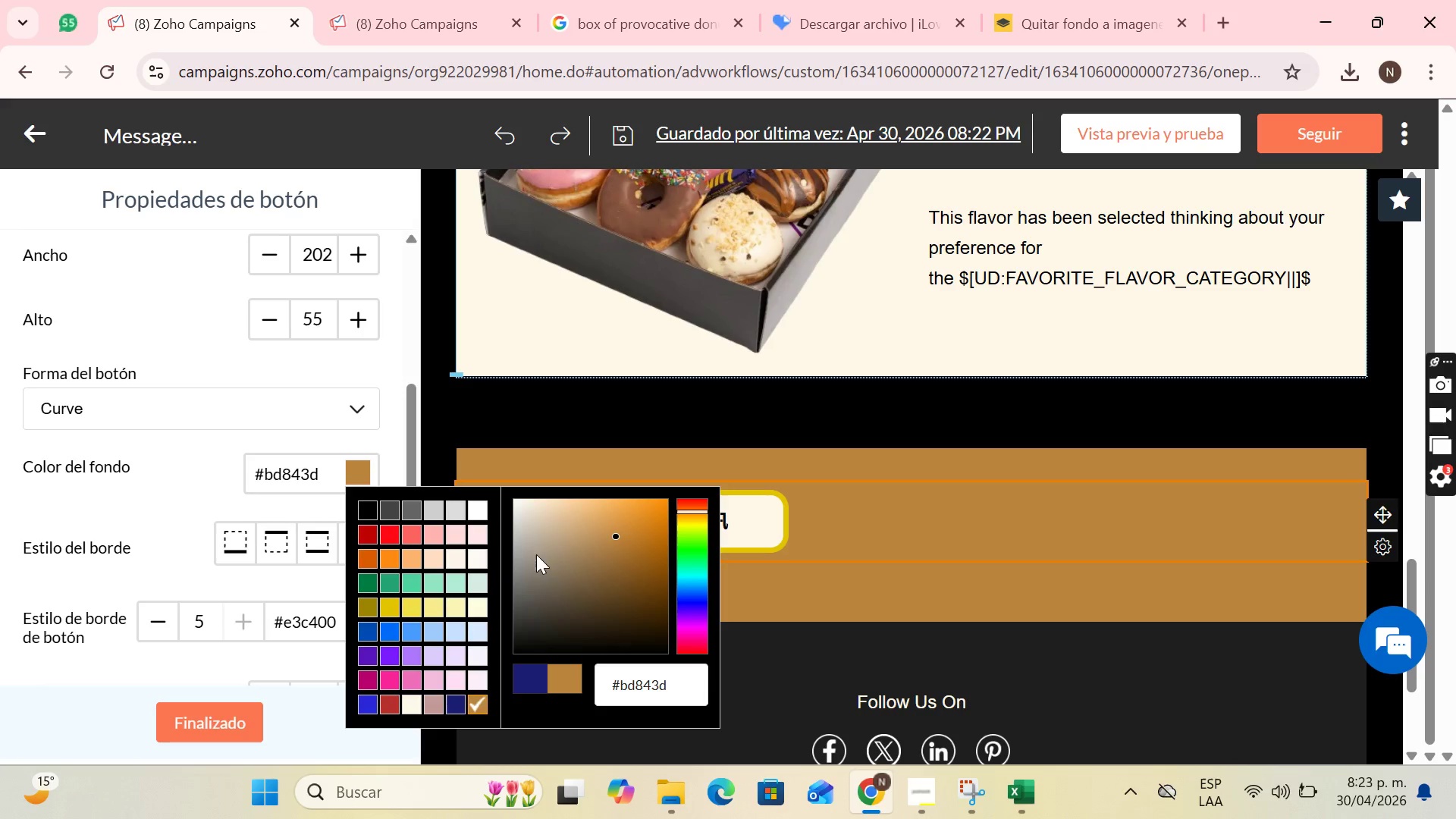 
scroll: coordinate [431, 632], scroll_direction: down, amount: 2.0
 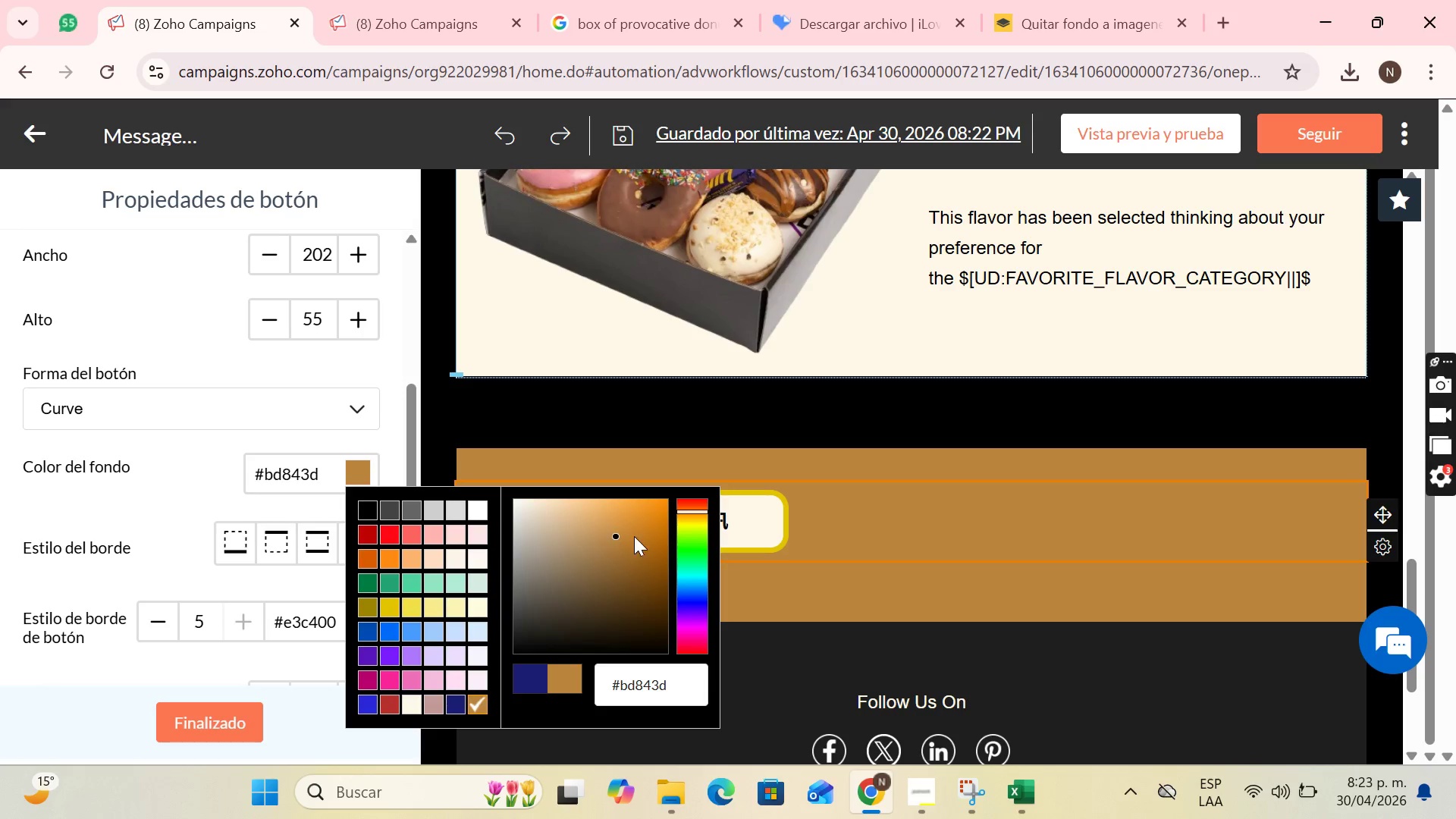 
left_click([517, 526])
 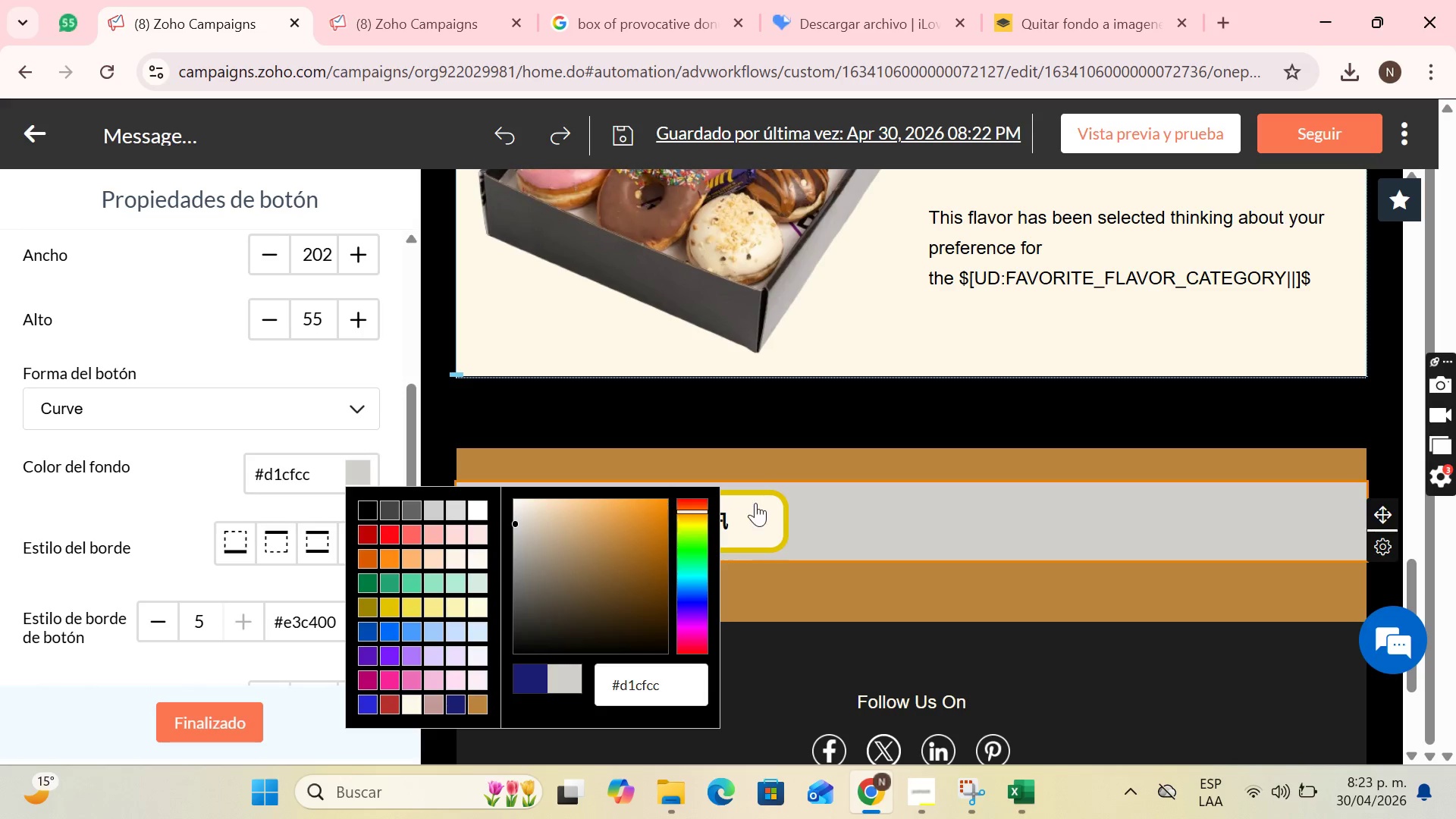 
double_click([839, 469])
 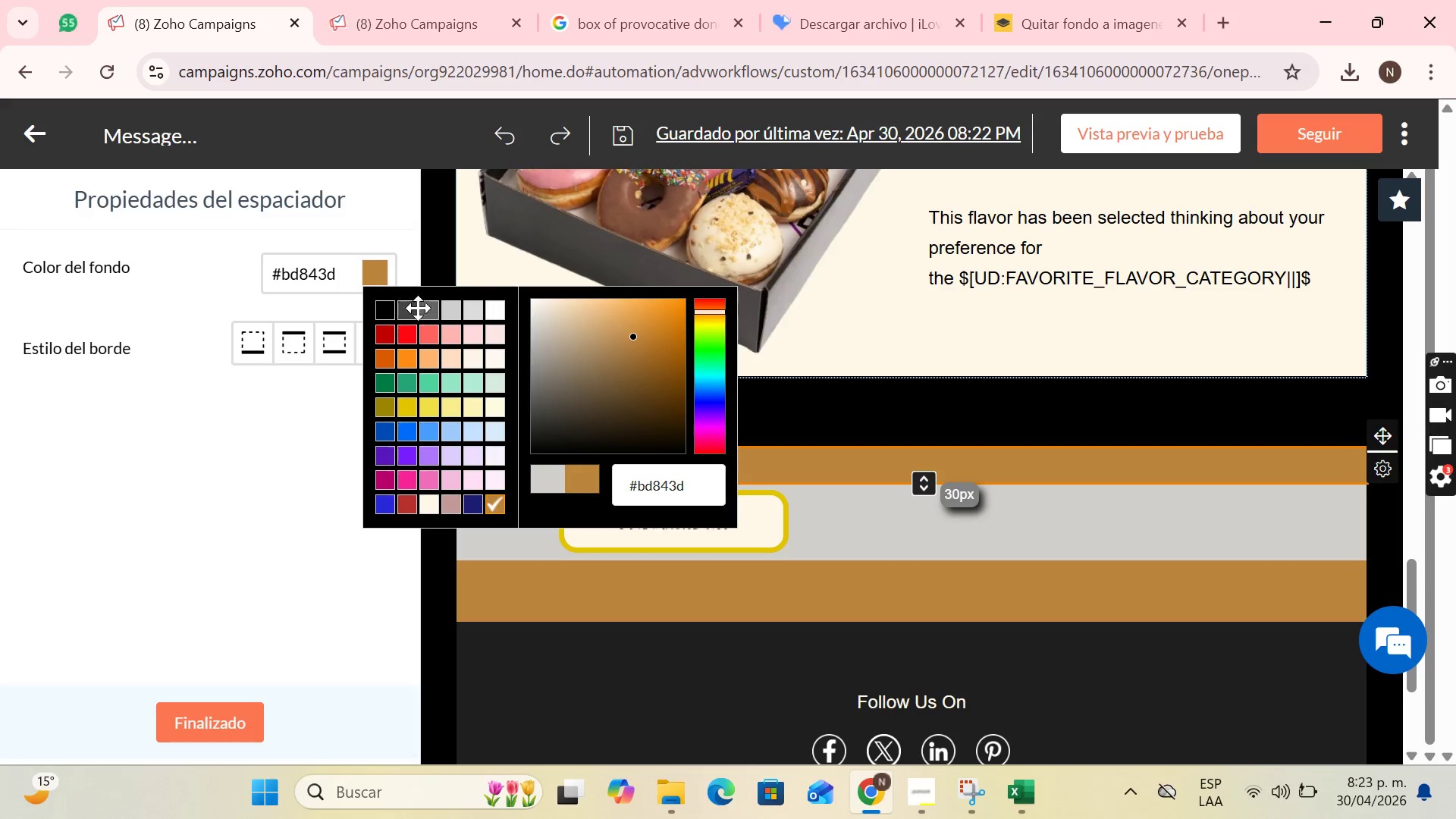 
left_click([403, 403])
 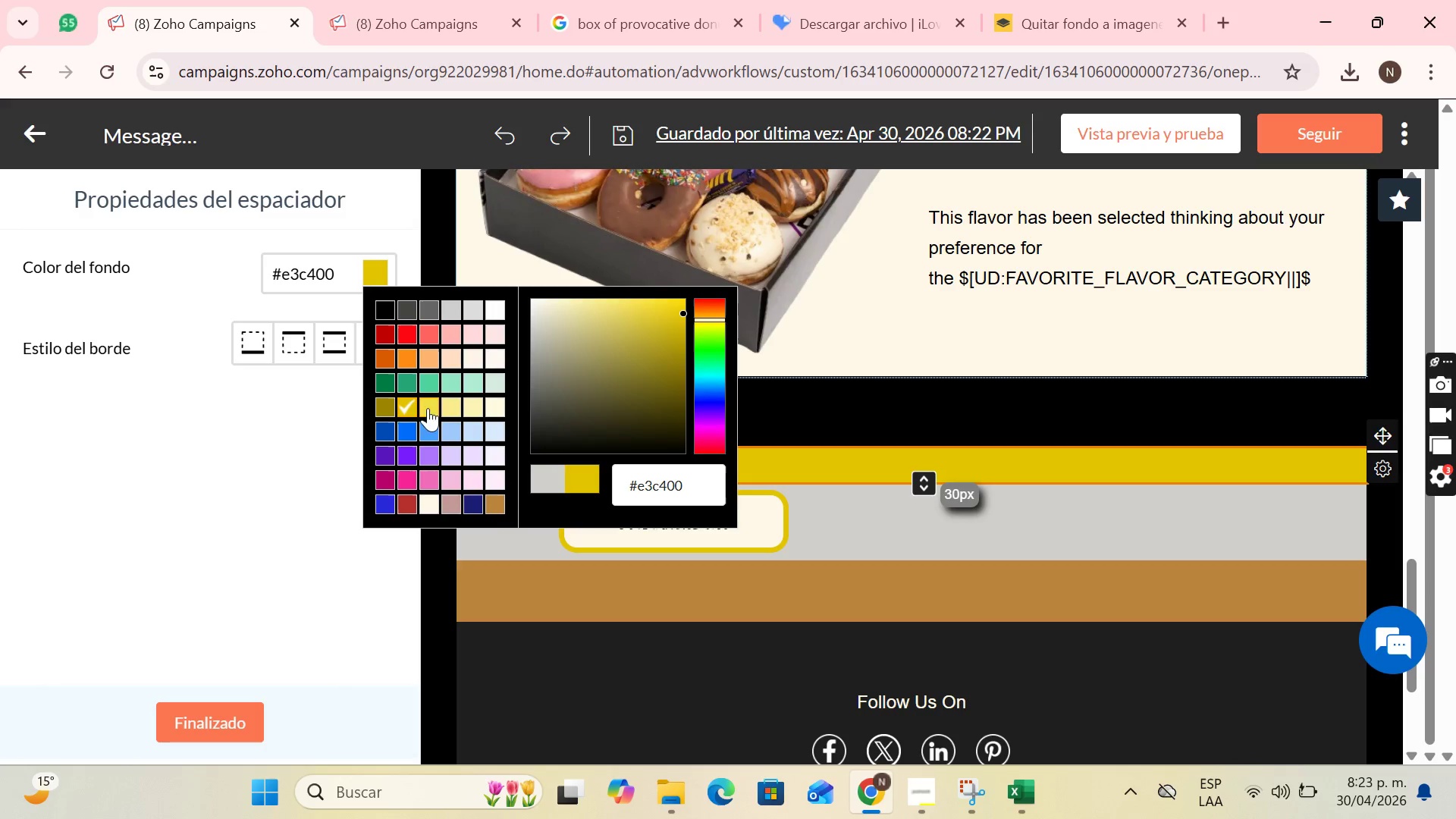 
left_click([396, 408])
 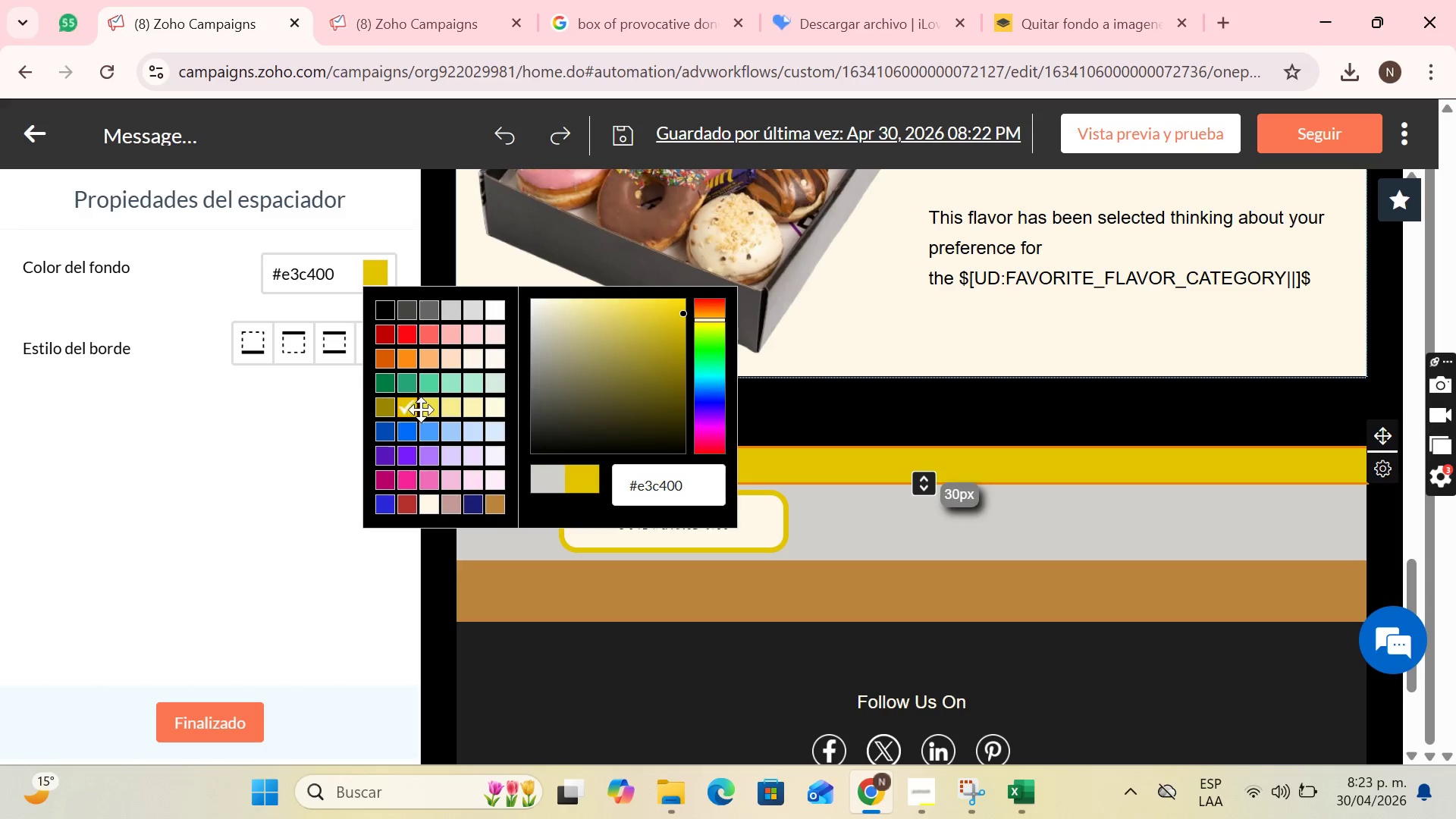 
left_click([431, 410])
 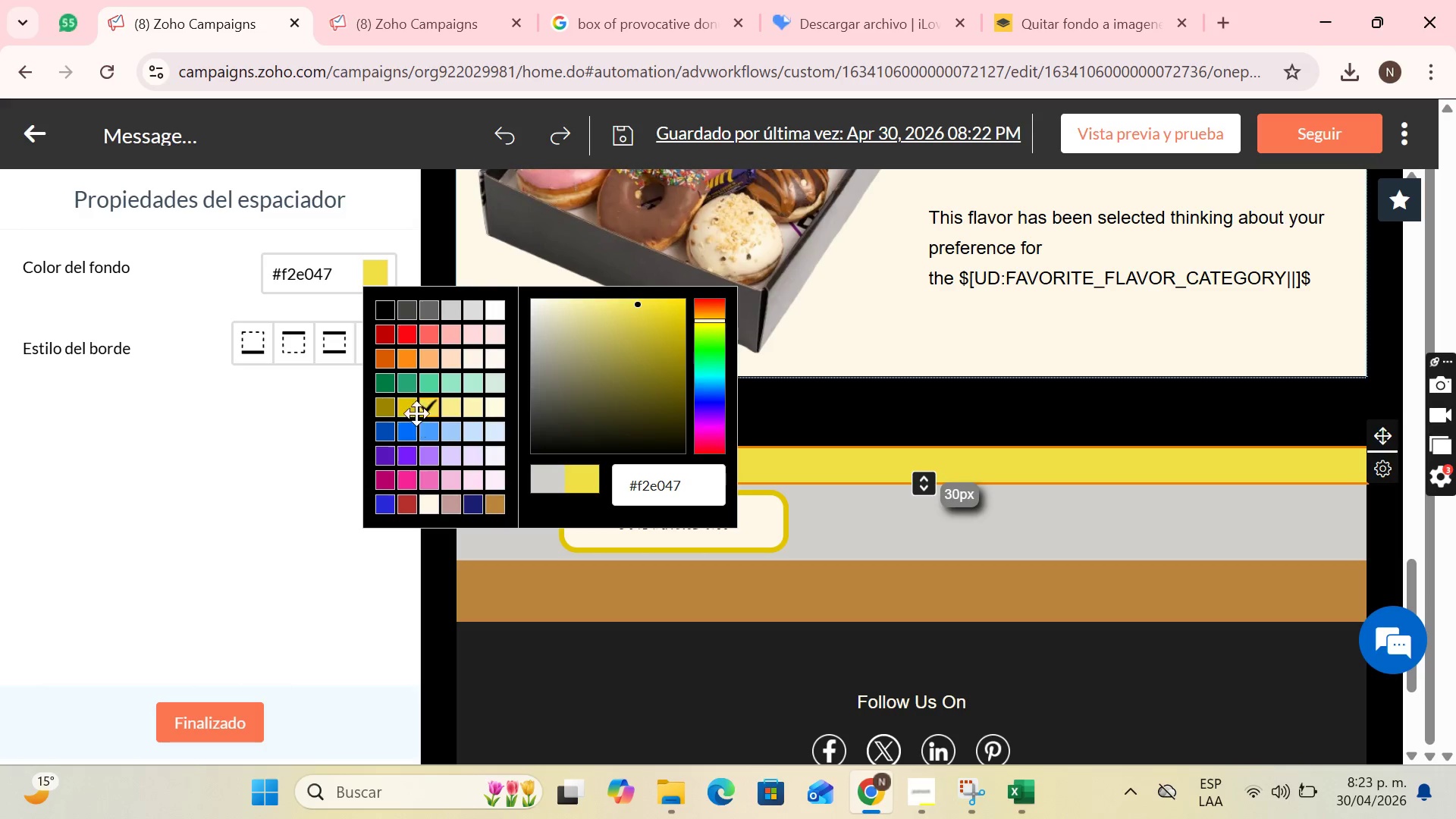 
left_click([410, 406])
 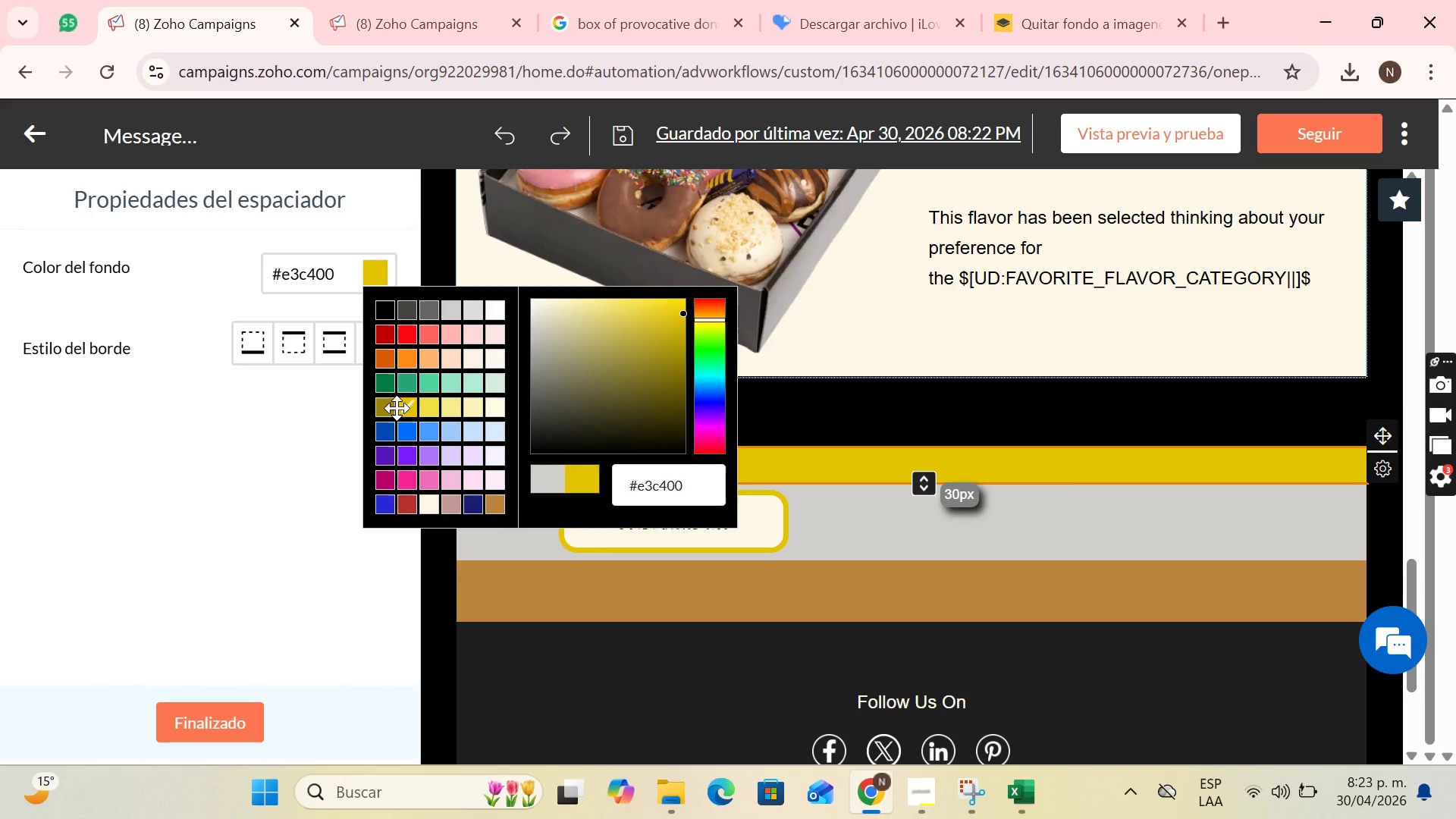 
left_click([393, 408])
 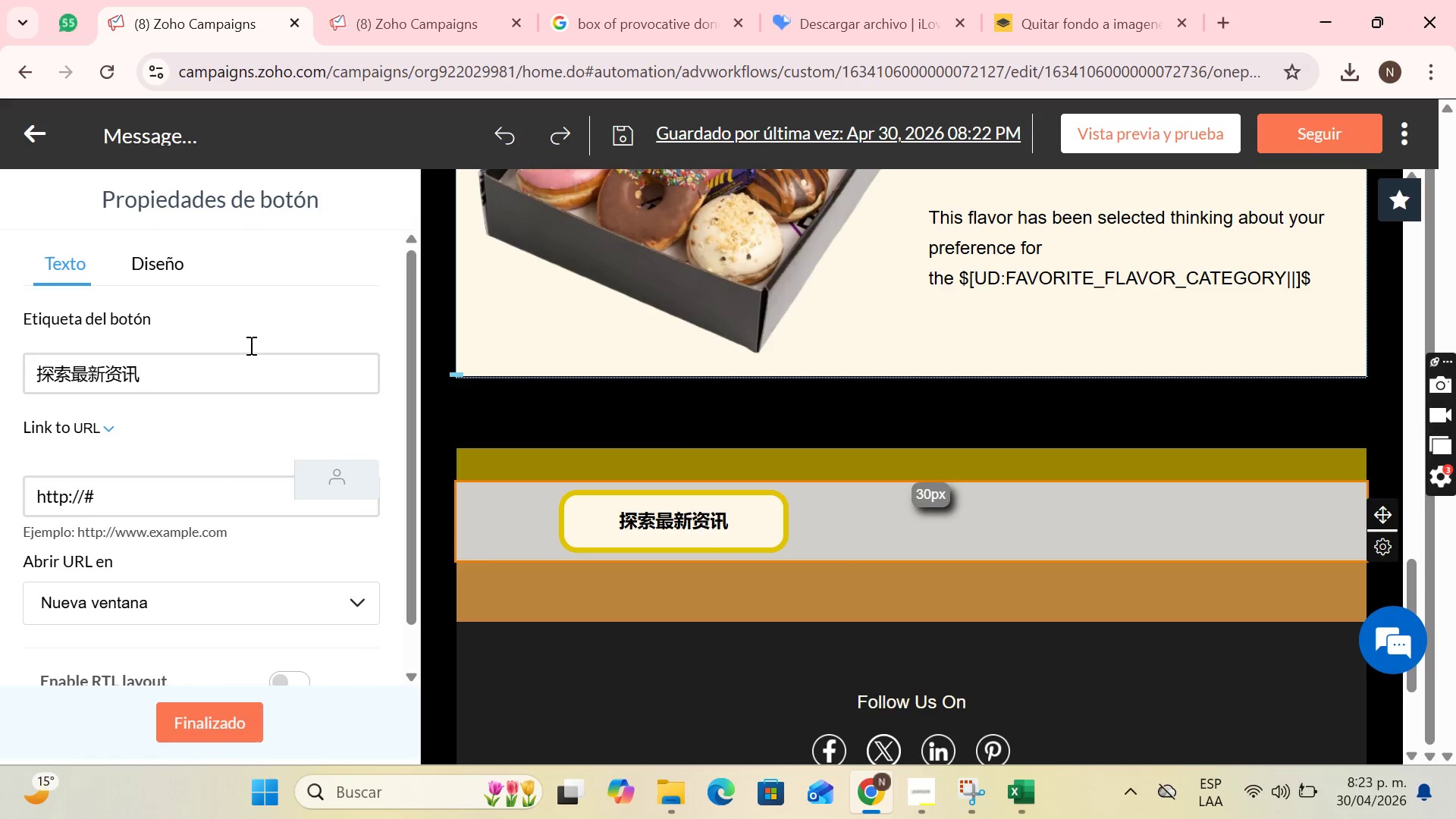 
left_click([165, 277])
 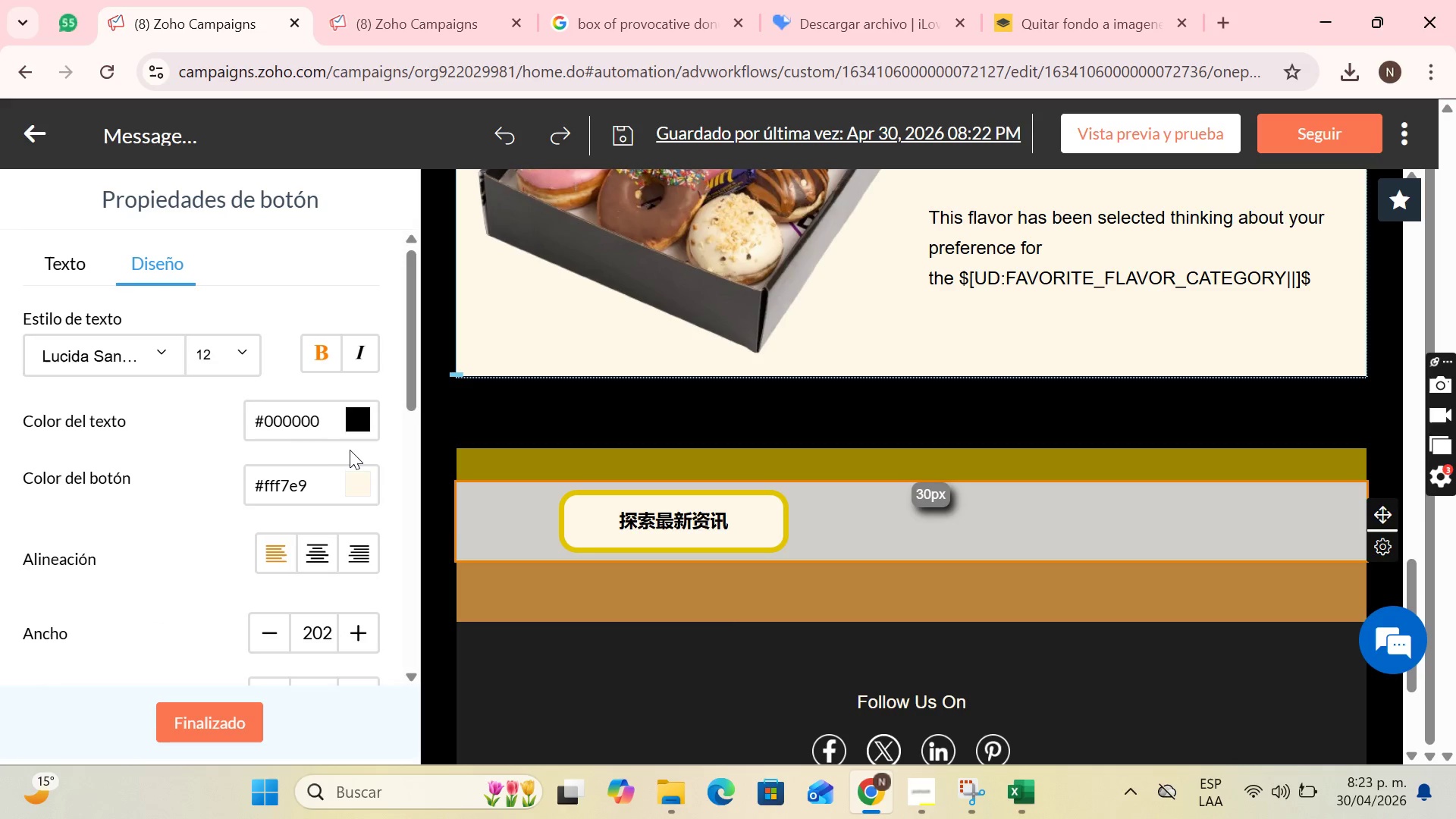 
scroll: coordinate [356, 435], scroll_direction: down, amount: 5.0
 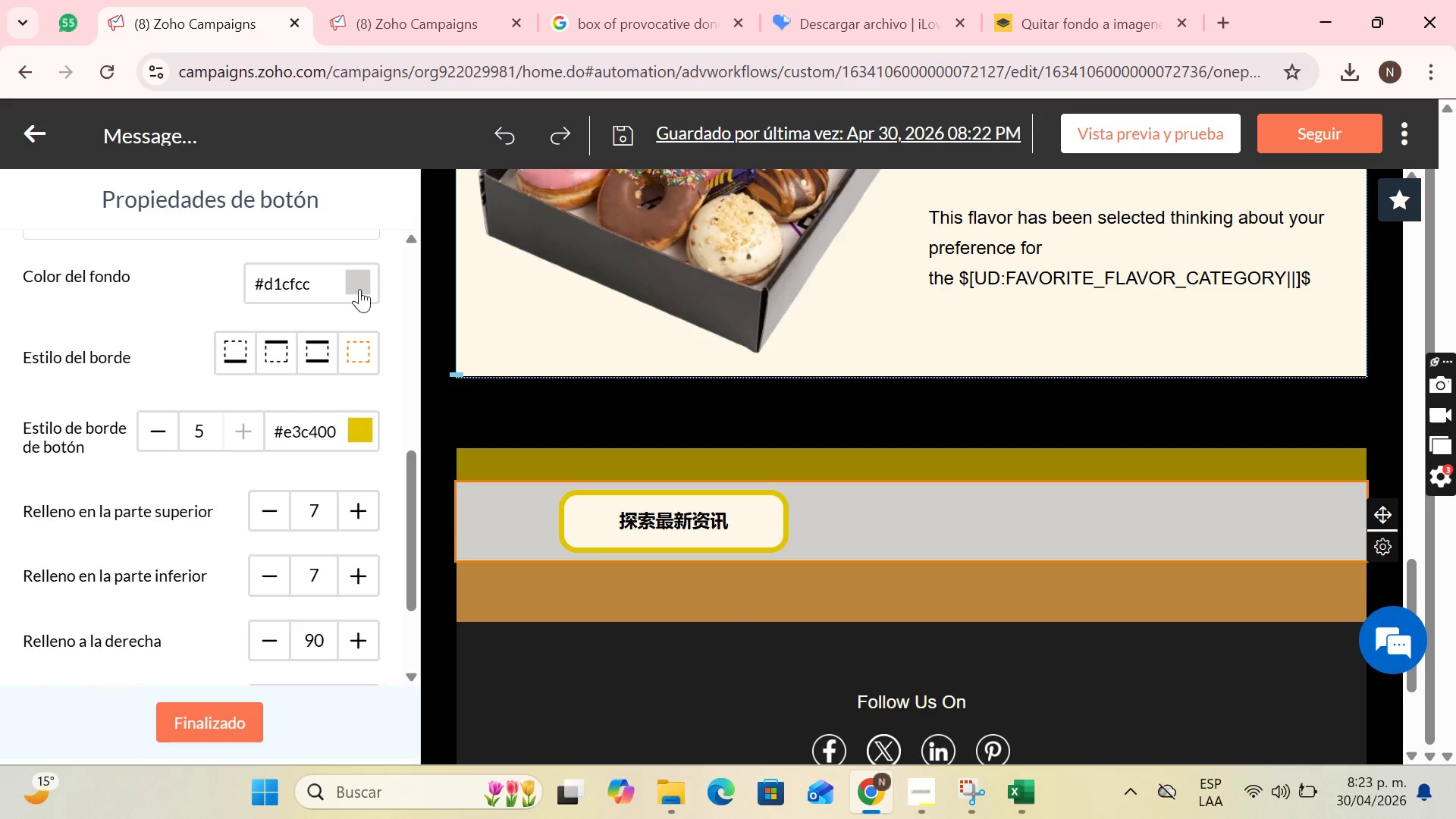 
left_click([359, 288])
 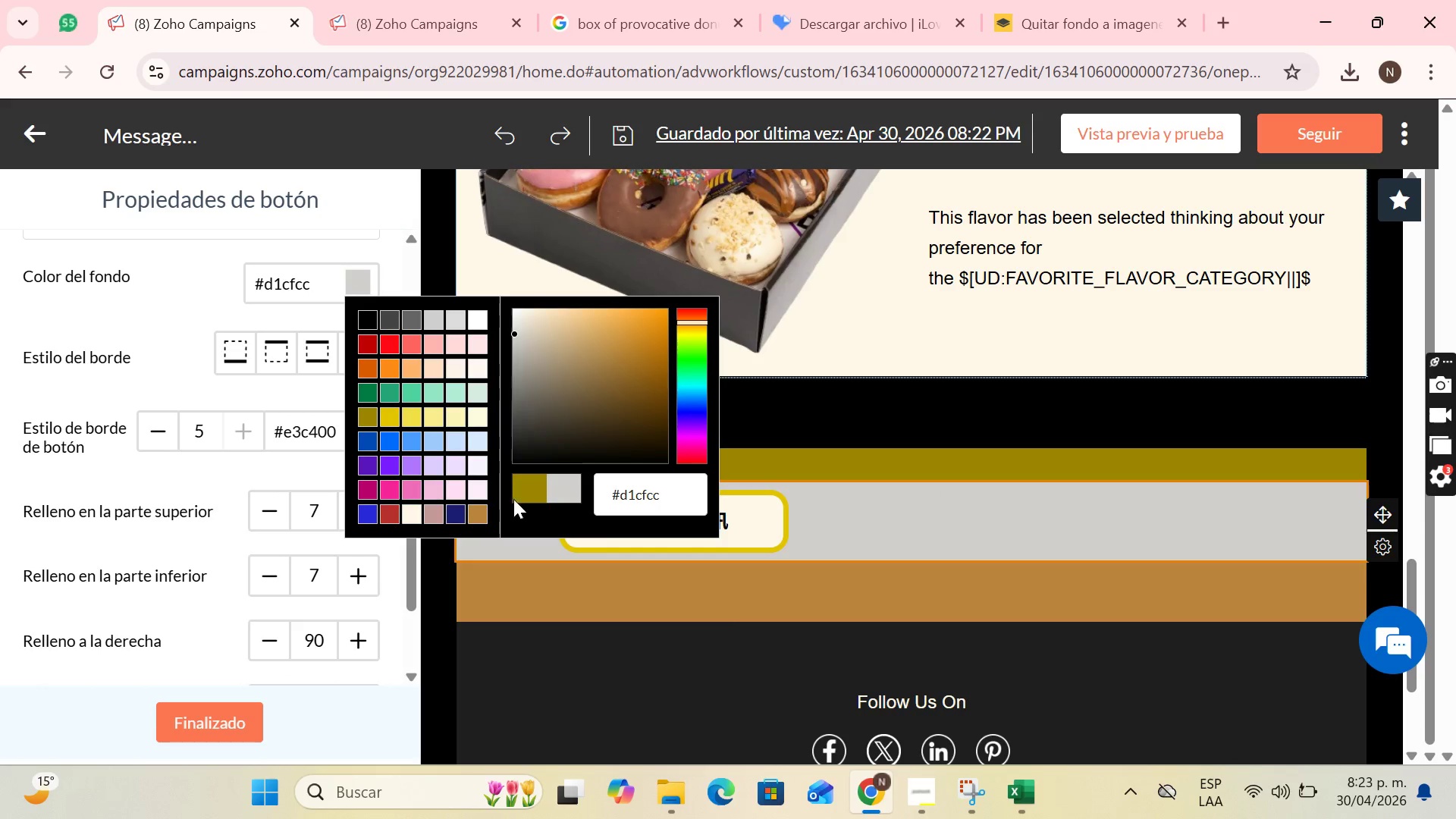 
left_click([522, 491])
 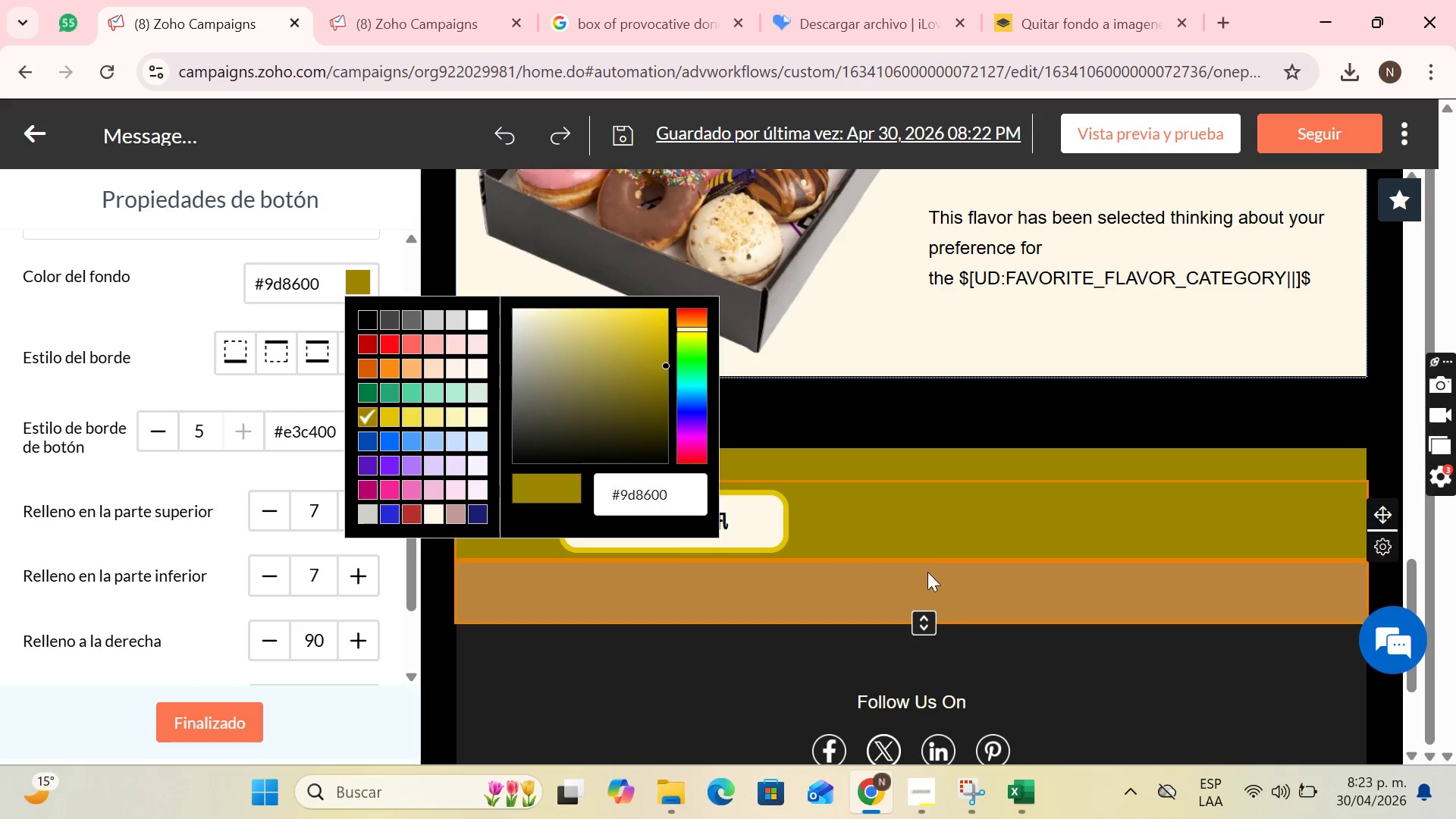 
left_click([925, 569])
 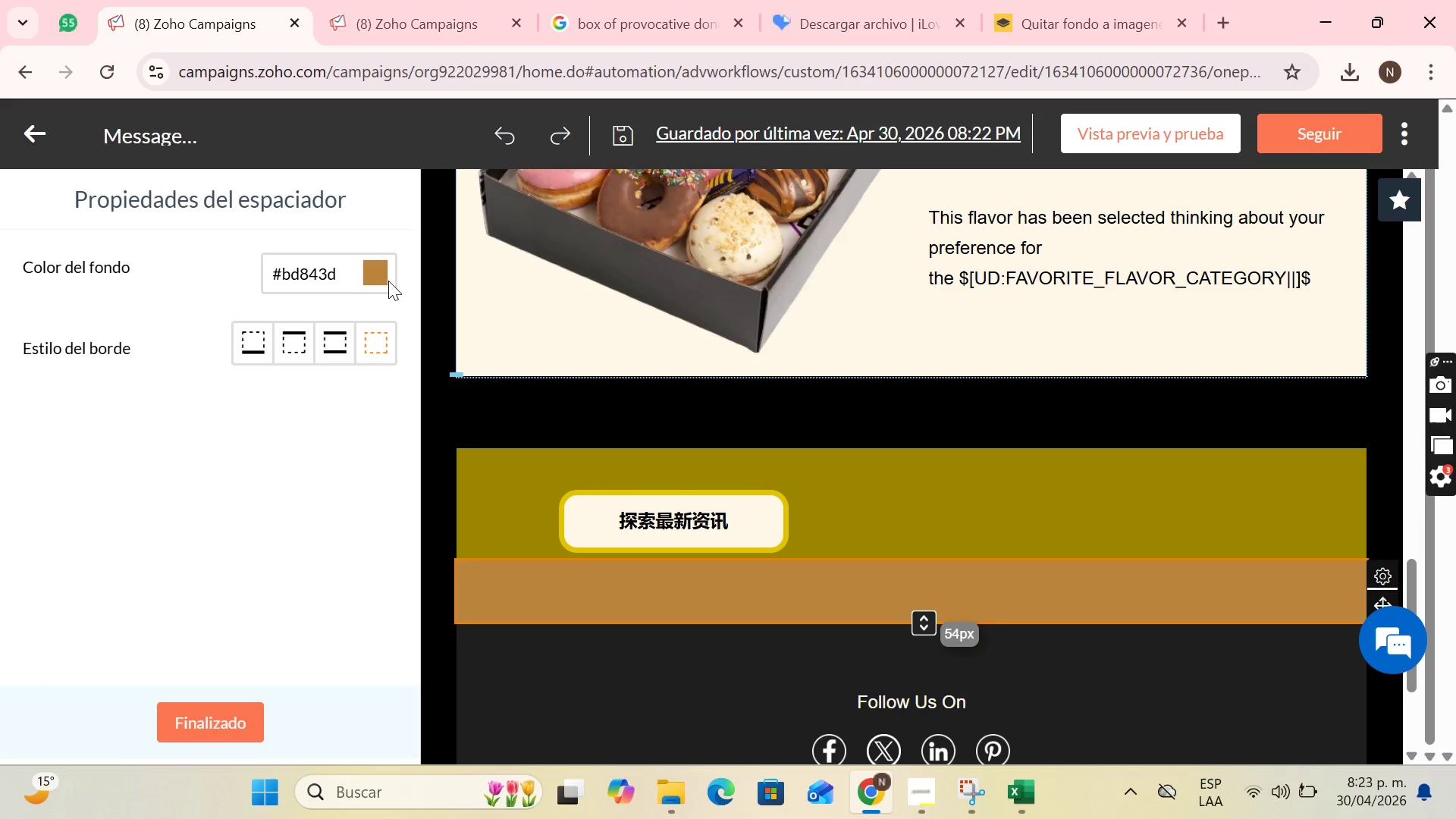 
double_click([382, 276])
 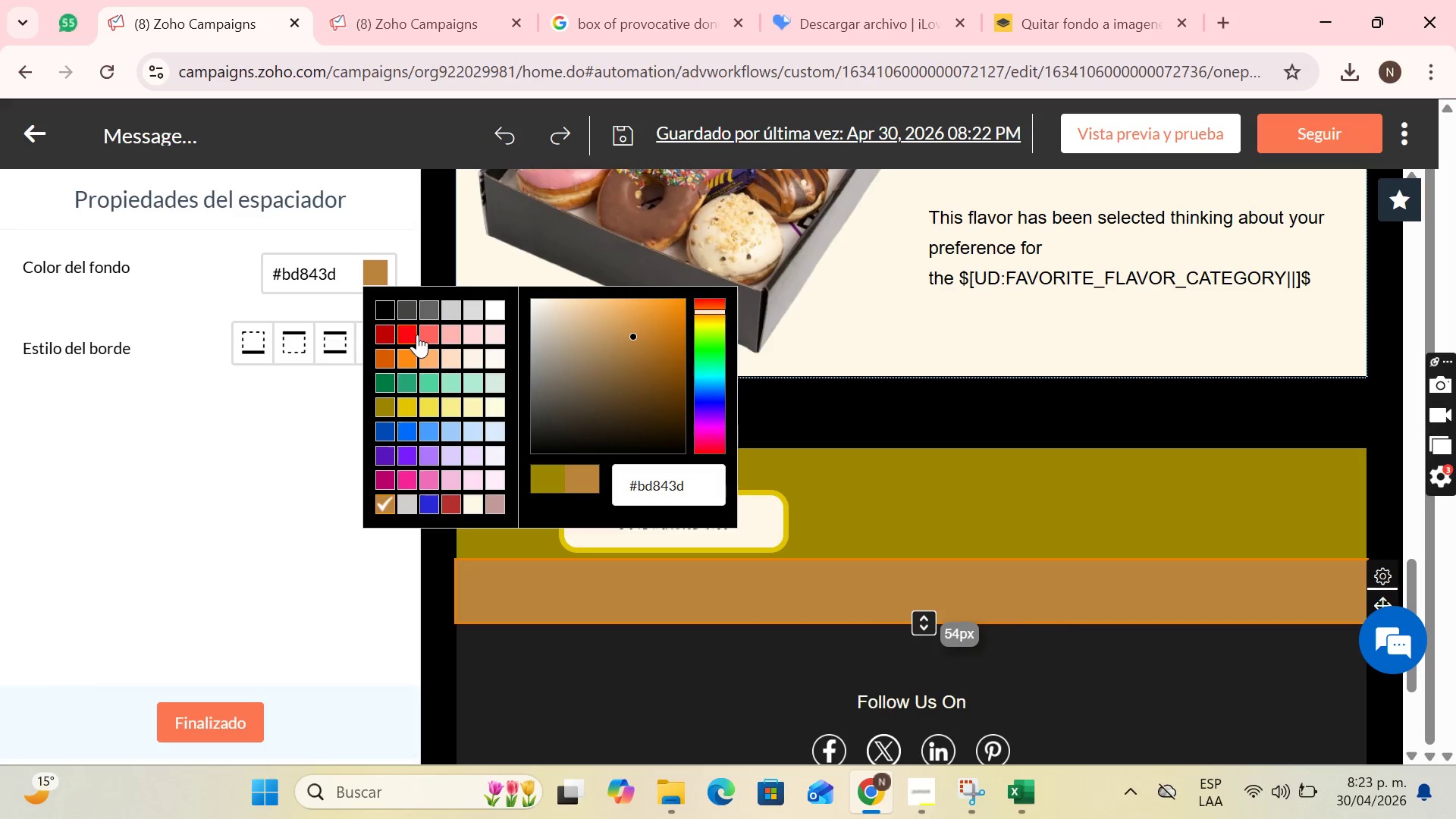 
left_click([539, 487])
 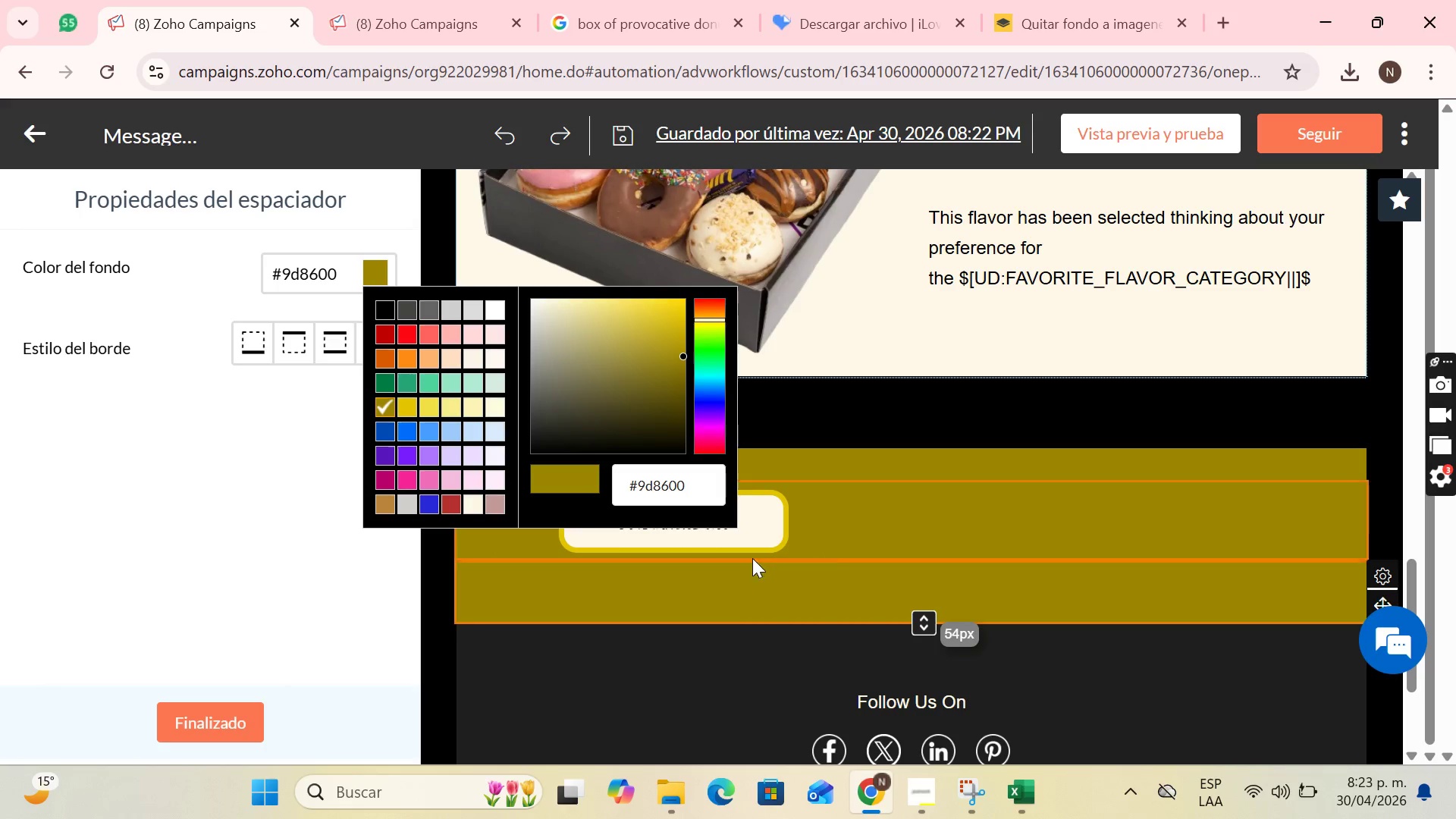 
left_click([831, 541])
 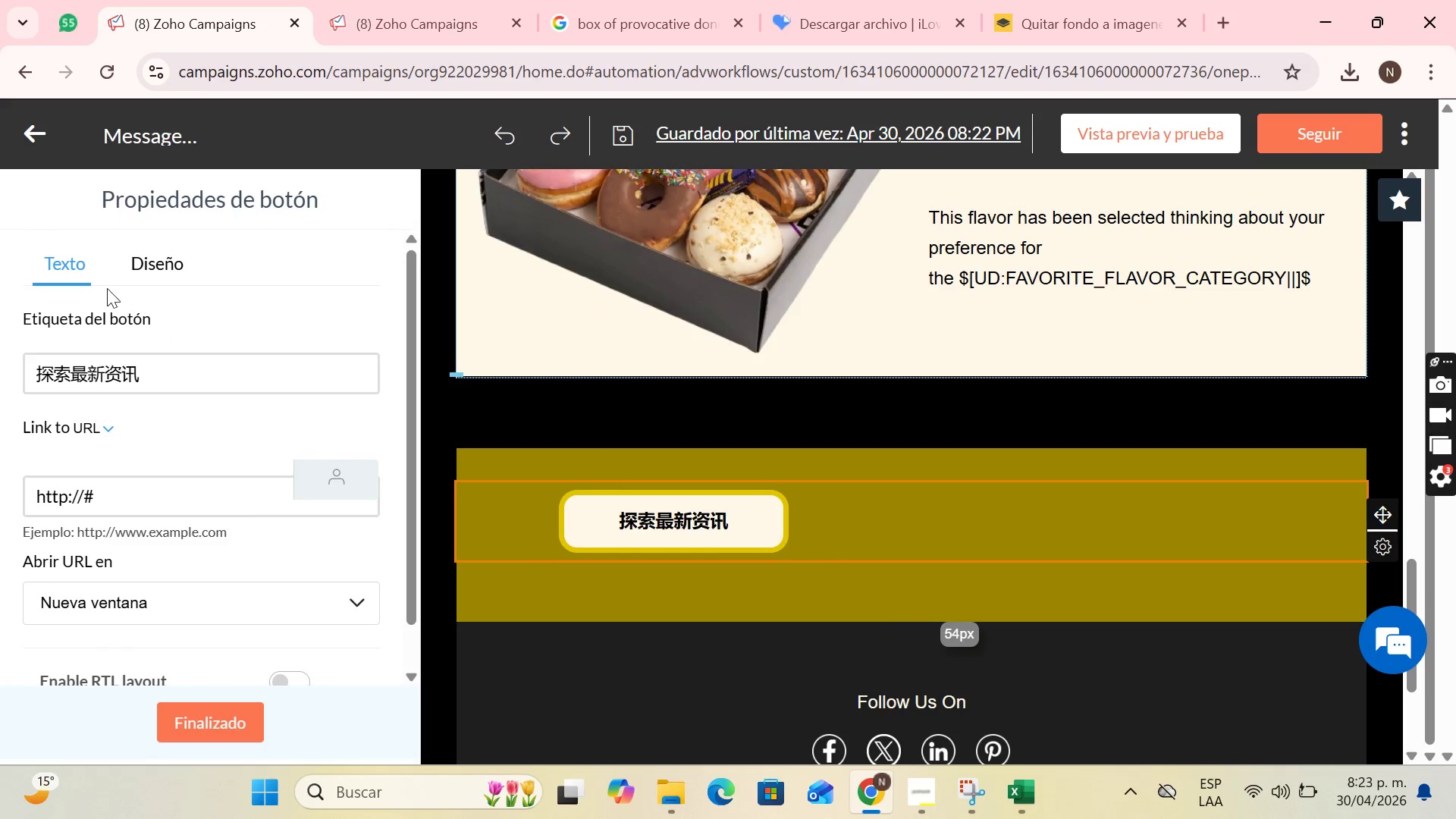 
left_click([130, 268])
 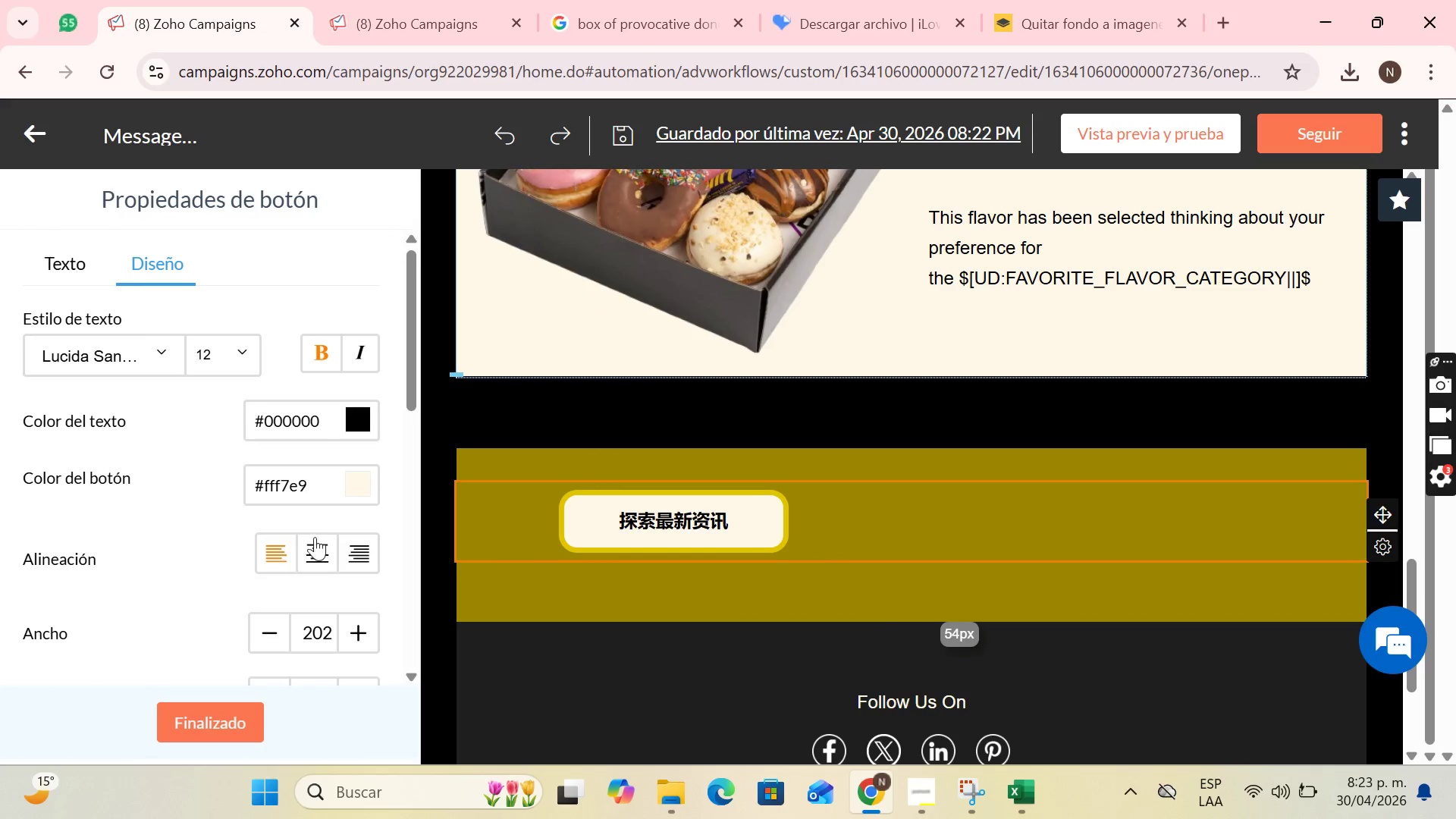 
left_click([315, 557])
 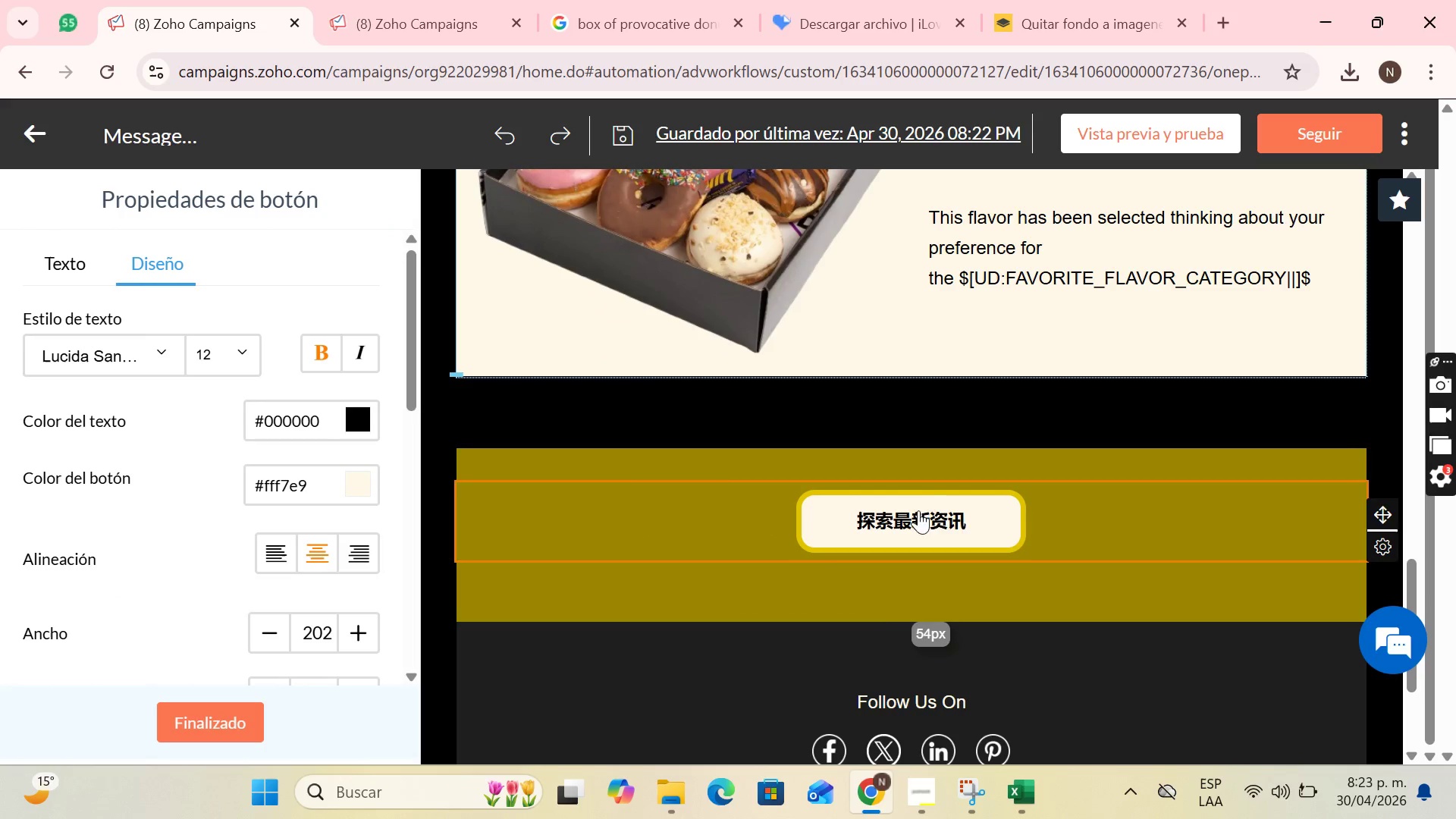 
scroll: coordinate [253, 416], scroll_direction: down, amount: 1.0
 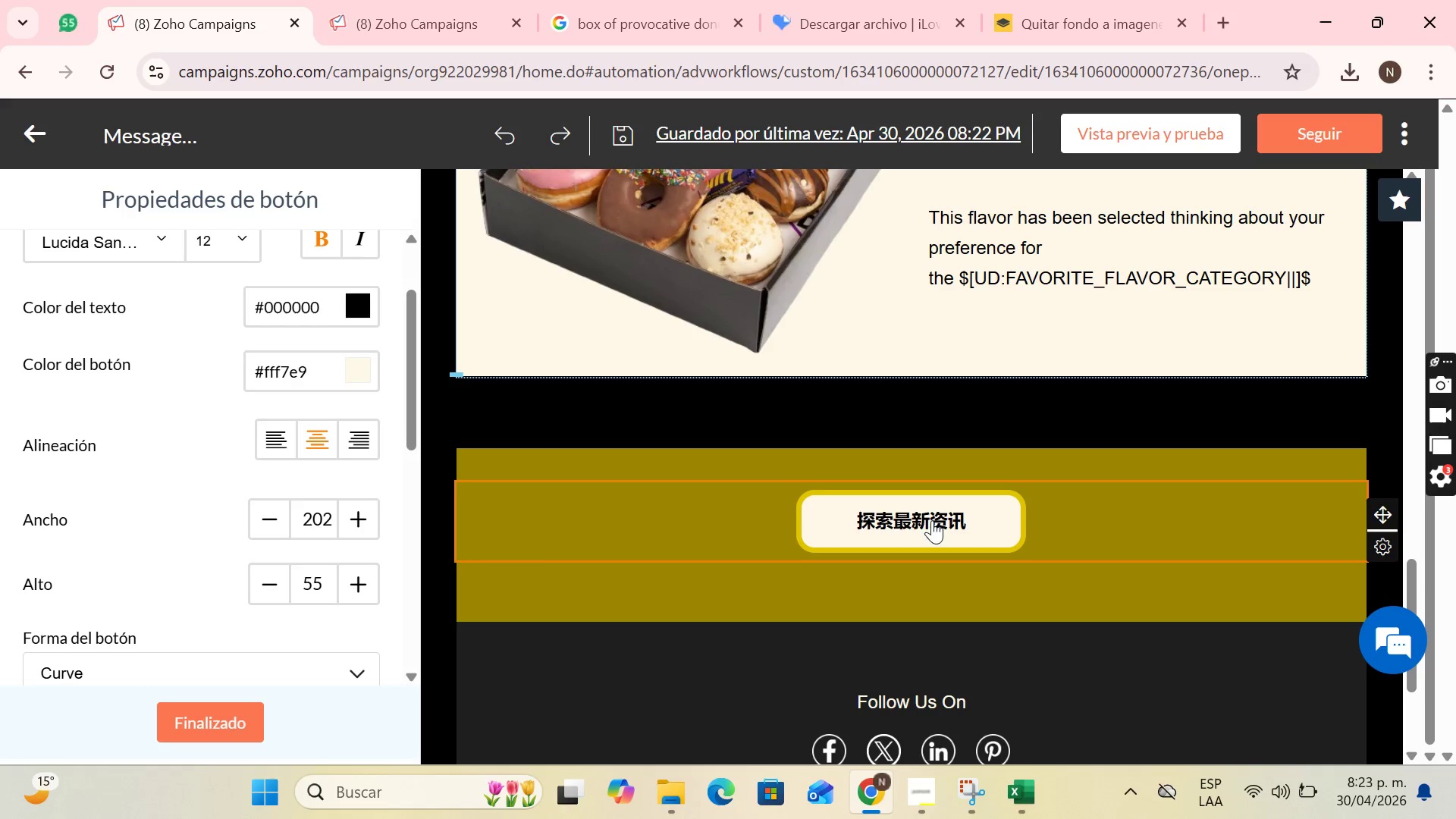 
wait(7.0)
 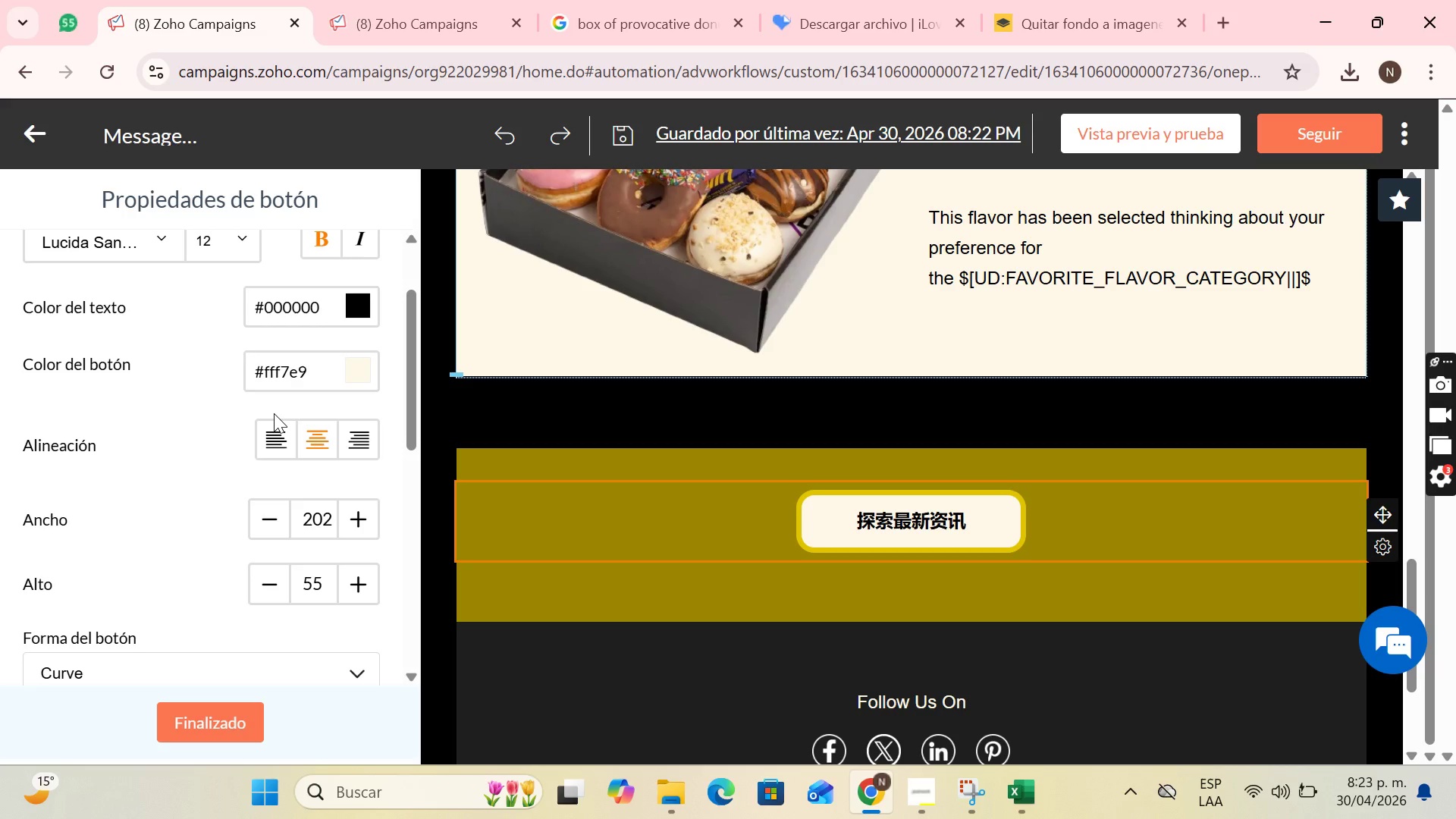 
mouse_move([363, 371])
 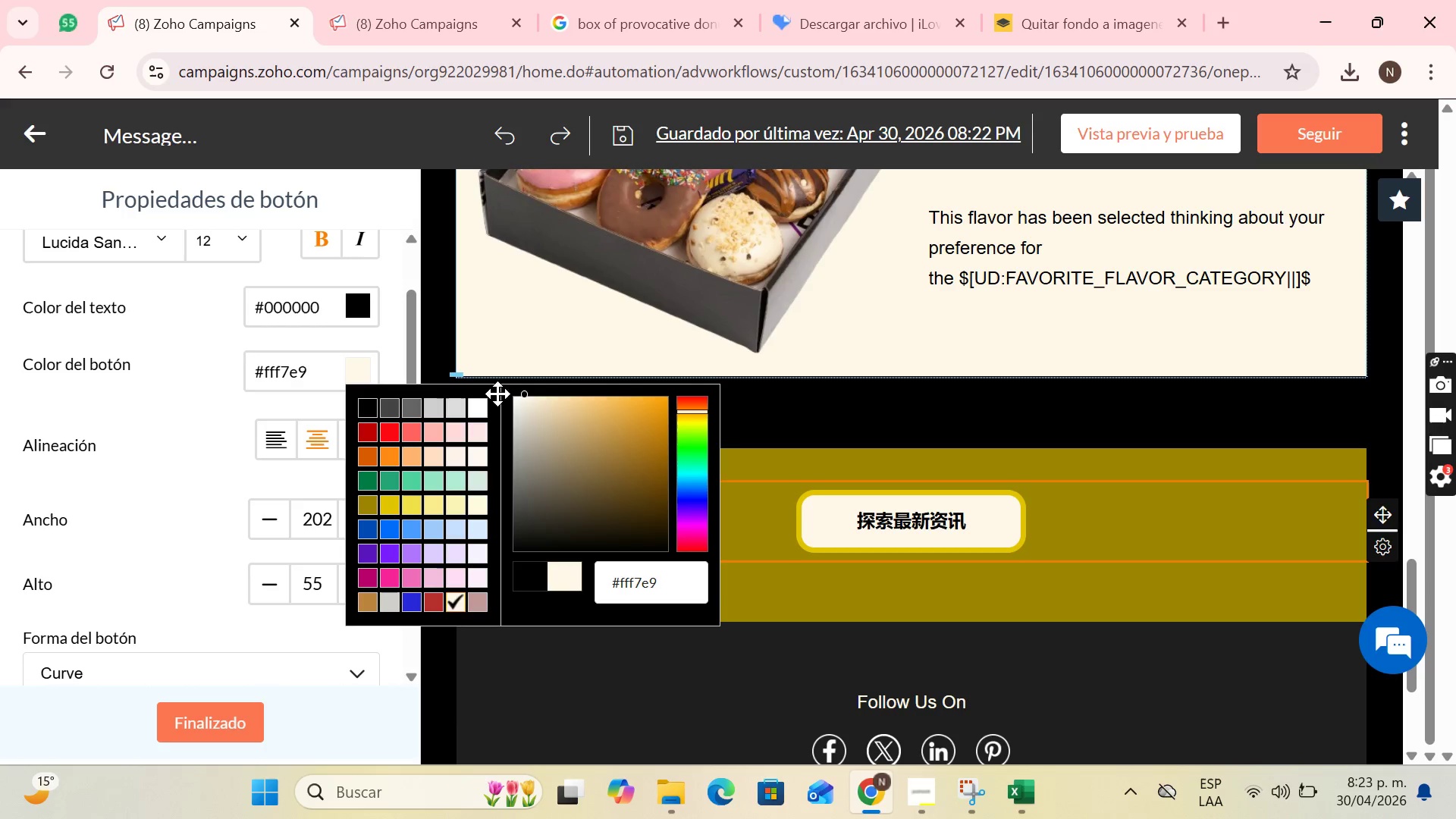 
scroll: coordinate [607, 491], scroll_direction: down, amount: 9.0
 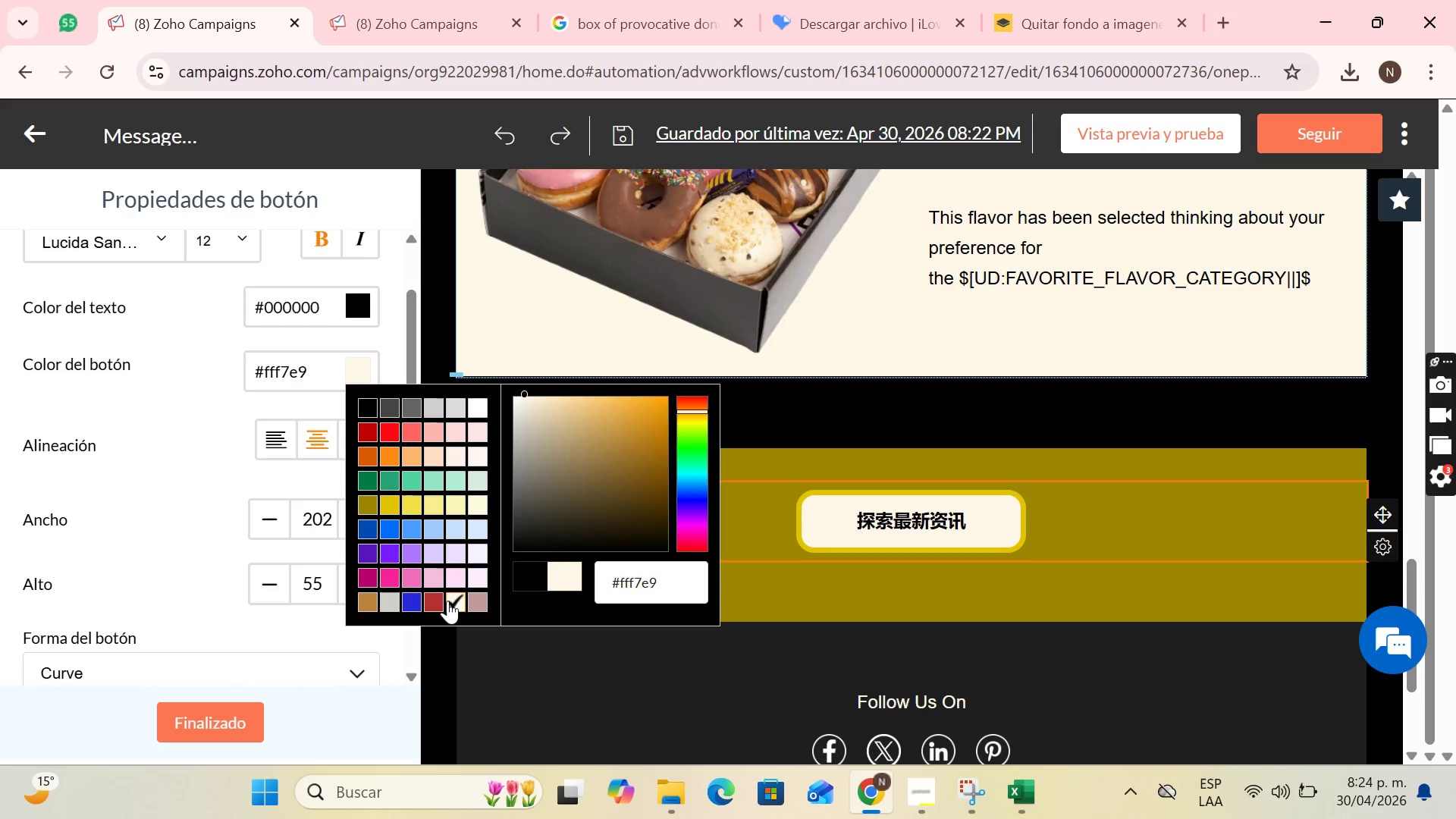 
left_click([366, 413])
 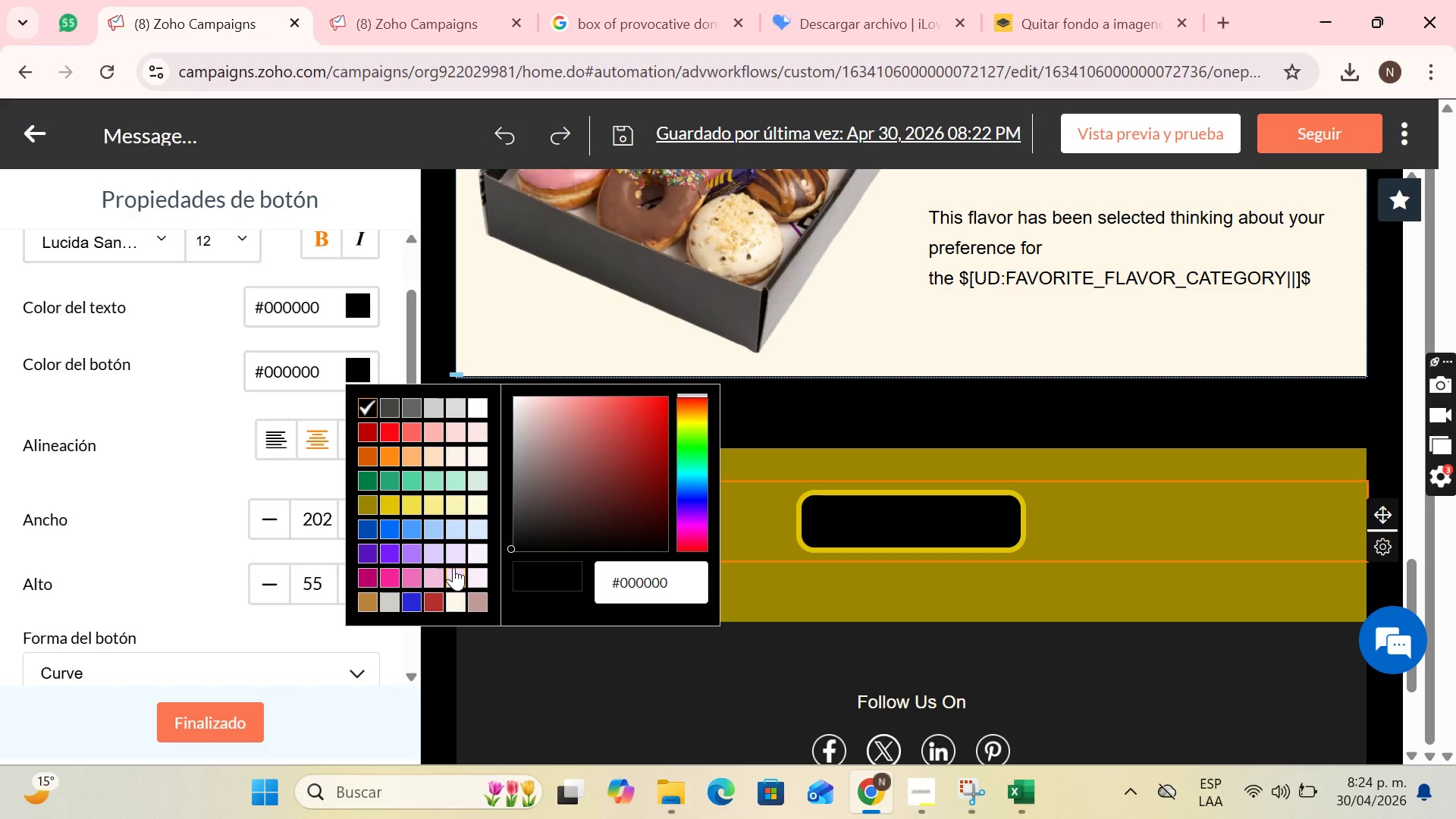 
left_click([436, 412])
 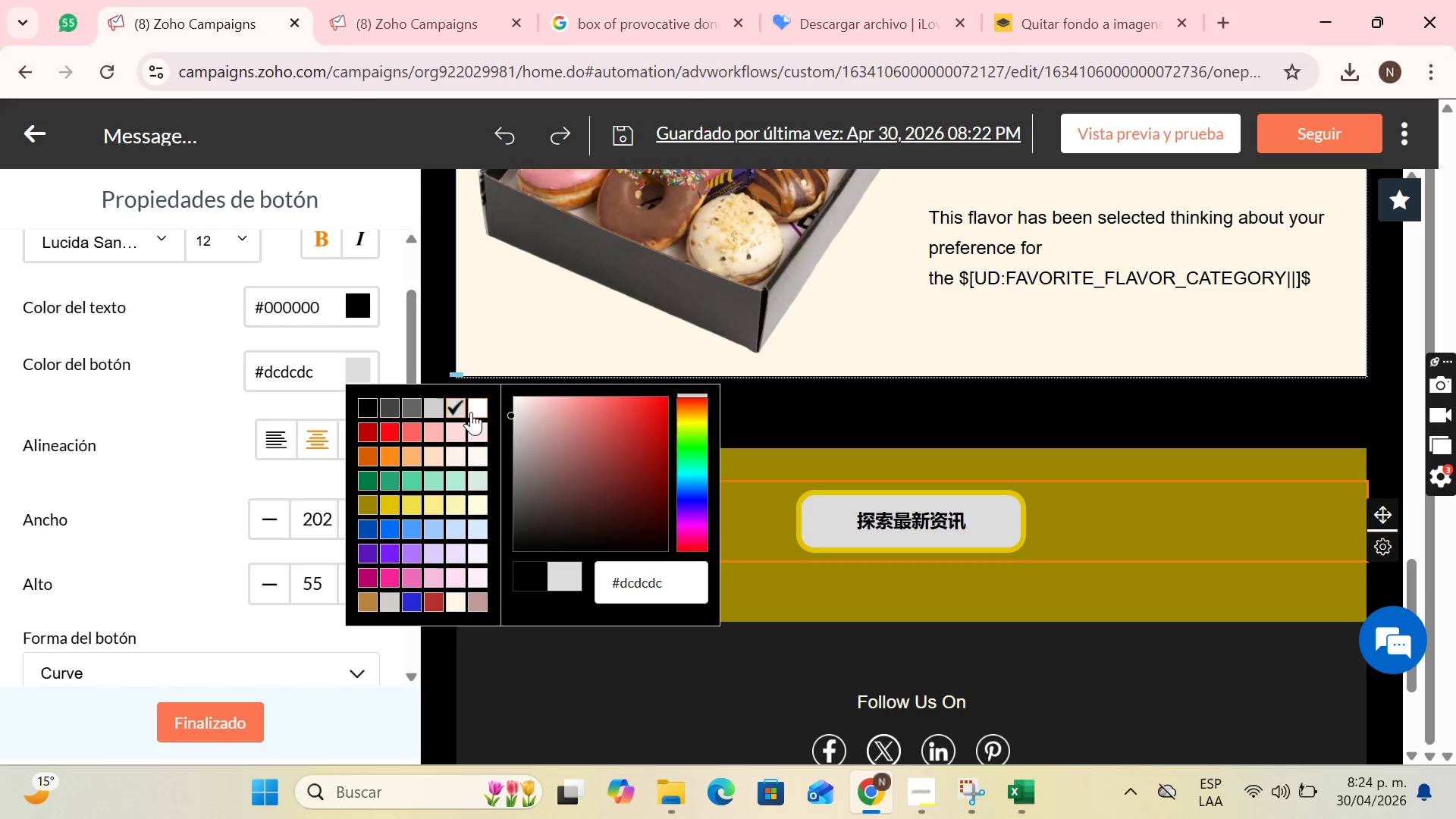 
left_click([480, 410])
 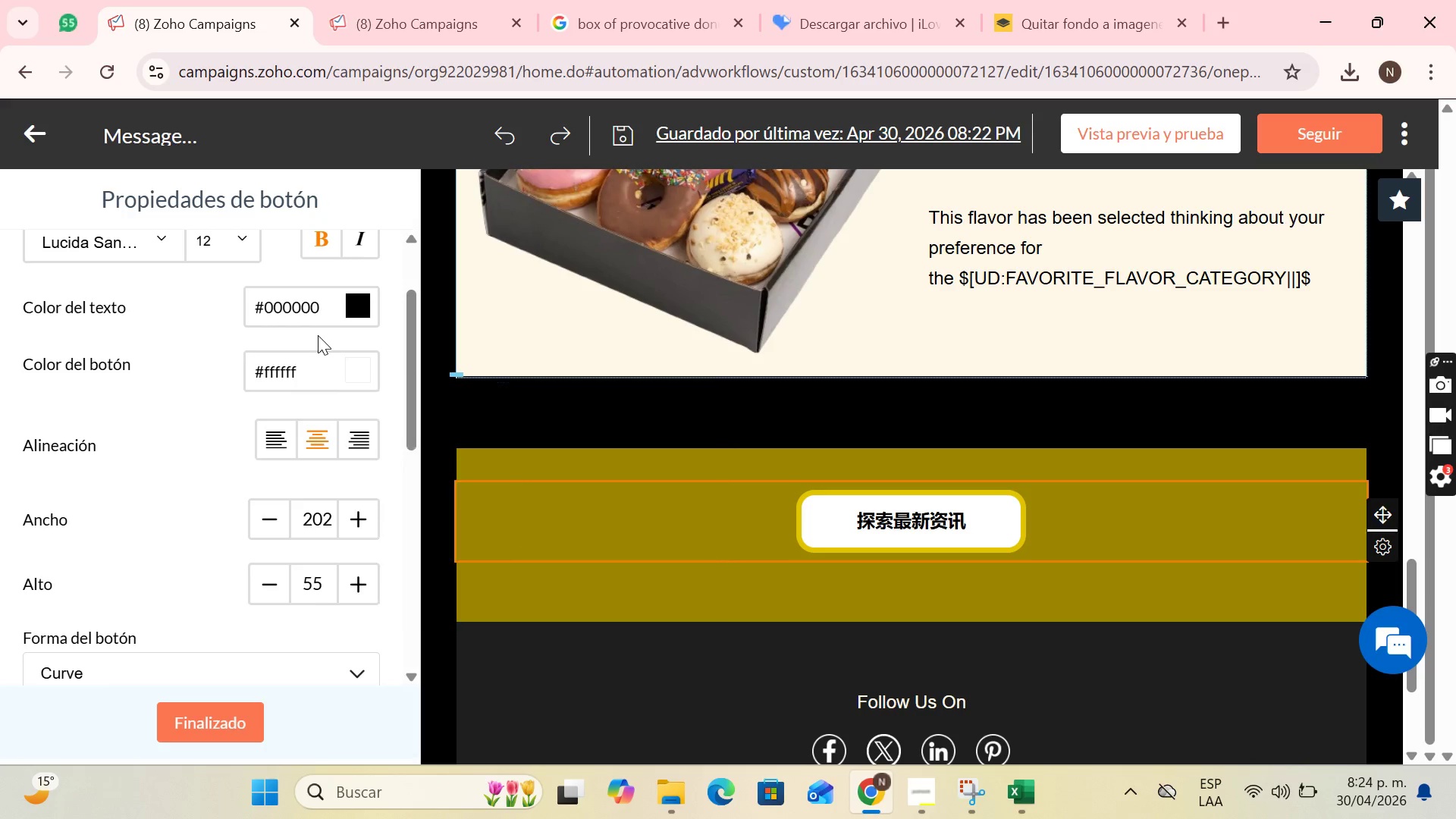 
left_click([362, 370])
 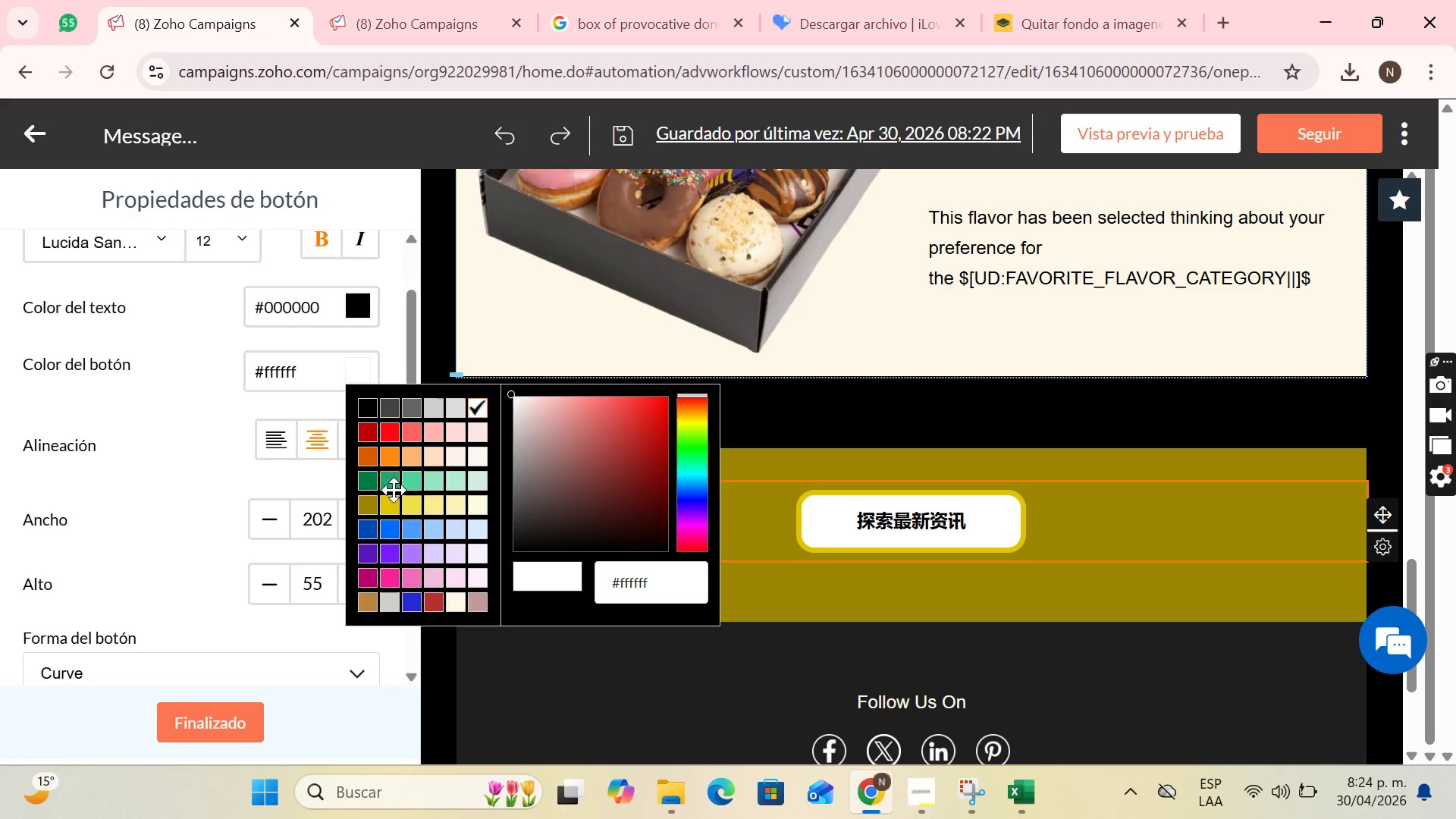 
left_click([418, 503])
 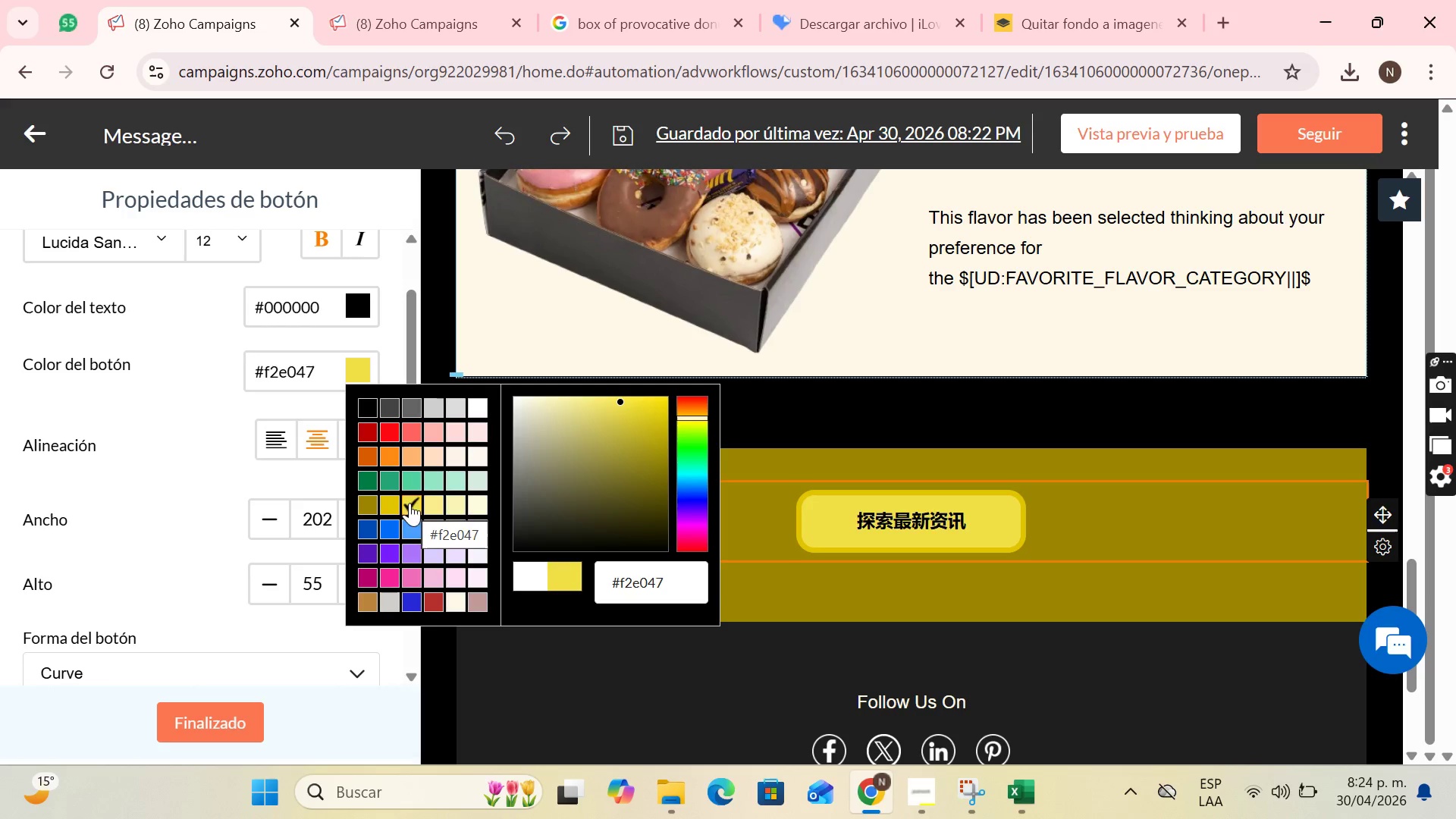 
left_click([478, 413])
 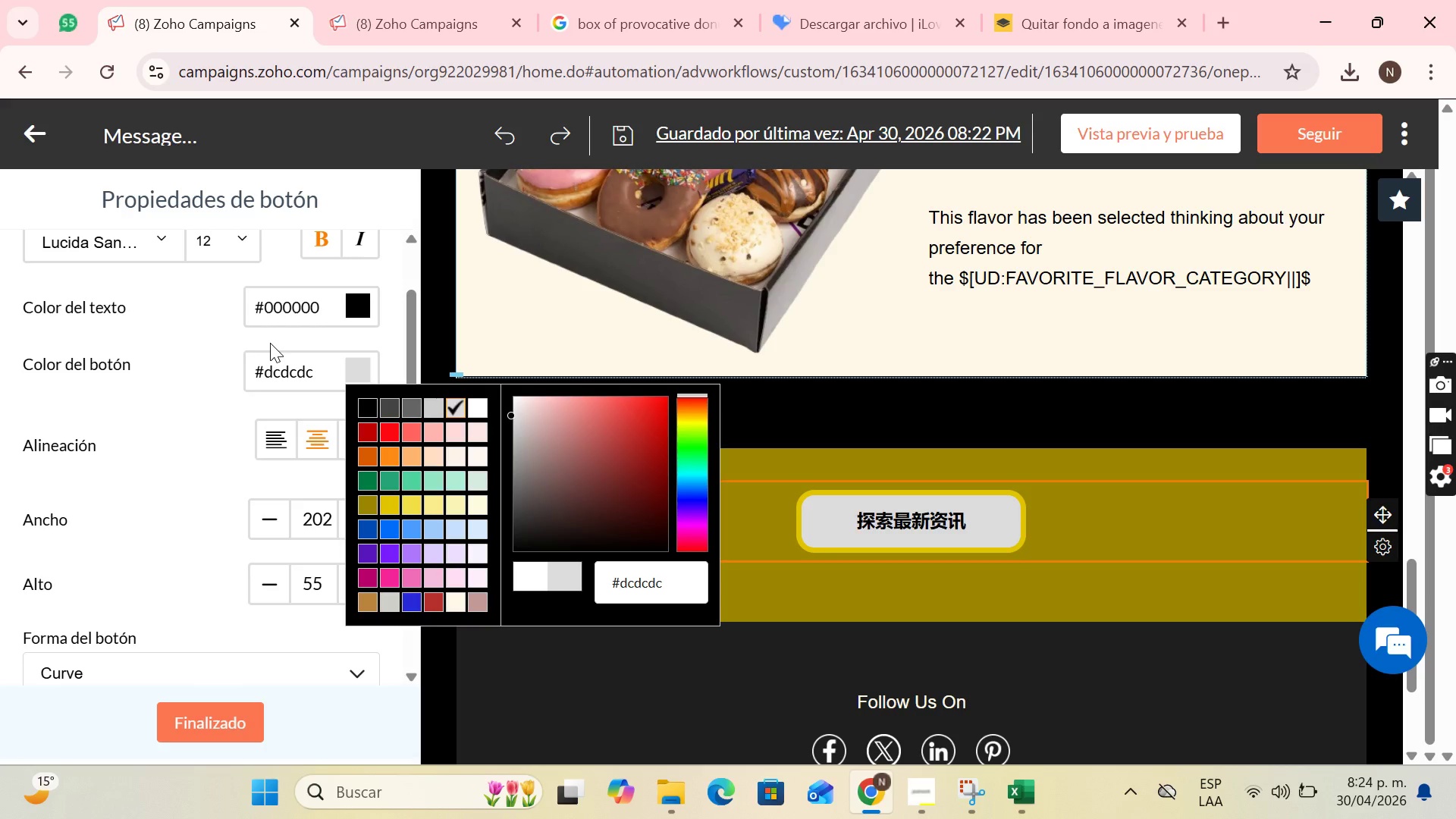 
wait(5.33)
 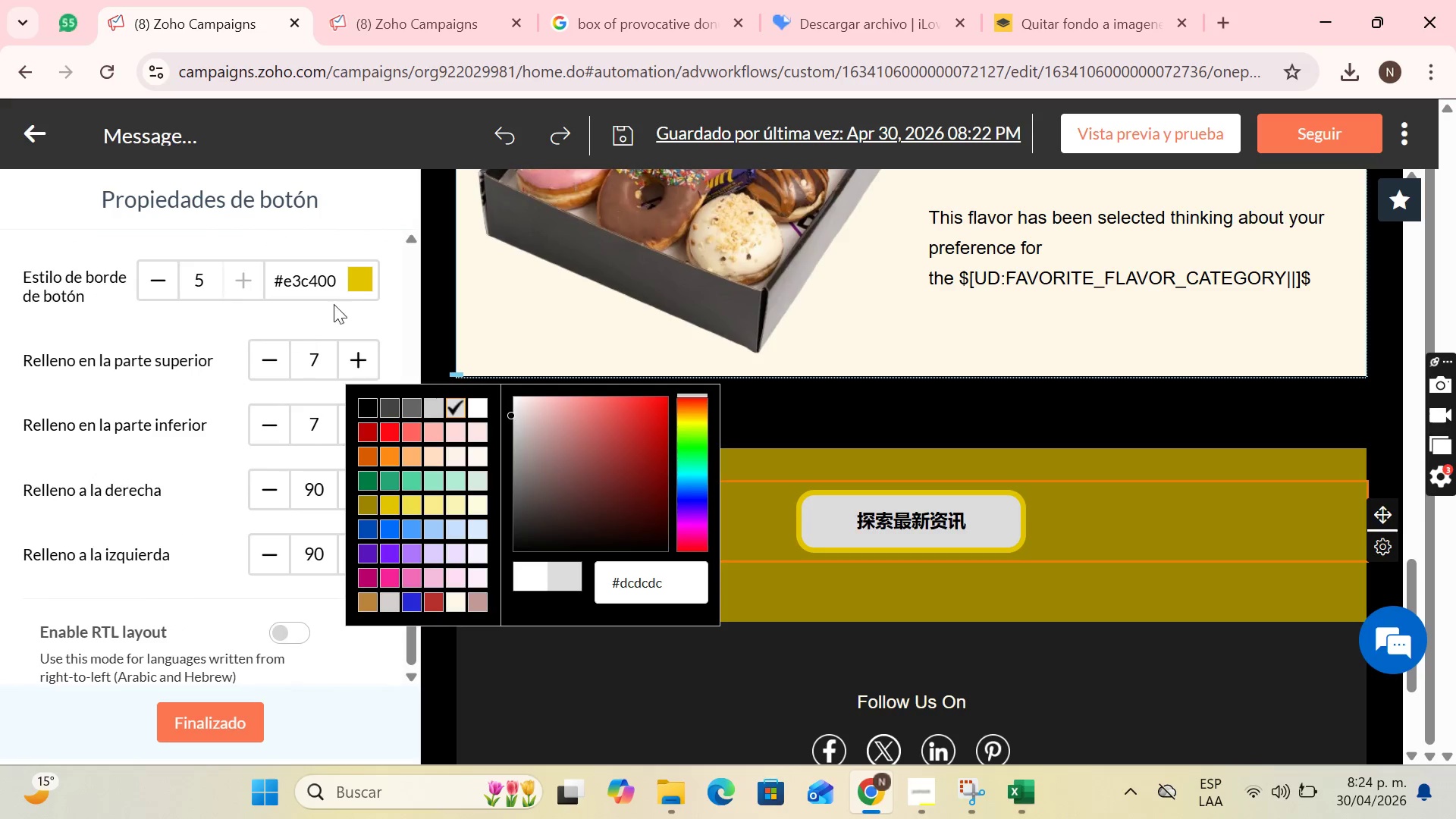 
left_click([359, 281])
 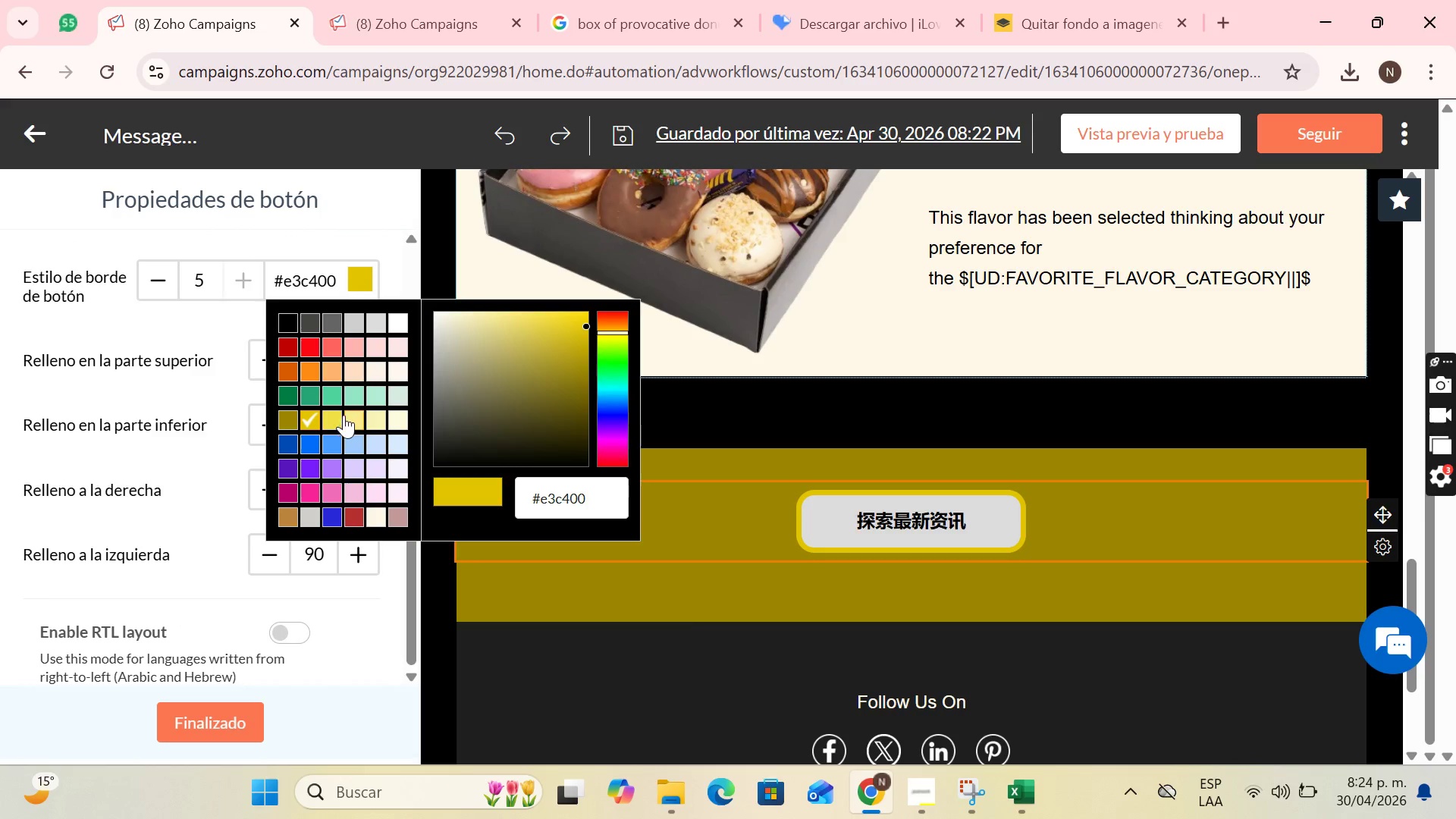 
scroll: coordinate [282, 366], scroll_direction: down, amount: 6.0
 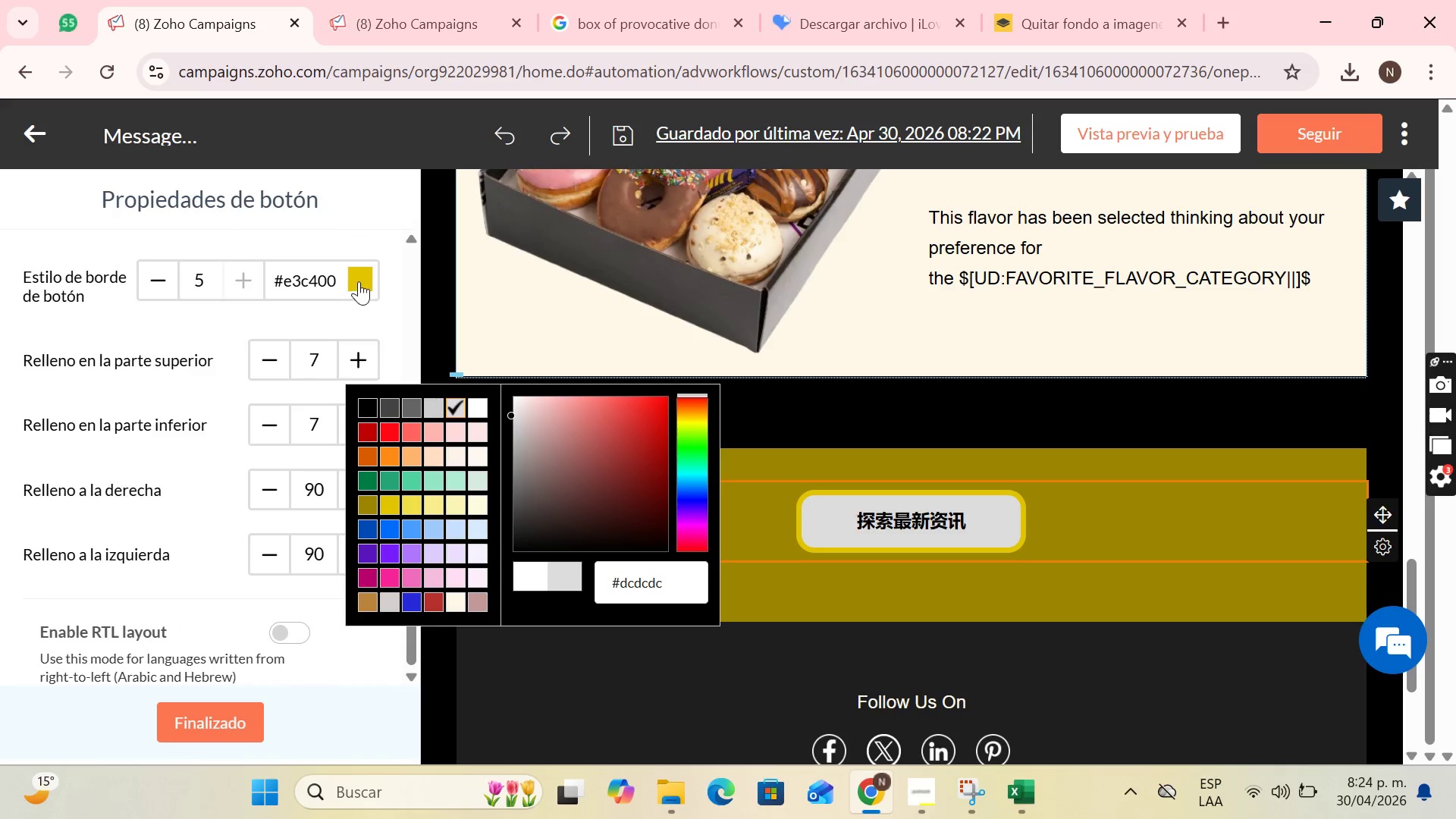 
left_click([337, 417])
 